 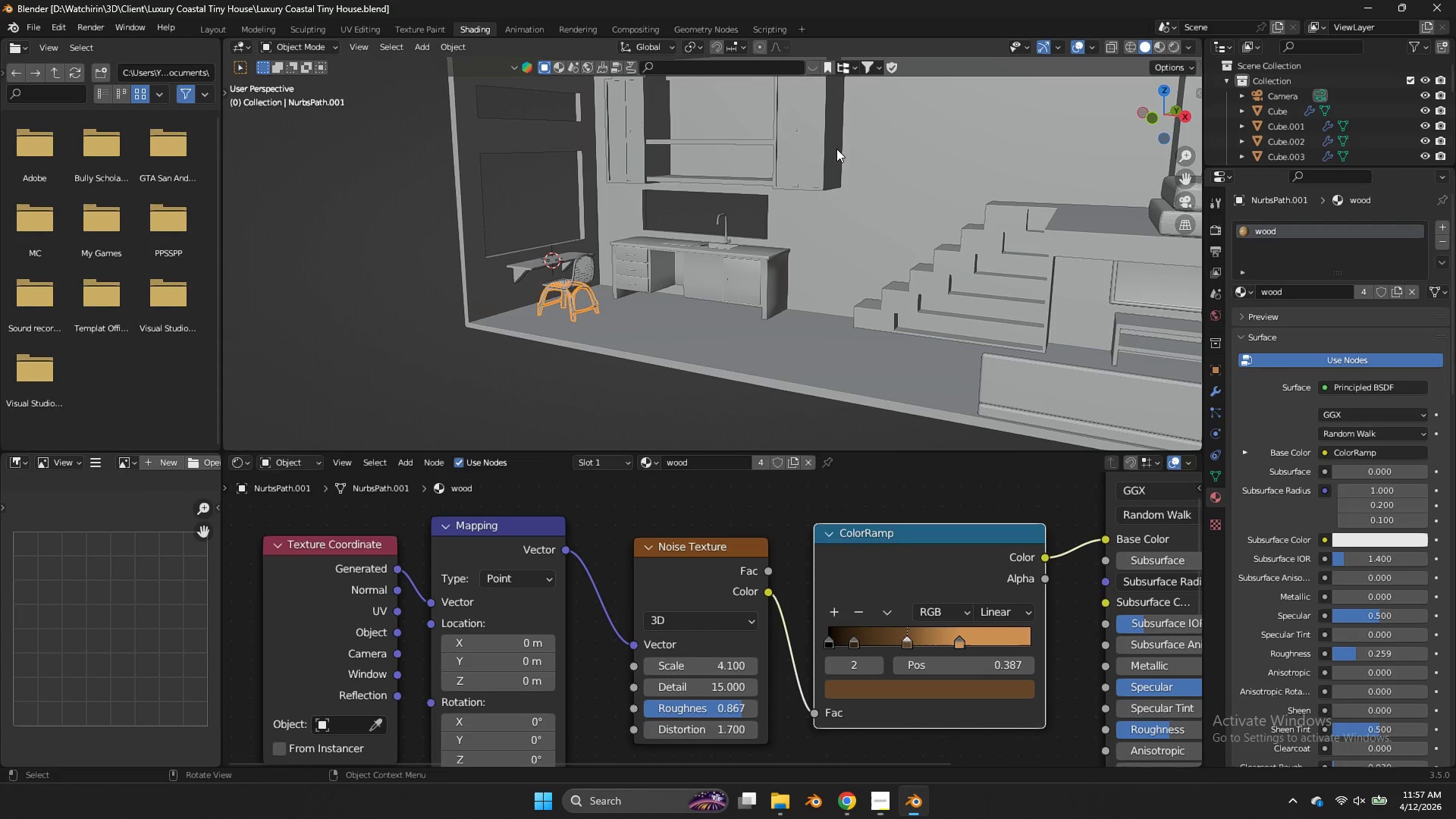 
scroll: coordinate [868, 231], scroll_direction: down, amount: 2.0
 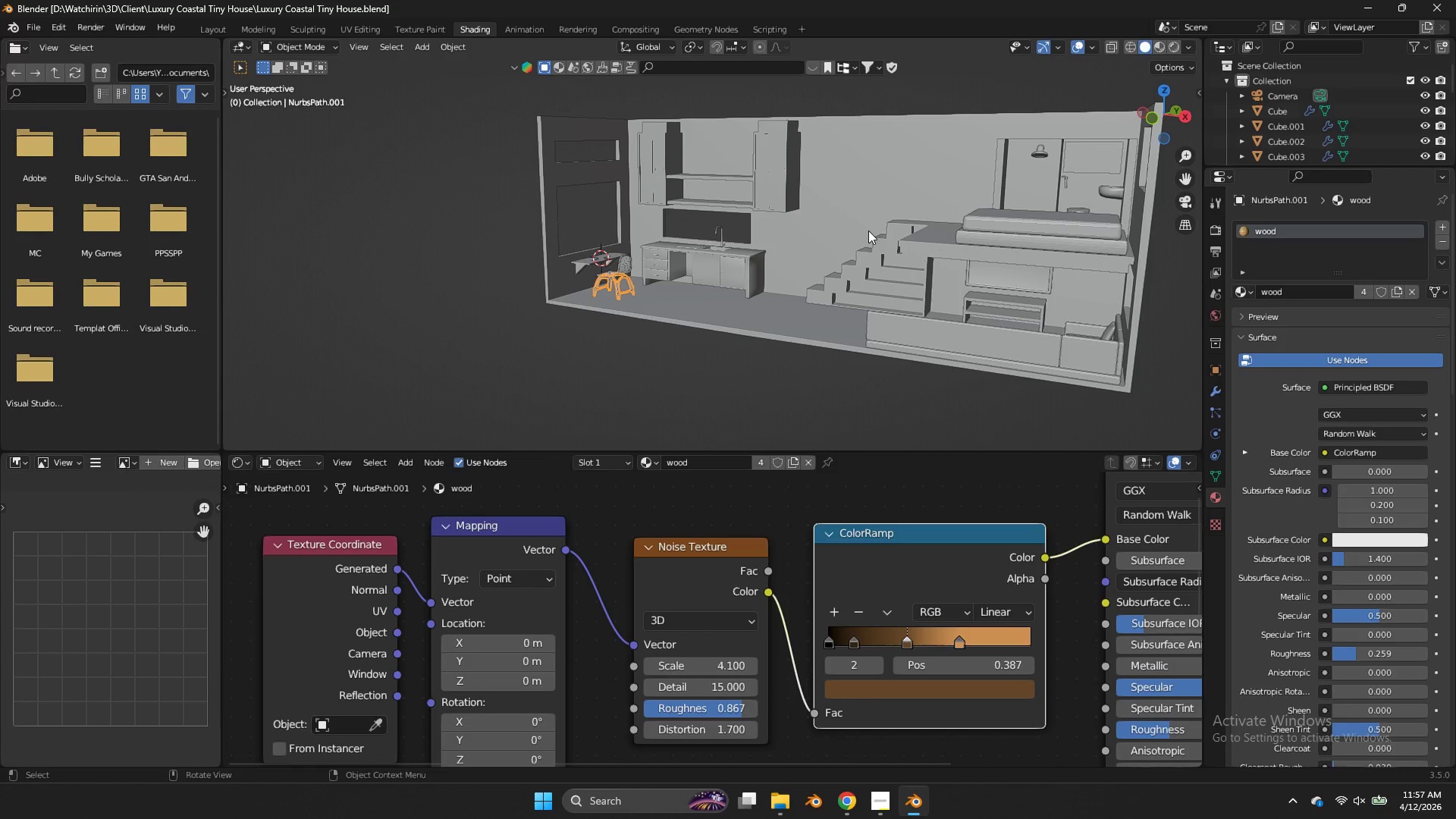 
key(Tab)
 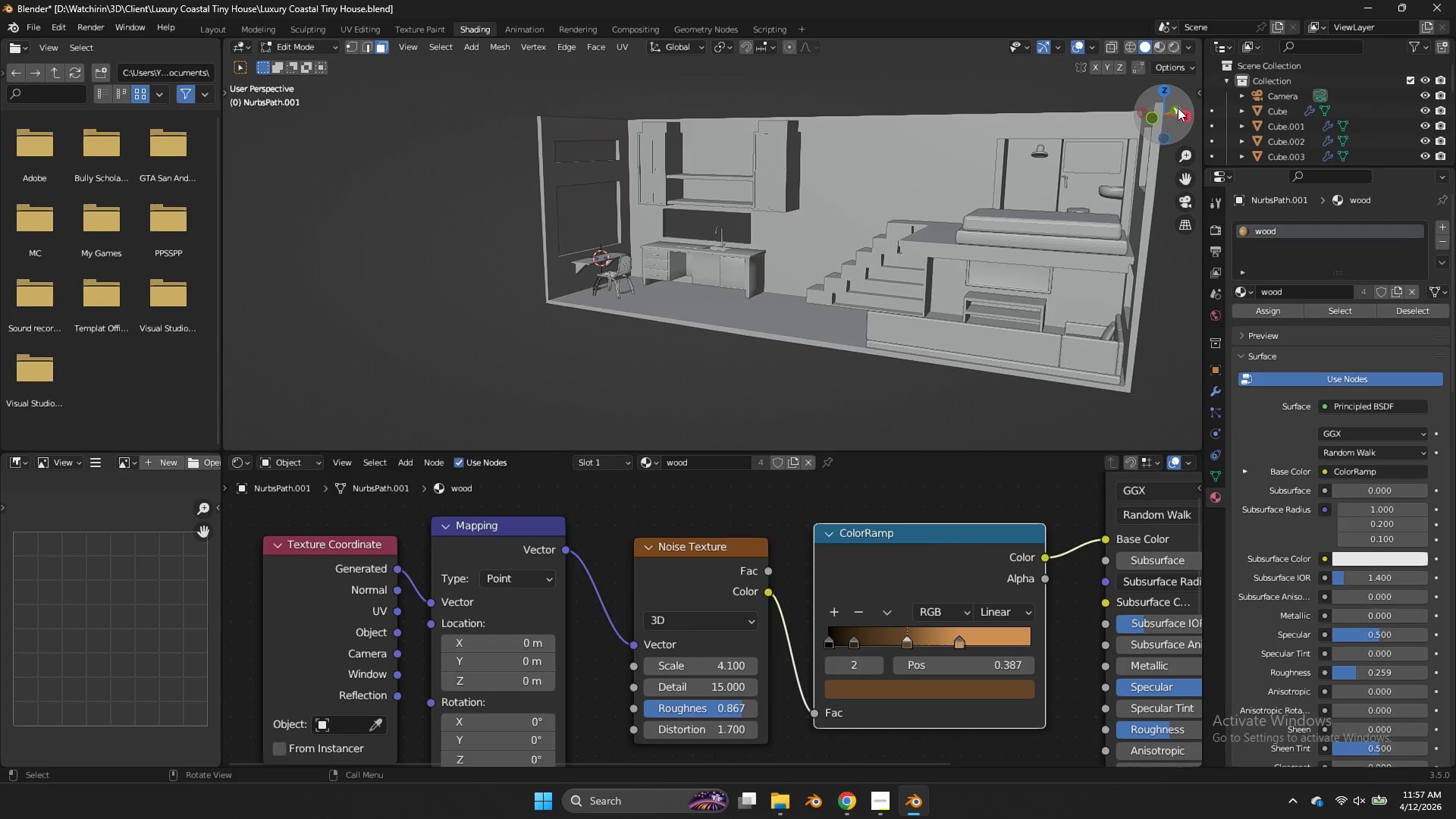 
key(Tab)
 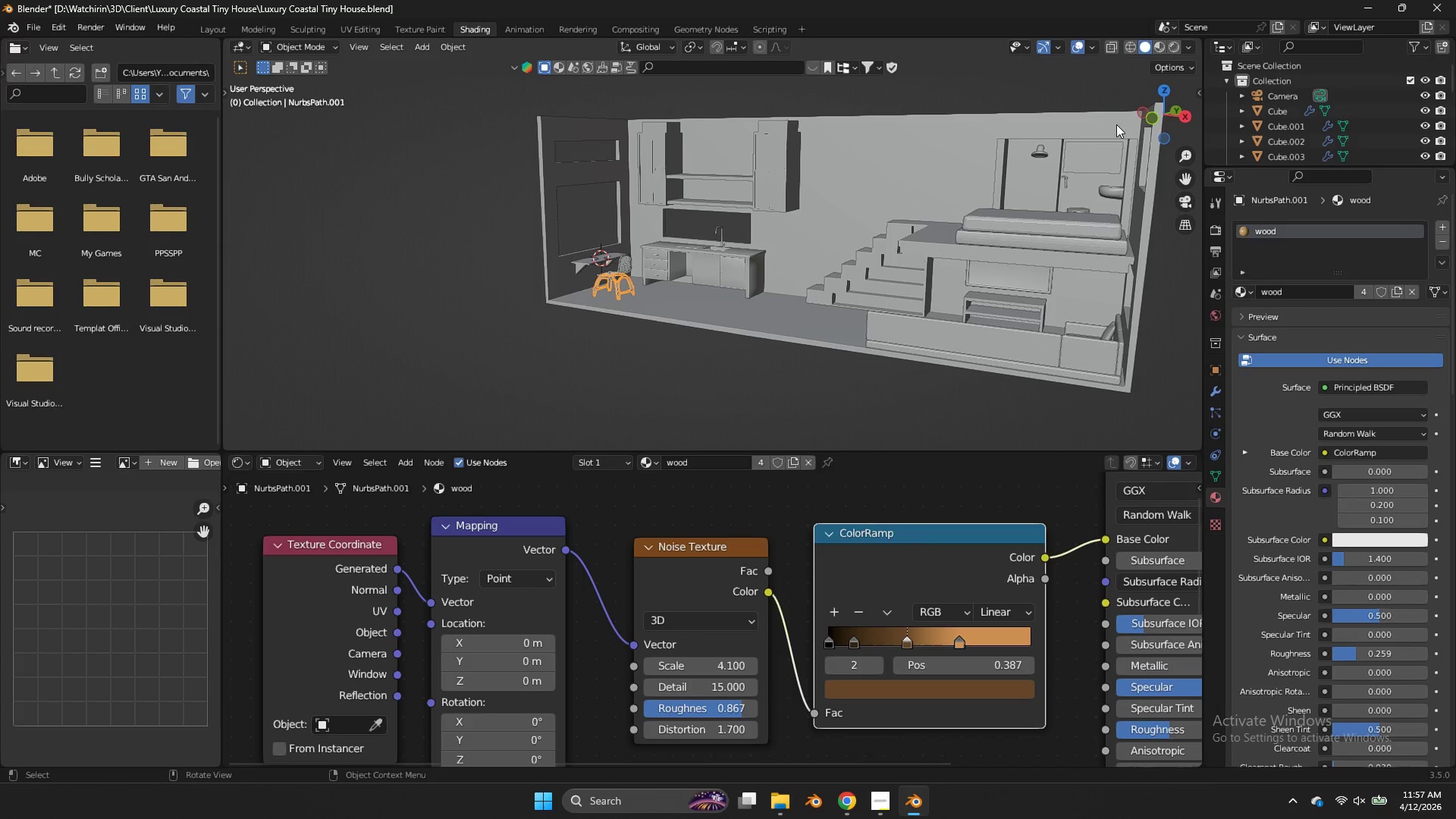 
key(Z)
 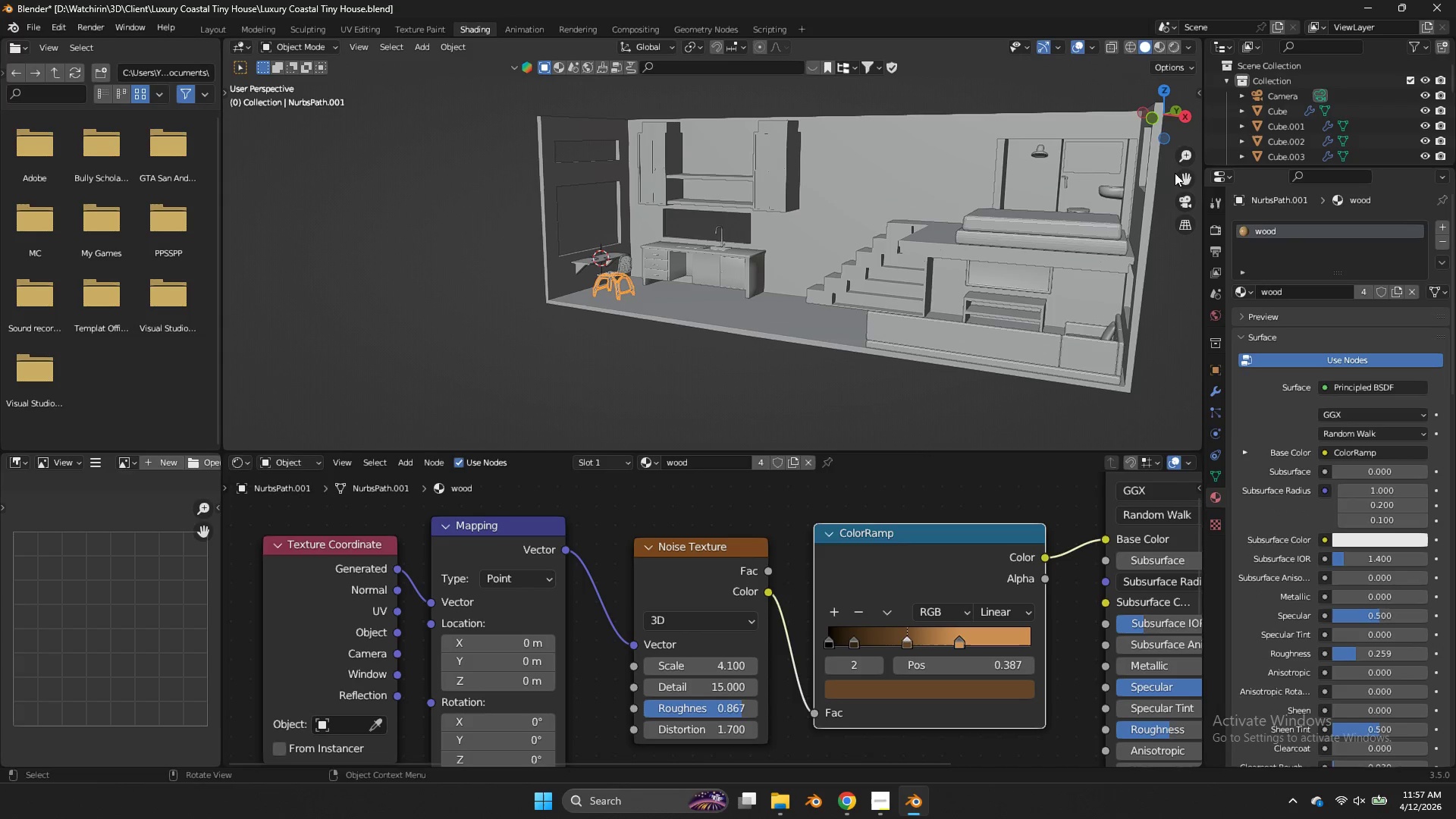 
left_click_drag(start_coordinate=[1181, 172], to_coordinate=[1066, 230])
 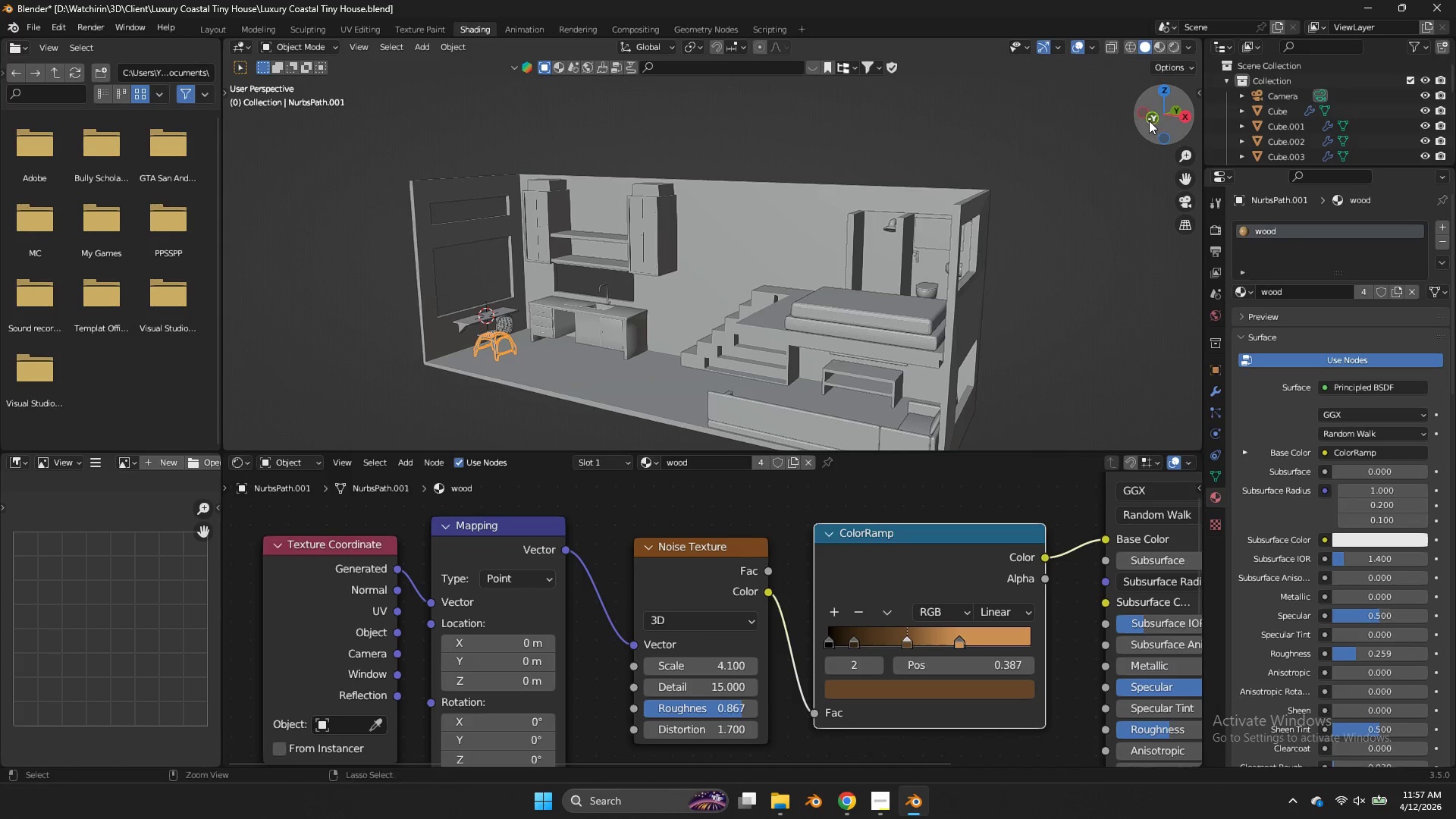 
key(Control+ControlLeft)
 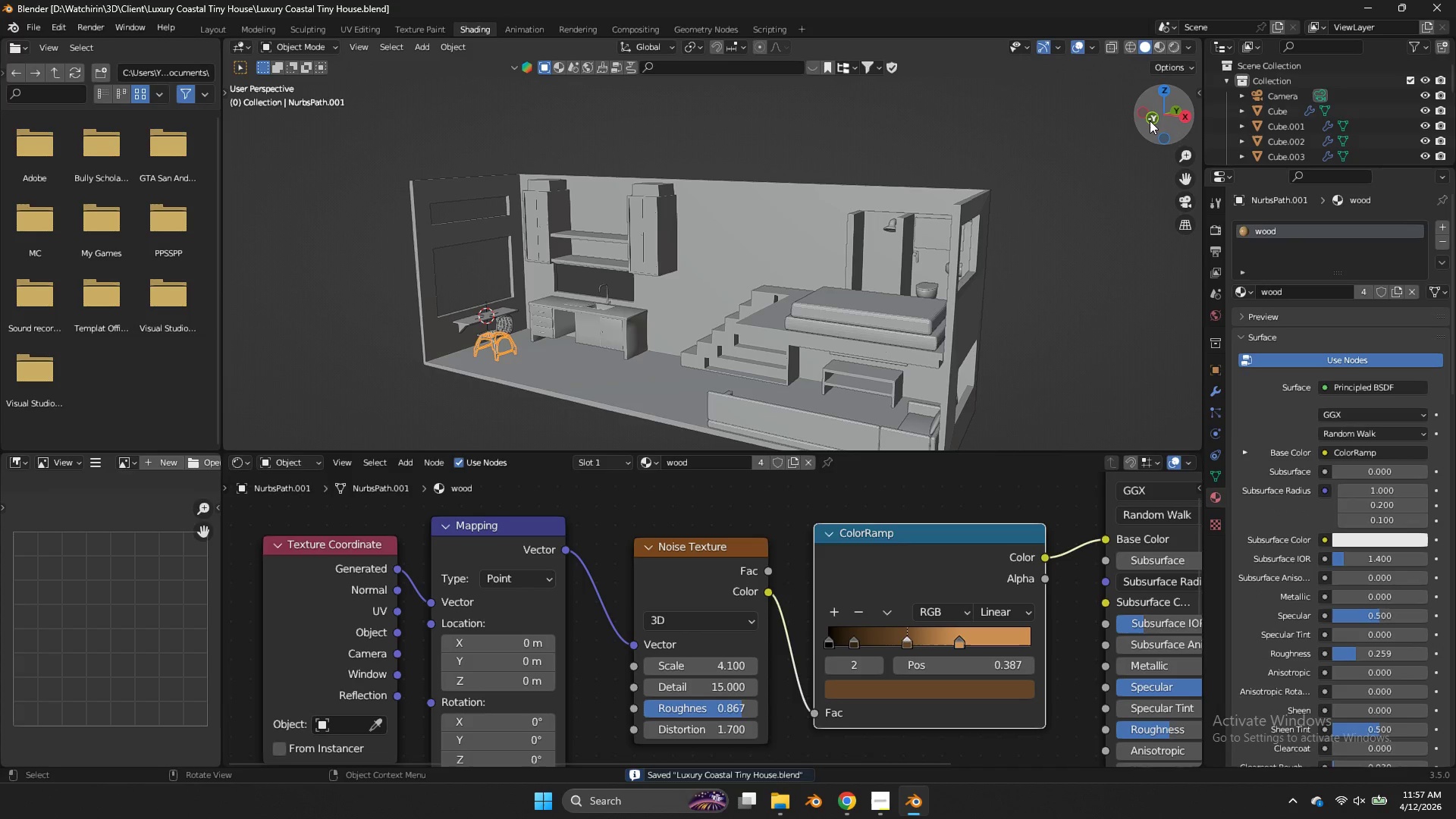 
key(Control+S)
 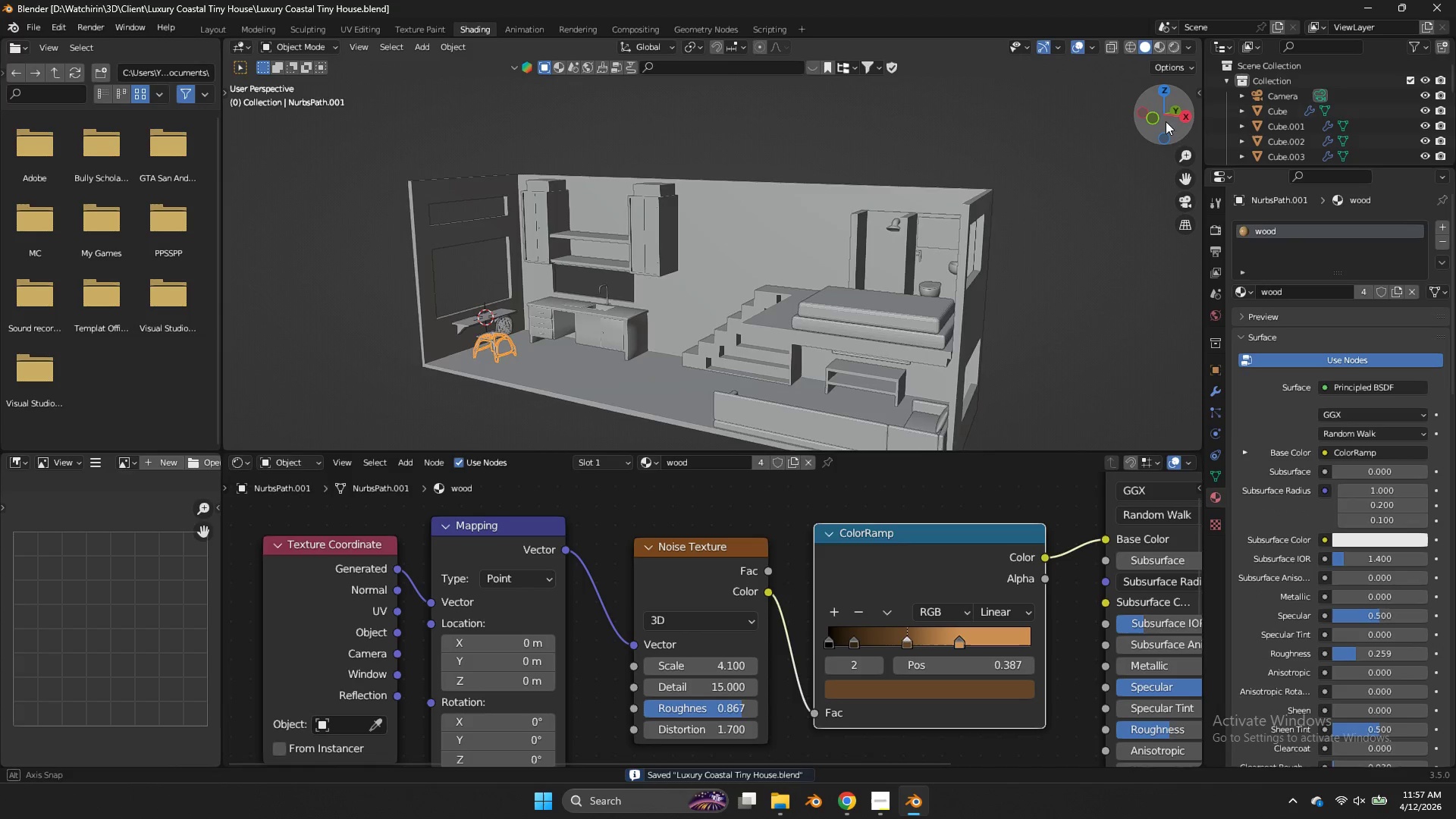 
left_click_drag(start_coordinate=[1153, 121], to_coordinate=[284, 114])
 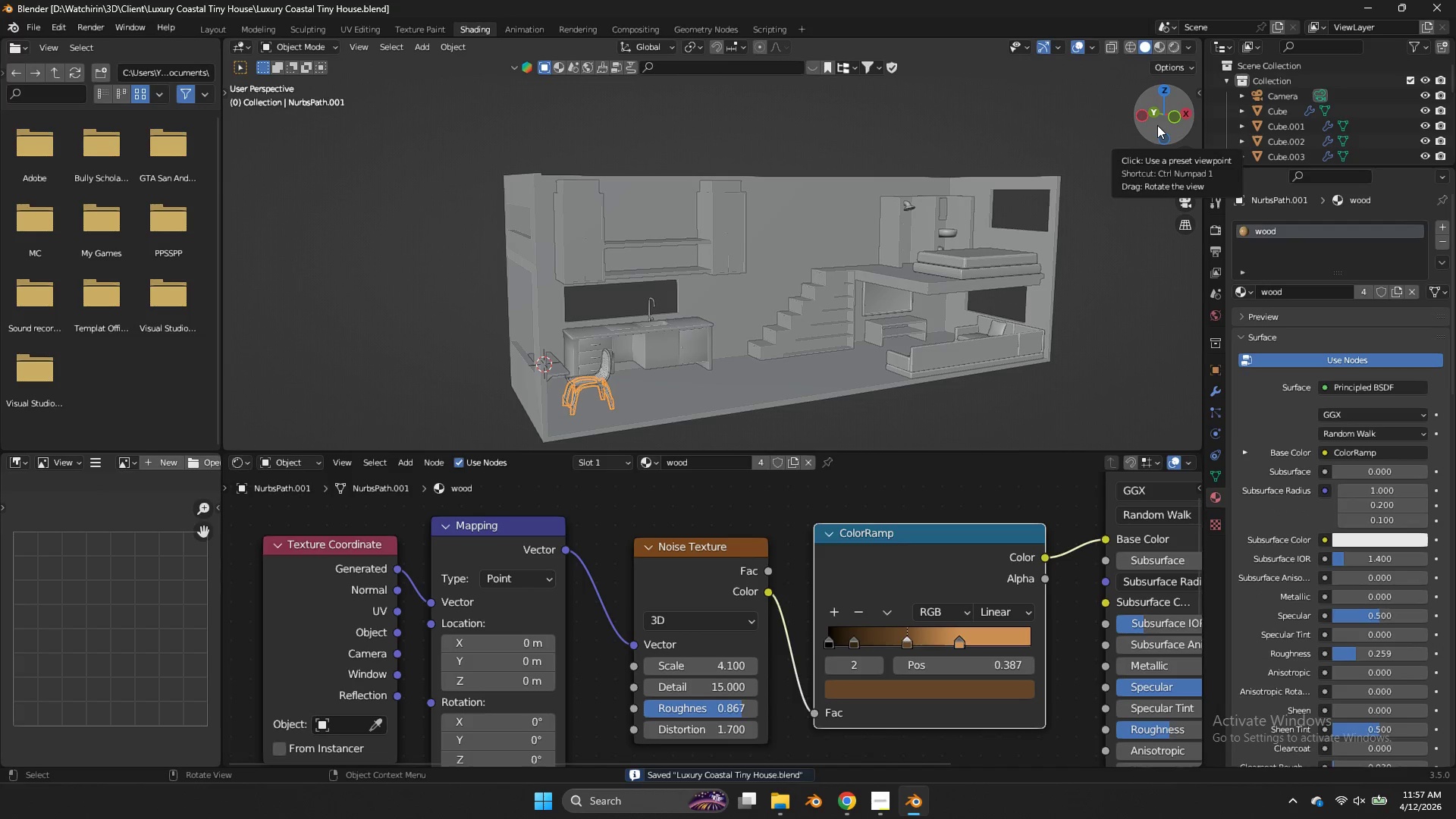 
key(Z)
 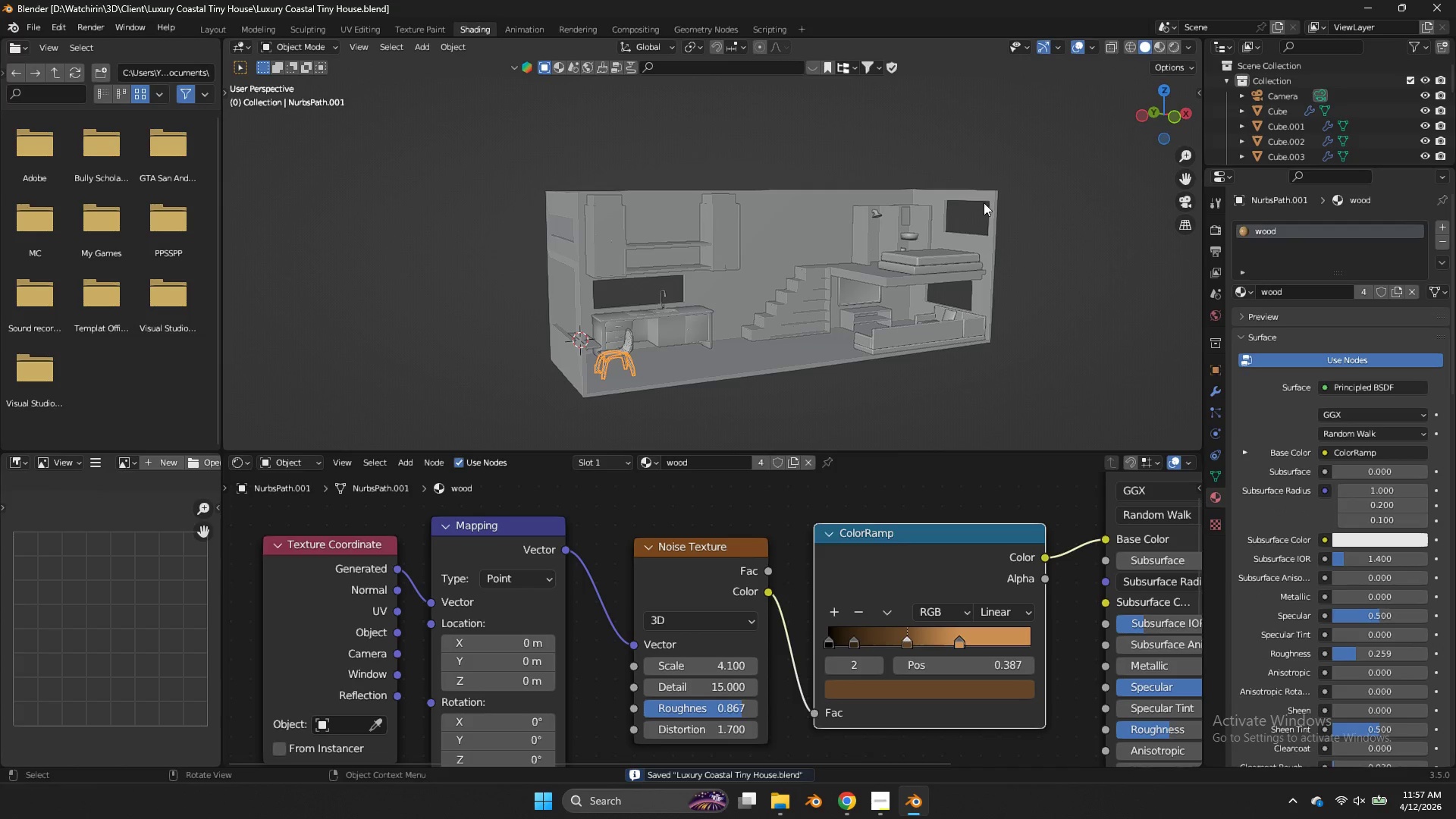 
scroll: coordinate [1157, 125], scroll_direction: down, amount: 1.0
 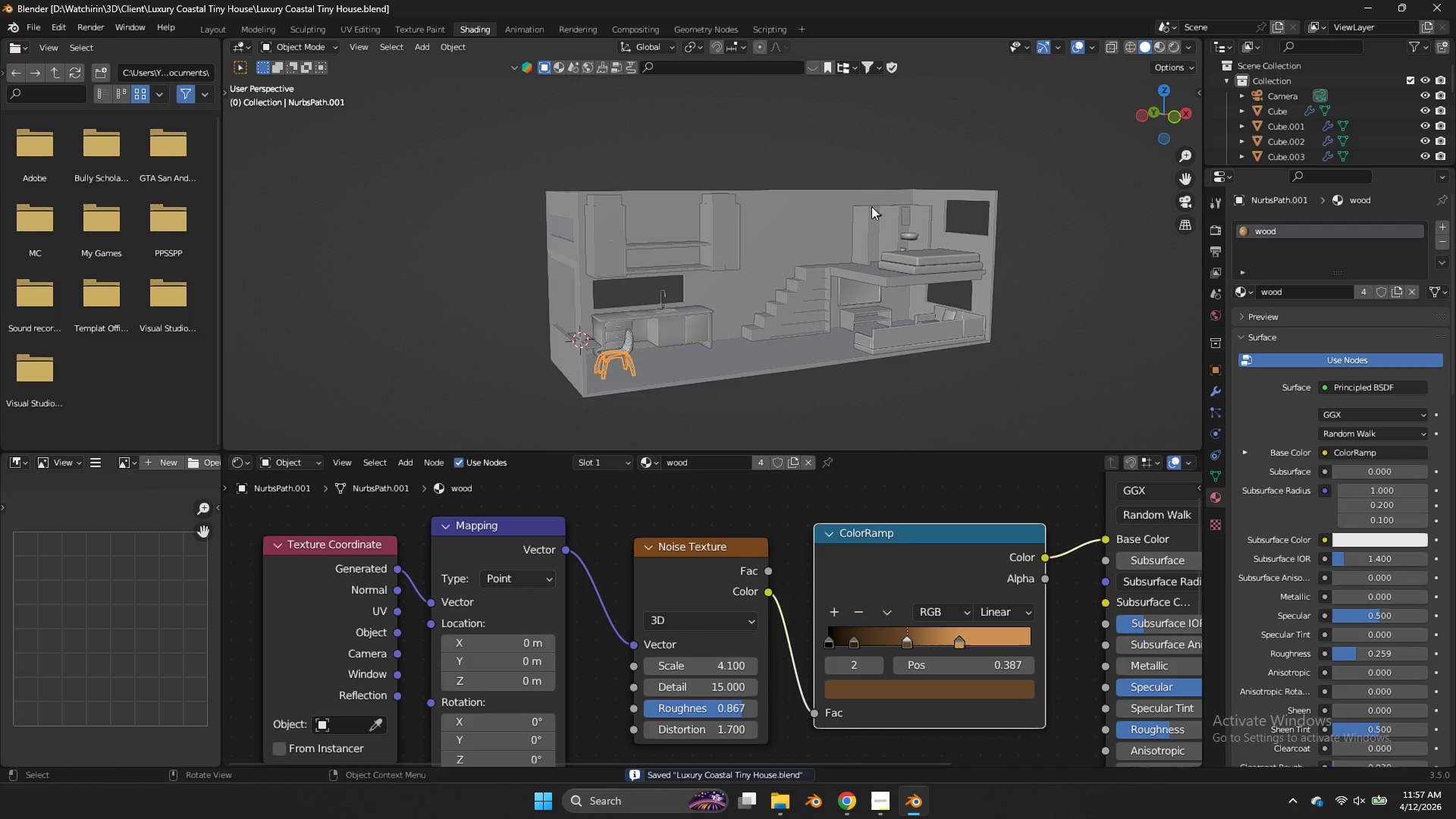 
key(Tab)
key(Tab)
type(zz)
 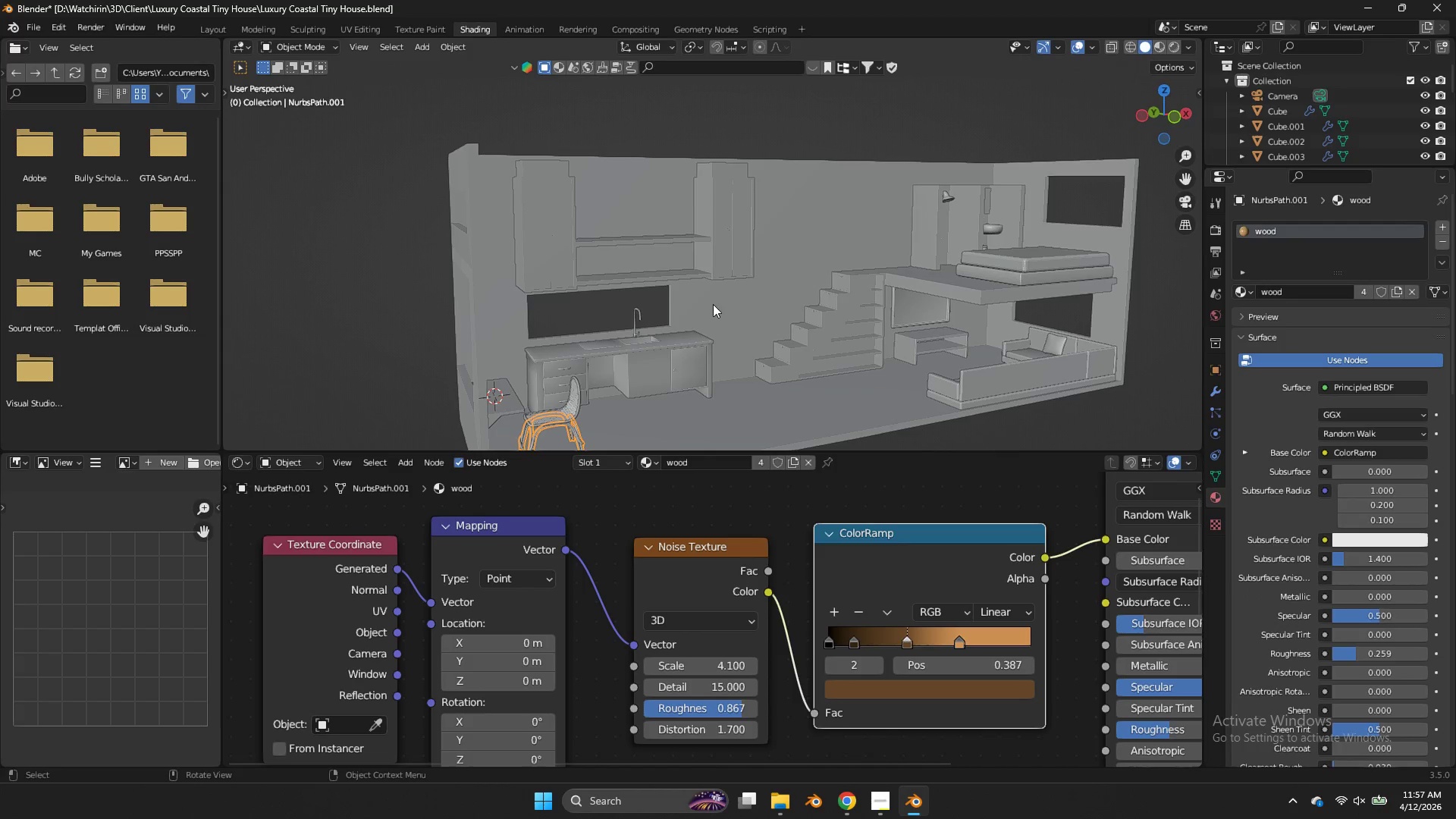 
scroll: coordinate [819, 234], scroll_direction: up, amount: 2.0
 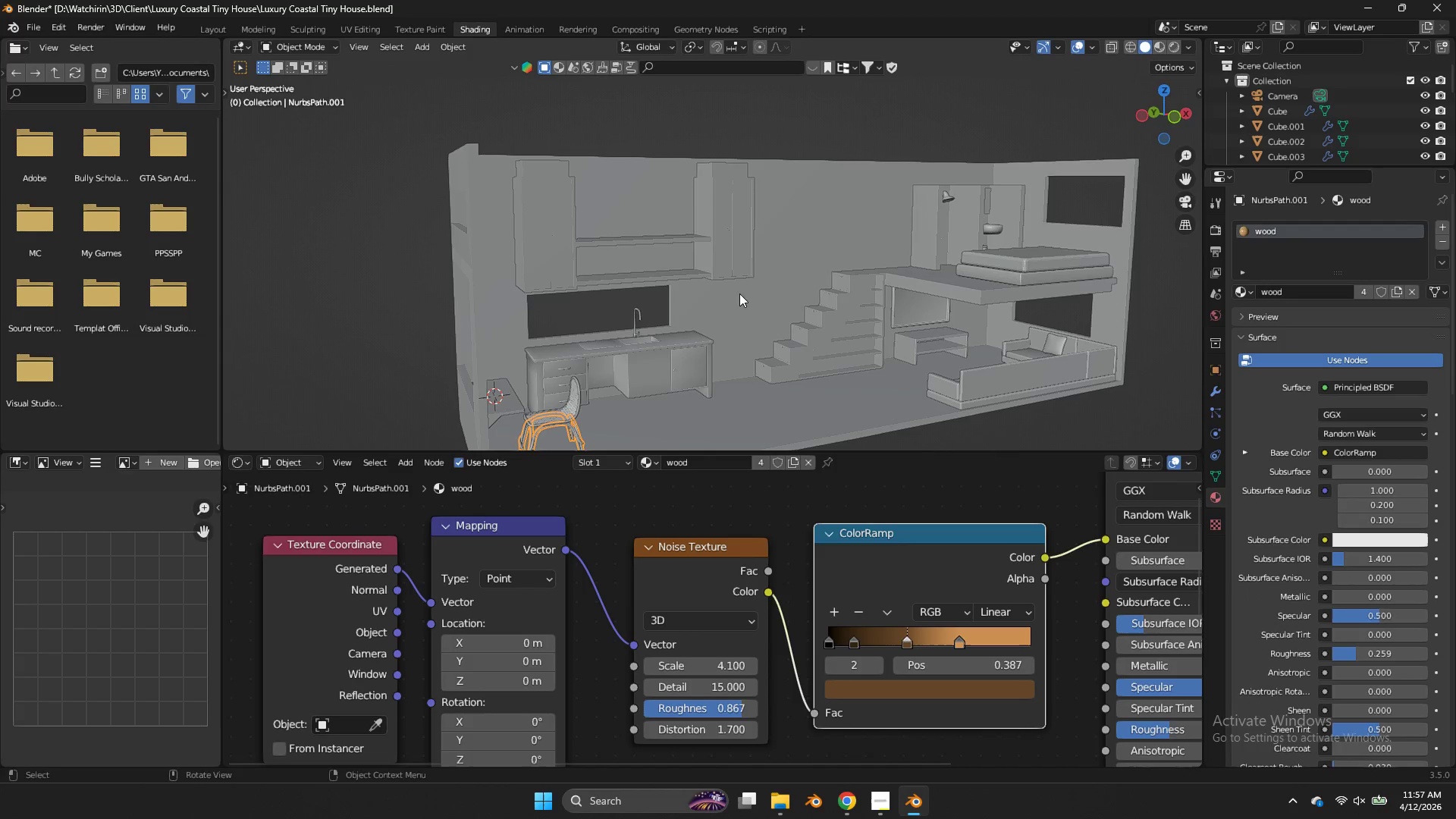 
left_click([713, 304])
 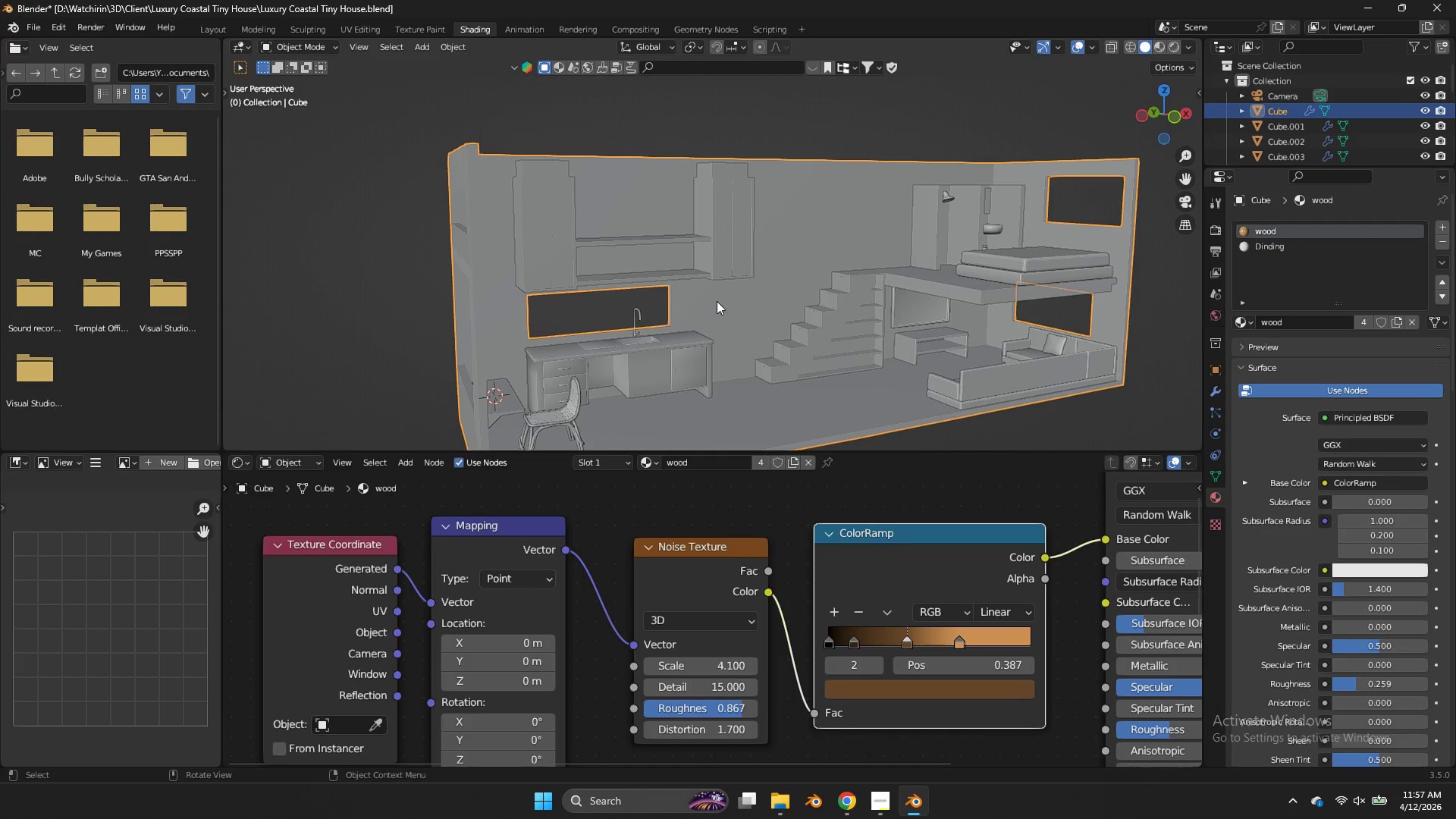 
key(Tab)
 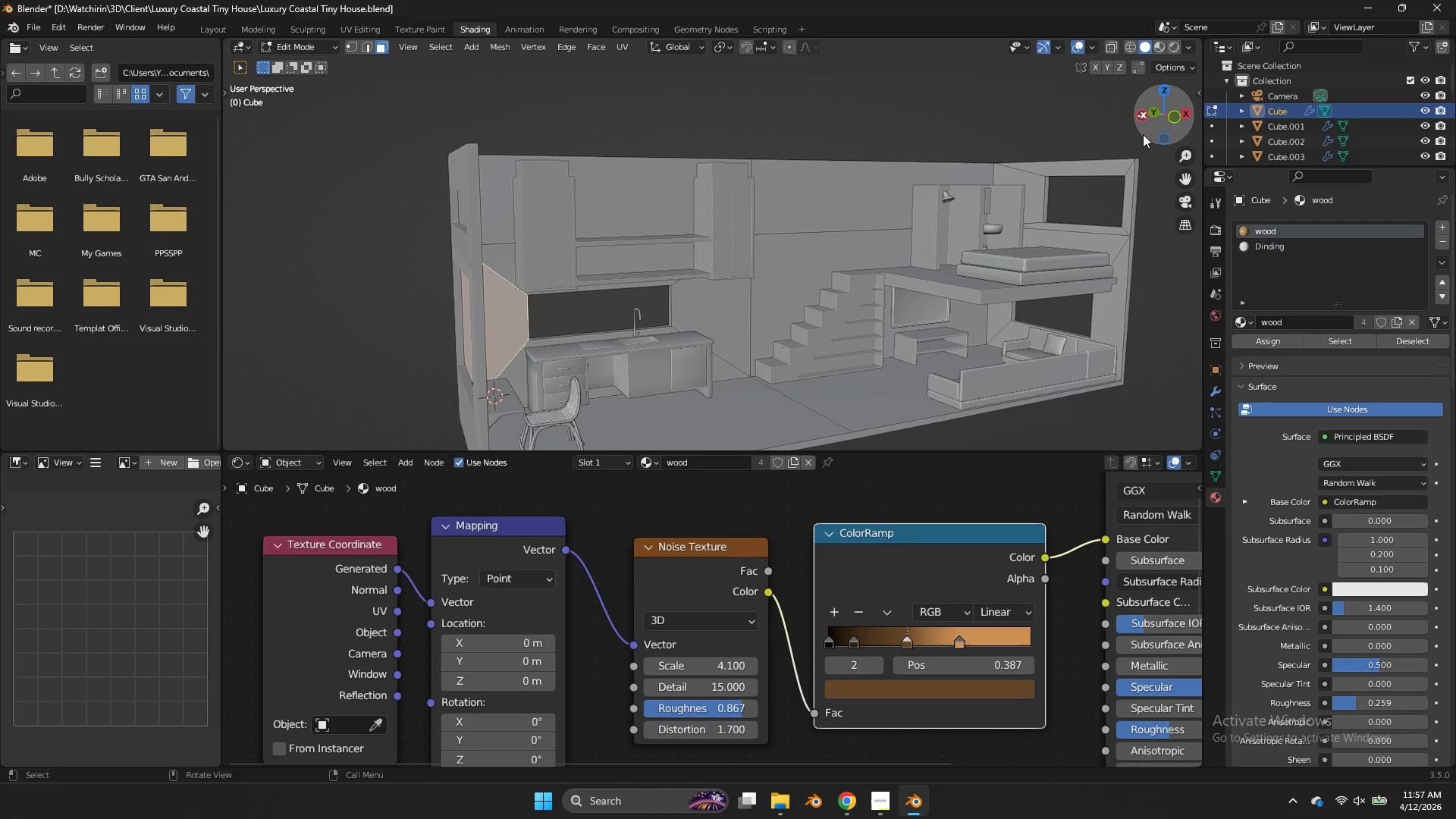 
left_click_drag(start_coordinate=[1142, 133], to_coordinate=[1169, 124])
 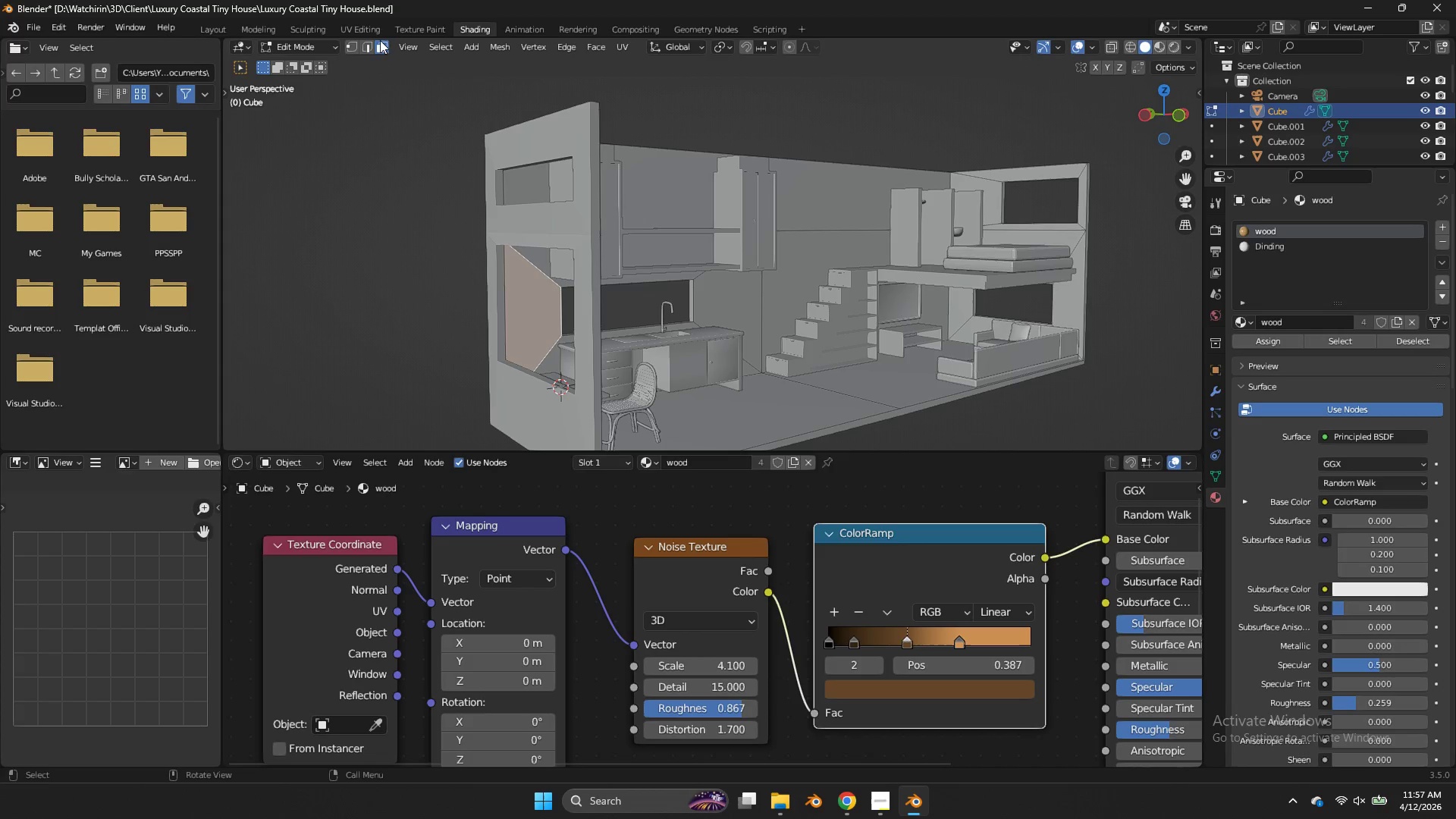 
left_click([371, 46])
 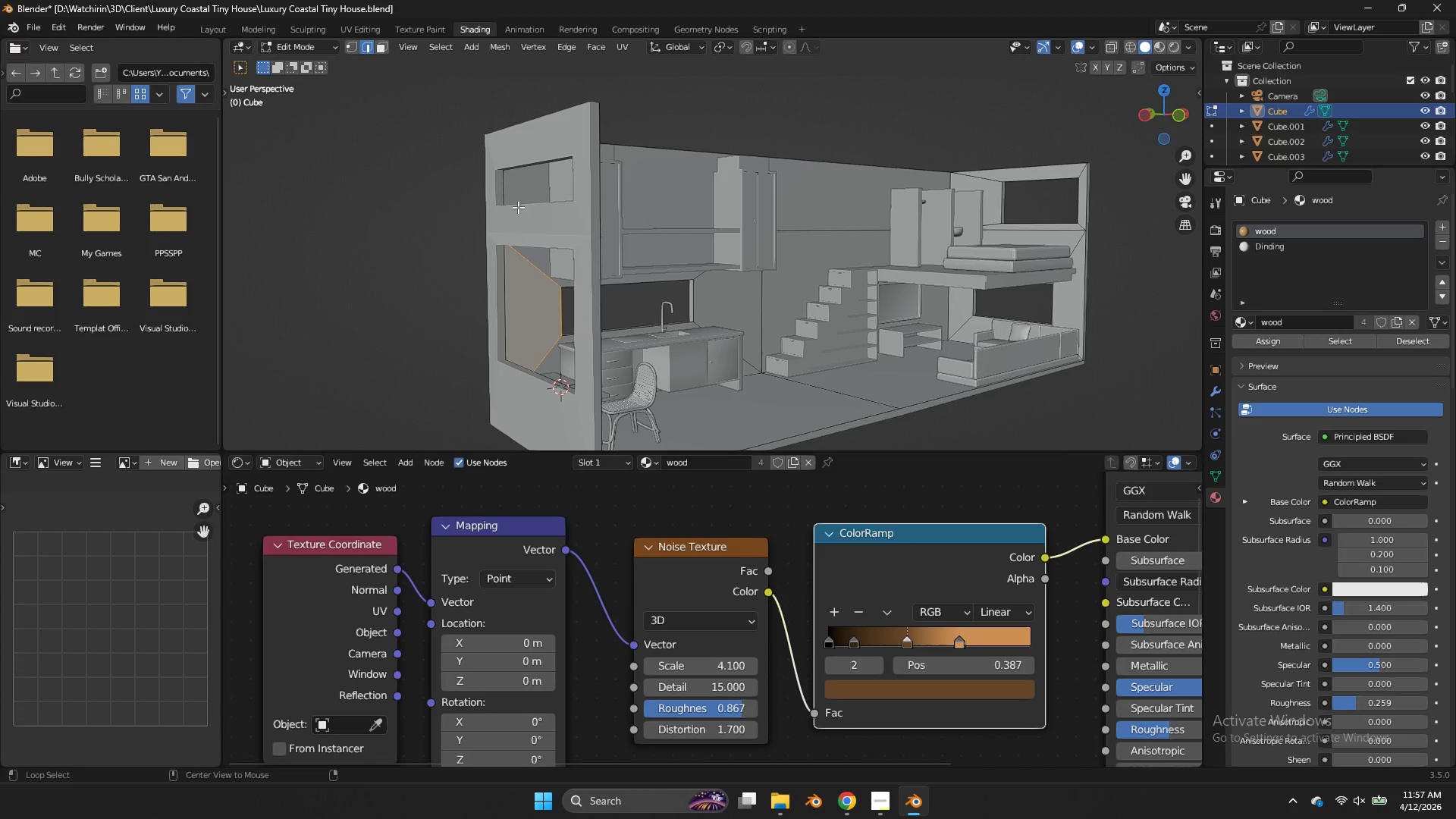 
hold_key(key=AltLeft, duration=0.95)
left_click([507, 281])
 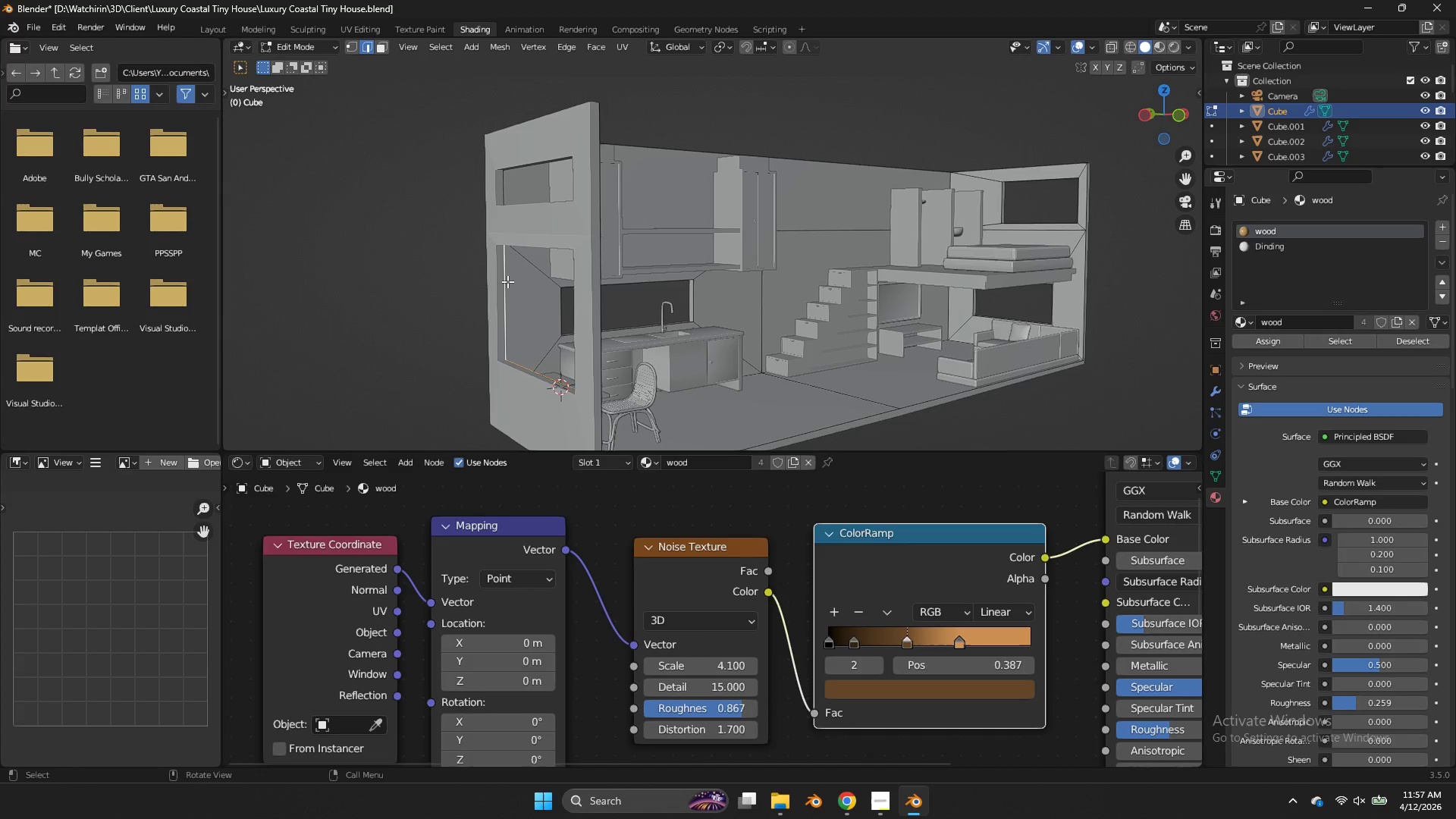 
key(Shift+S)
 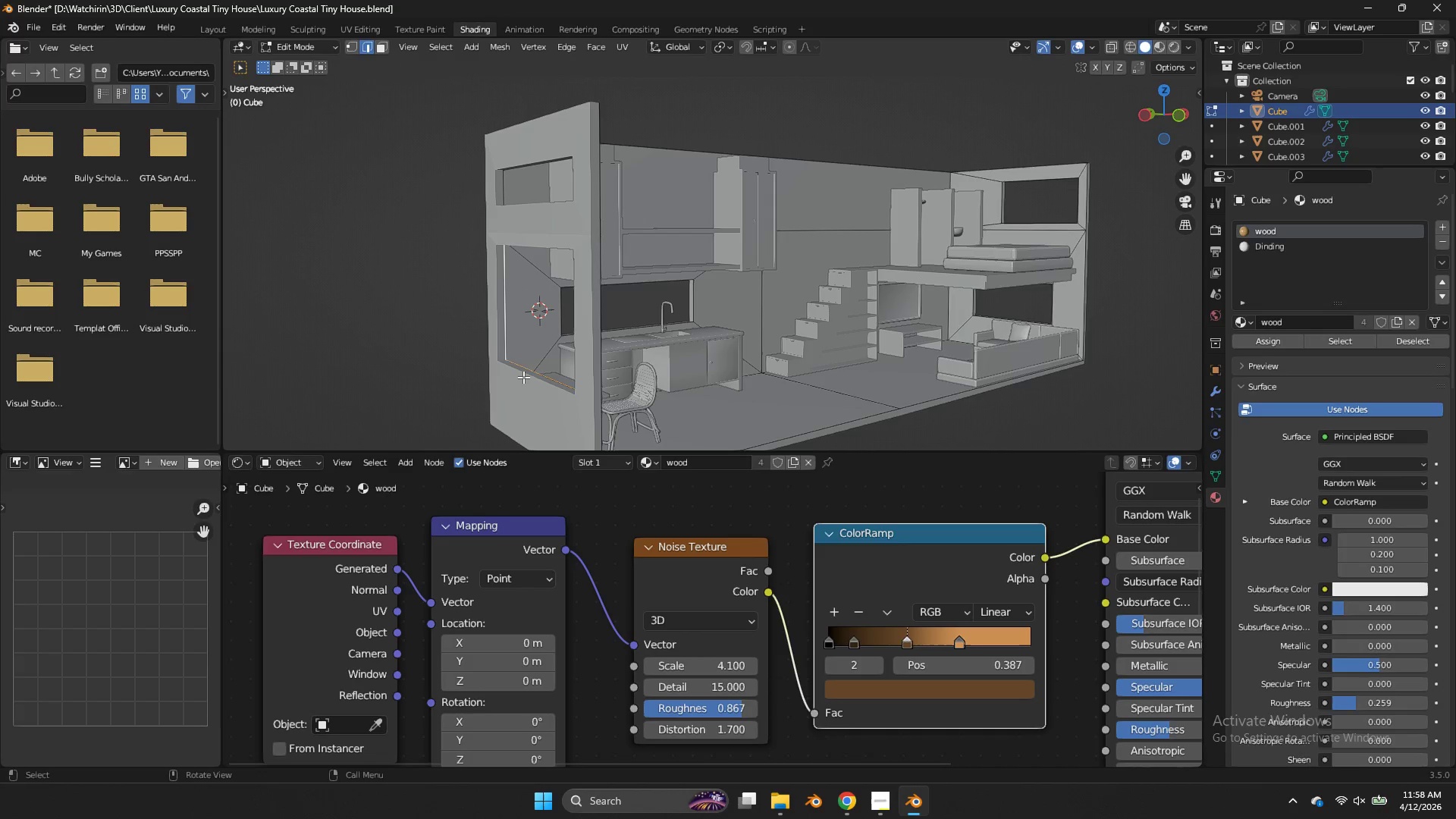 
key(Tab)
 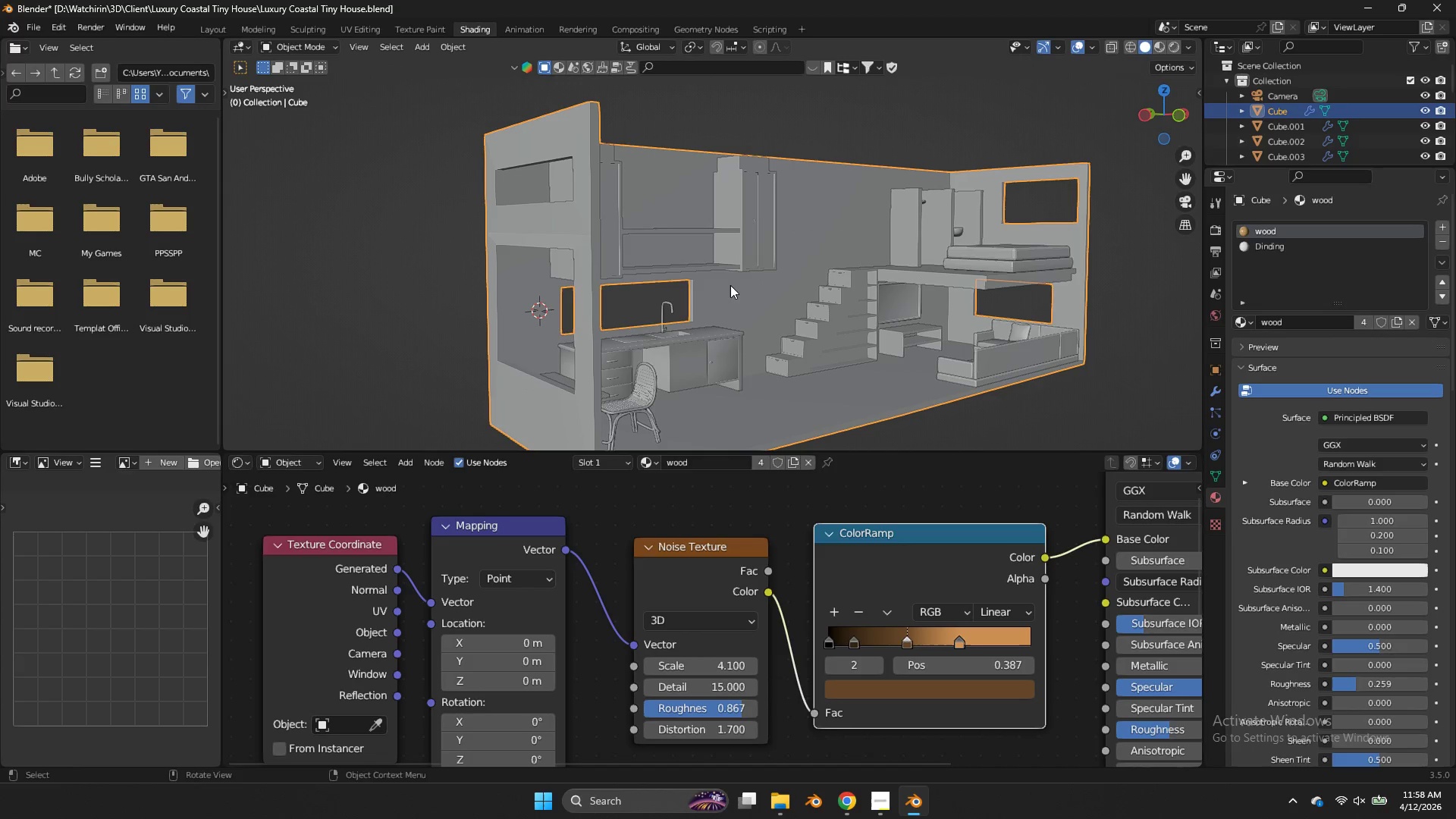 
key(Shift+A)
 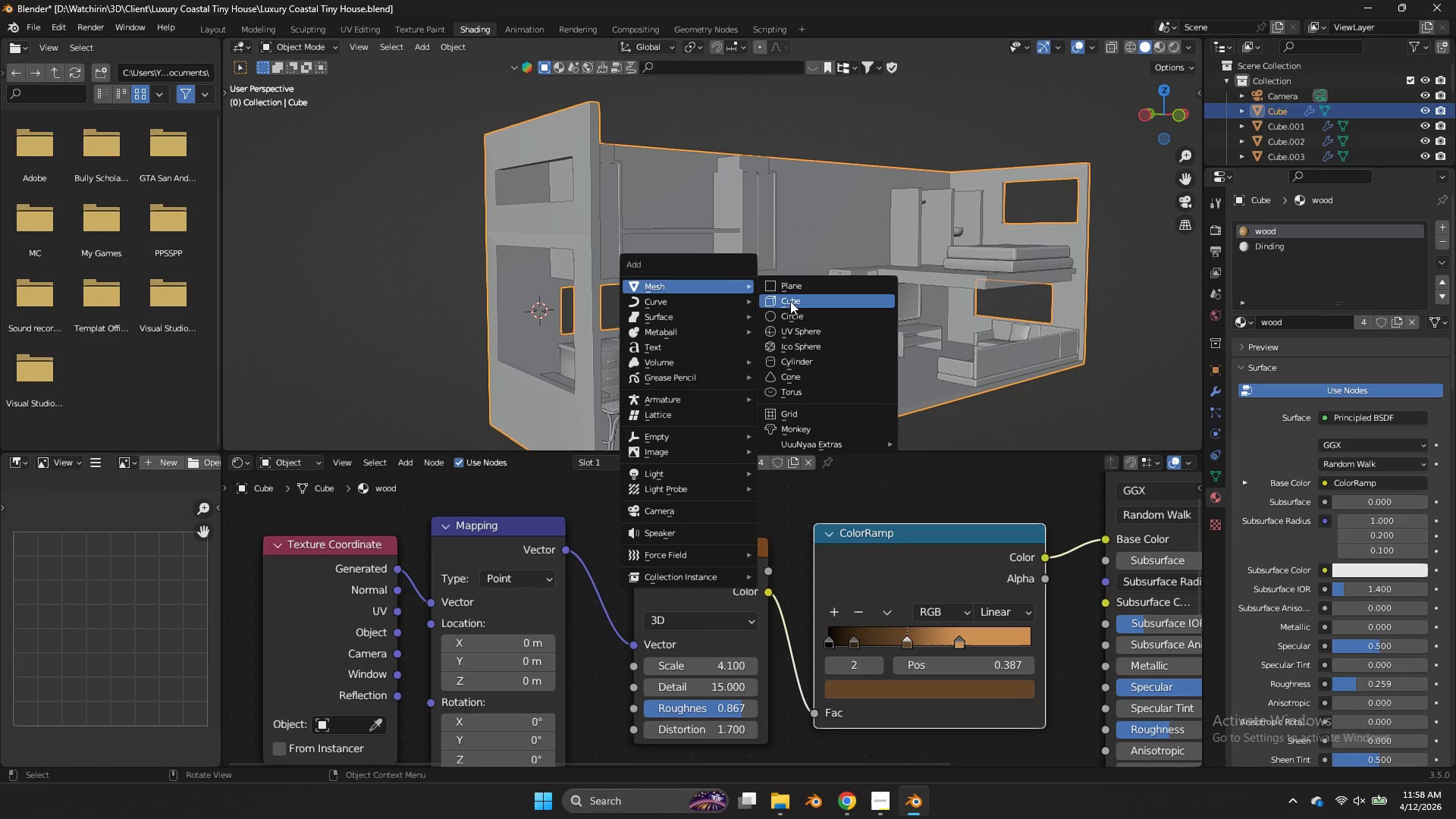 
left_click([790, 301])
 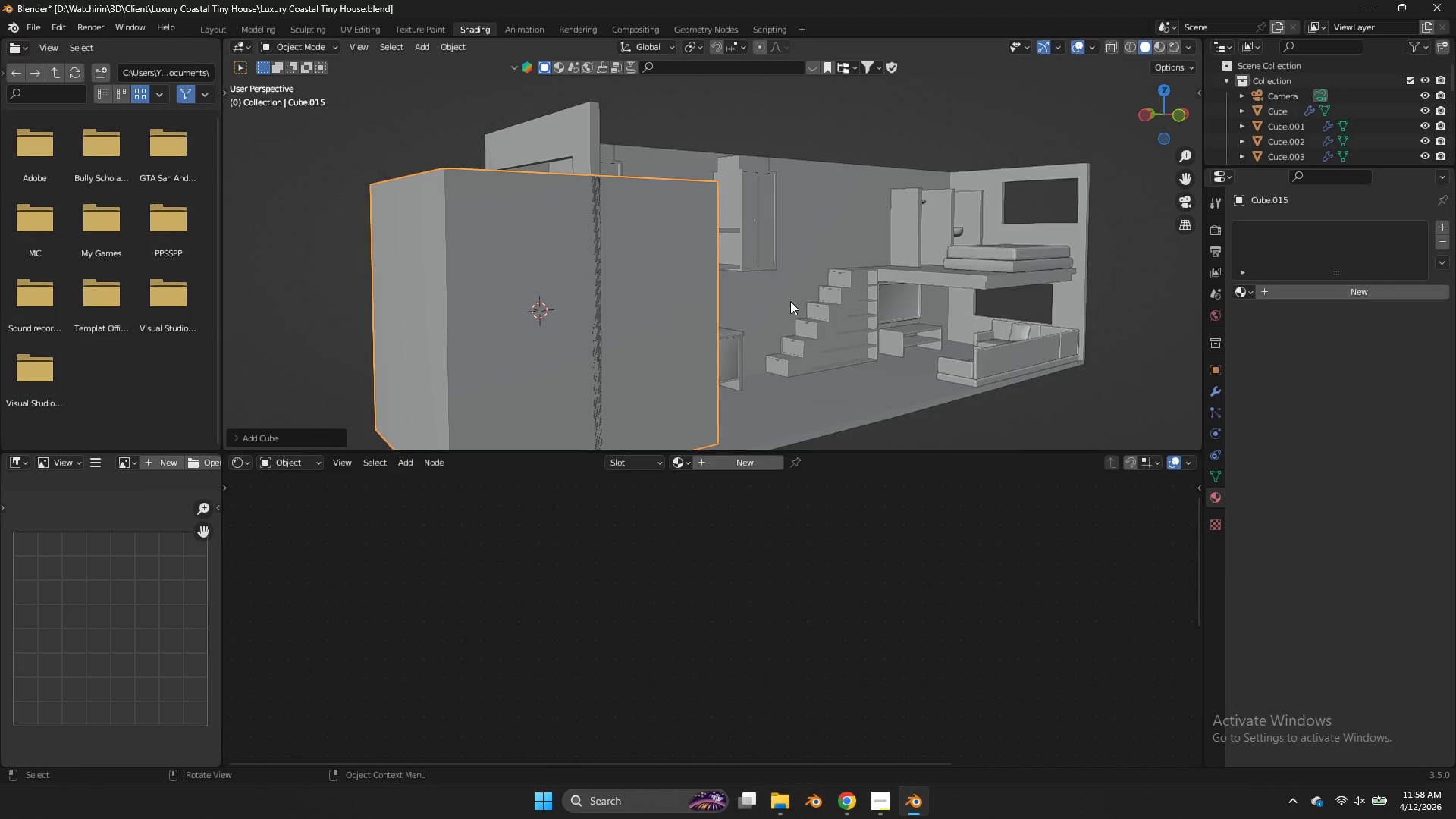 
key(NumpadDivide)
 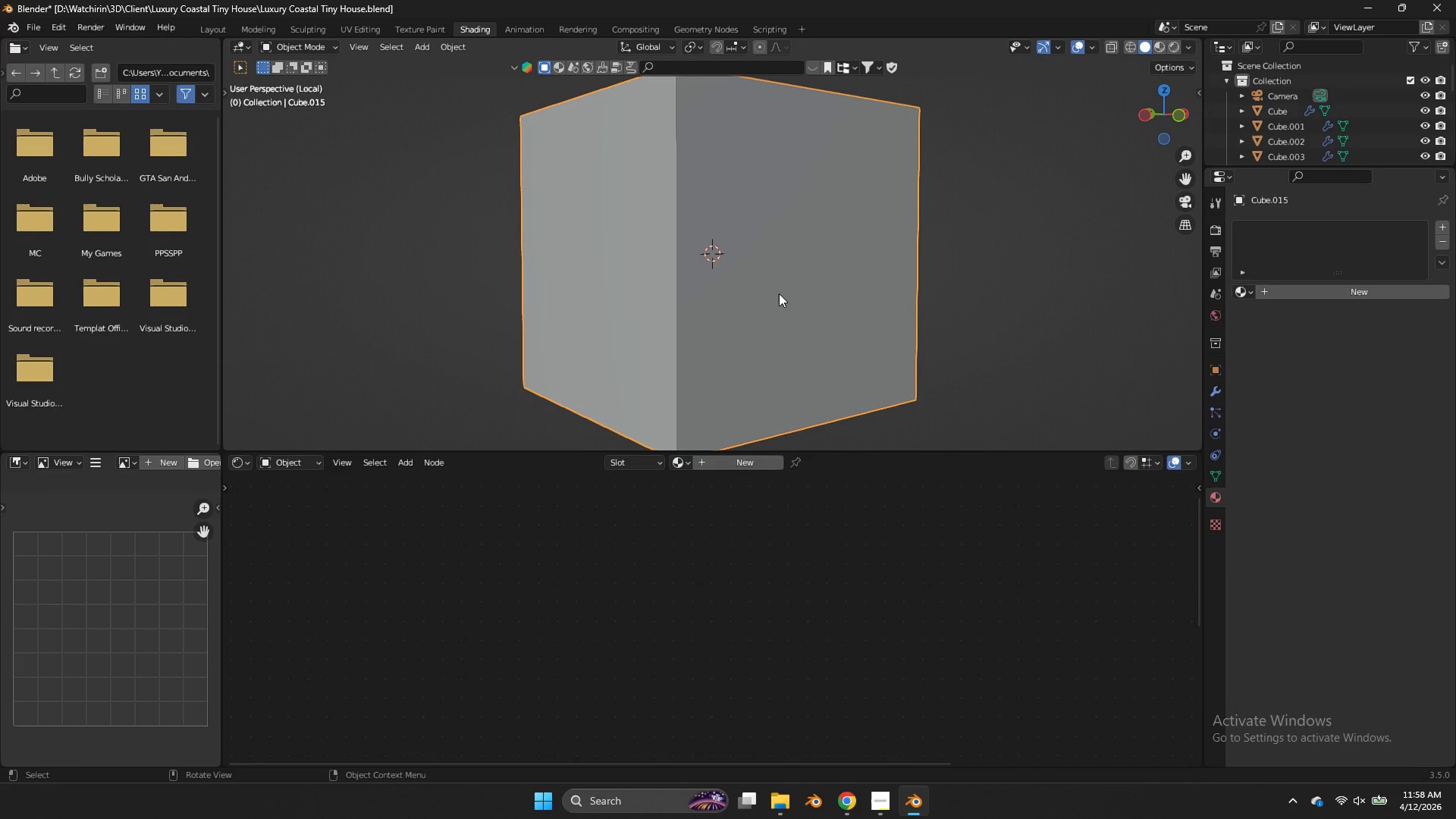 
key(NumpadDivide)
 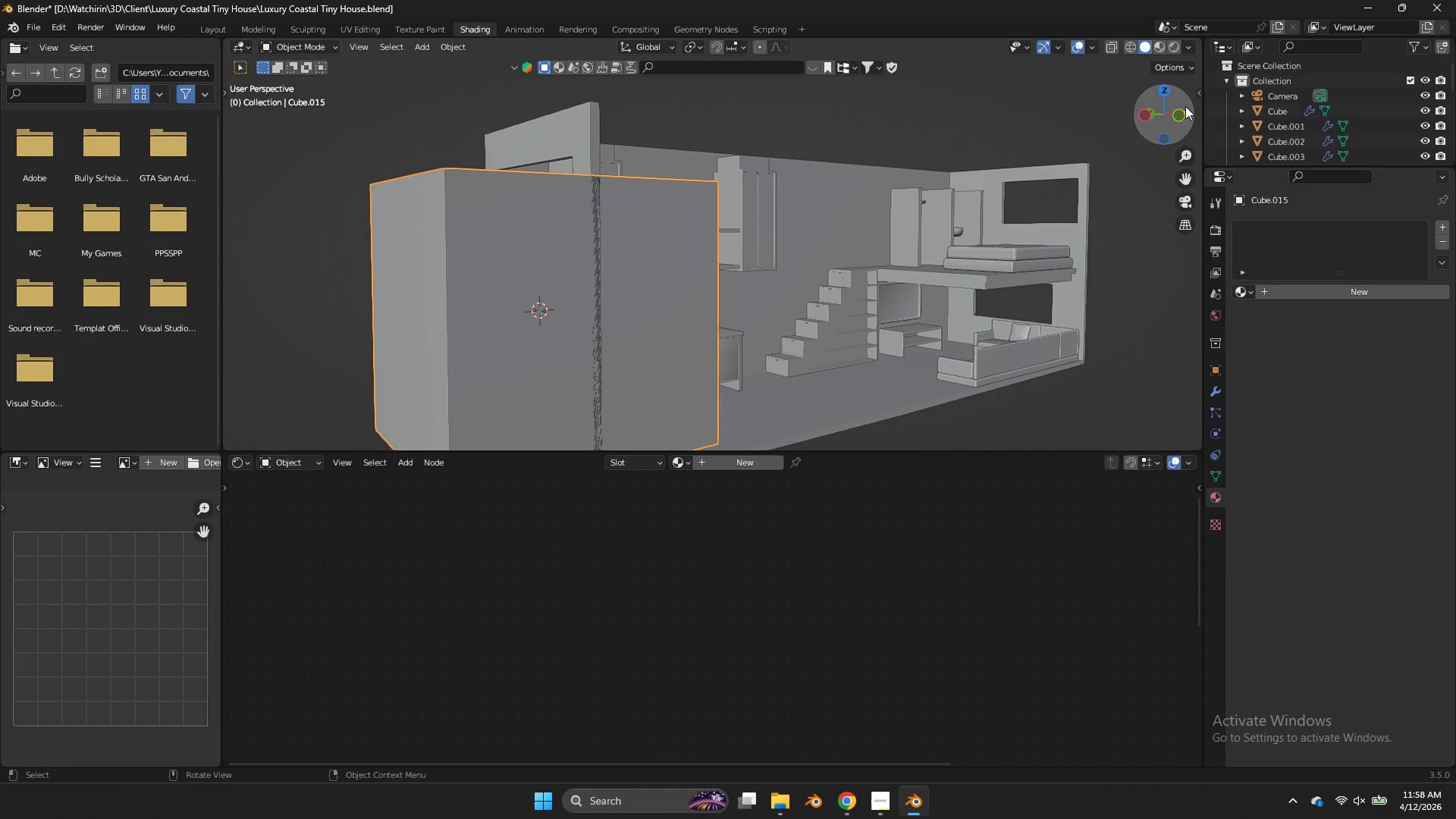 
left_click([1178, 116])
 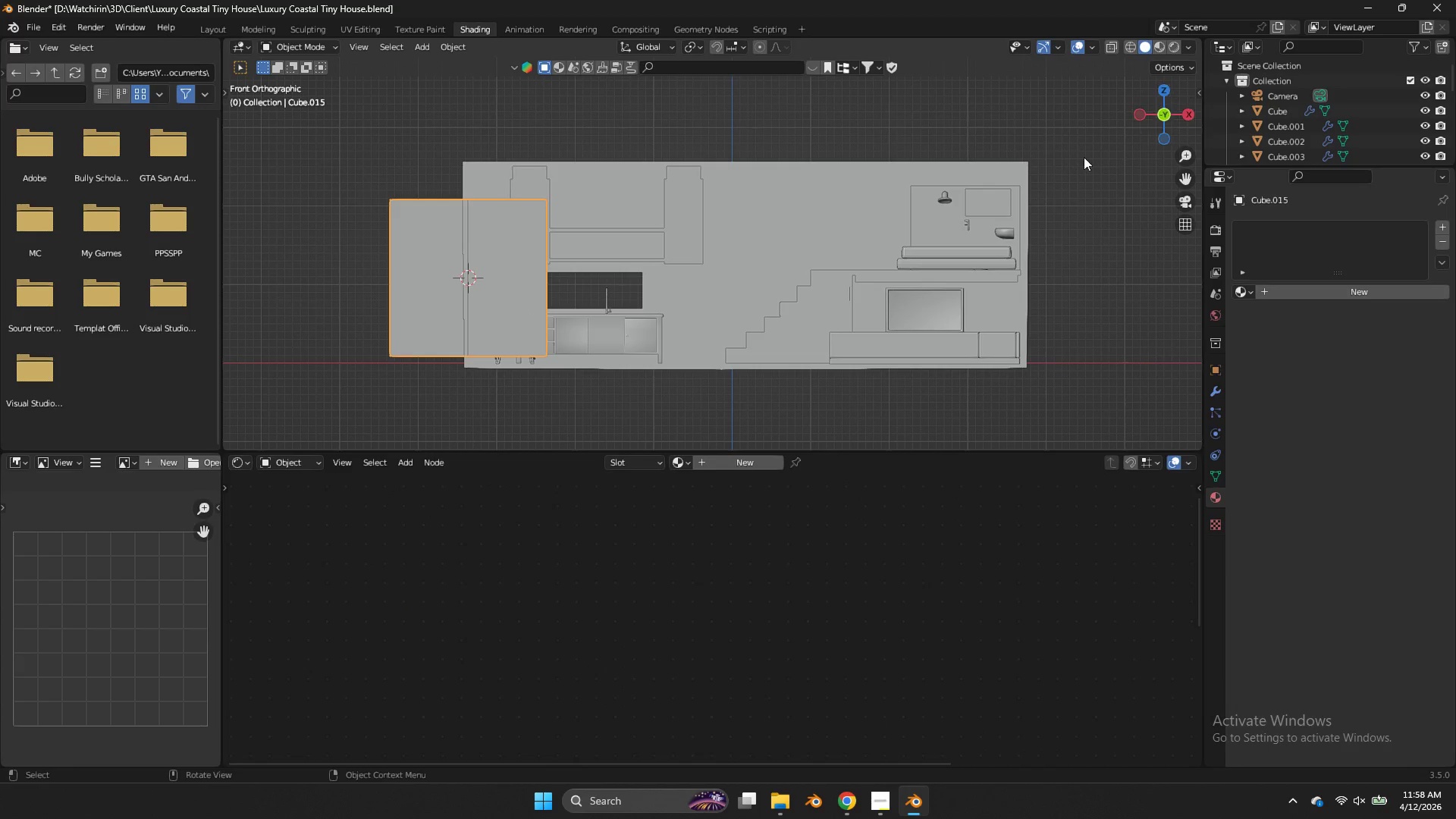 
key(Z)
 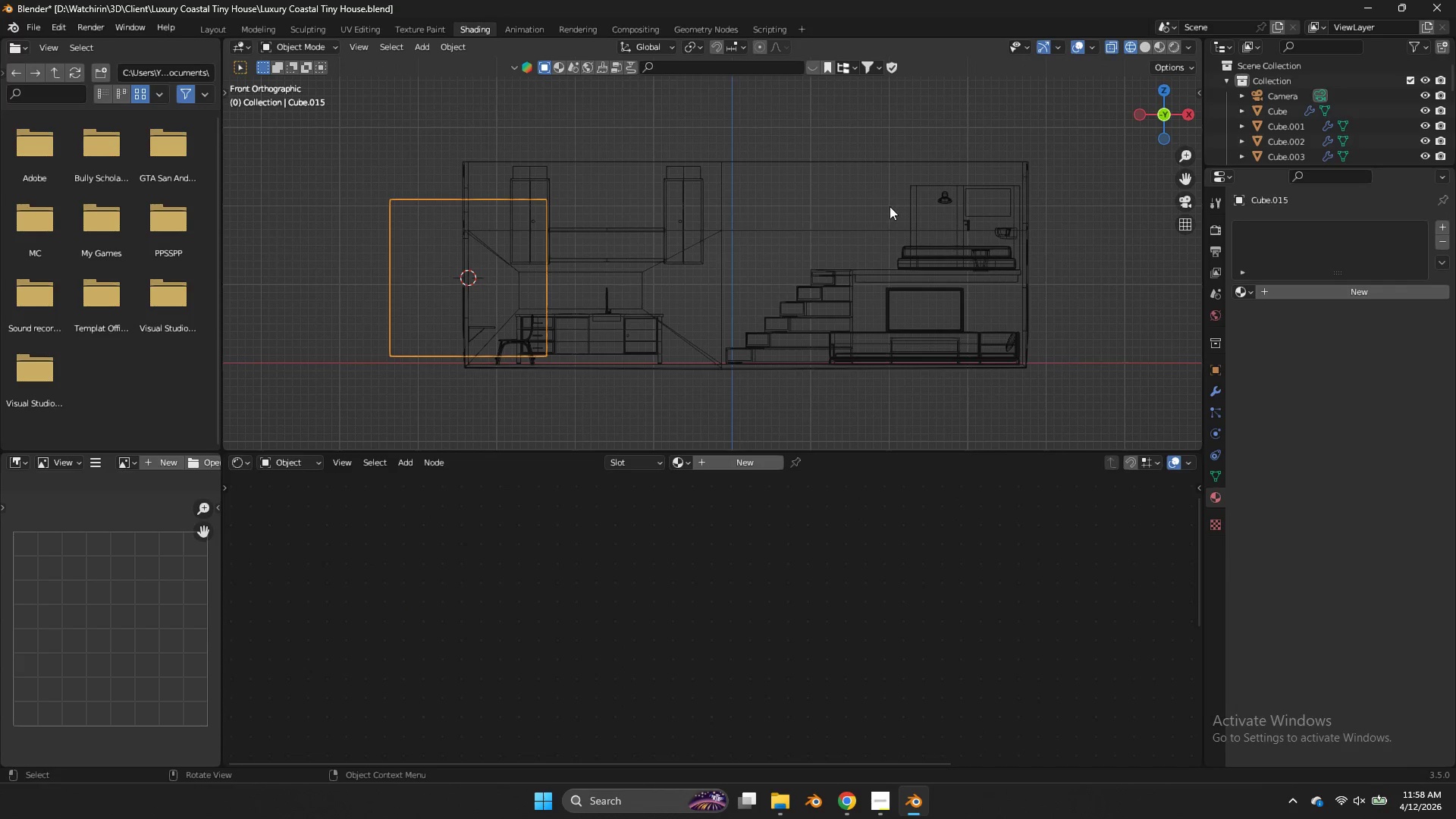 
scroll: coordinate [892, 205], scroll_direction: up, amount: 2.0
 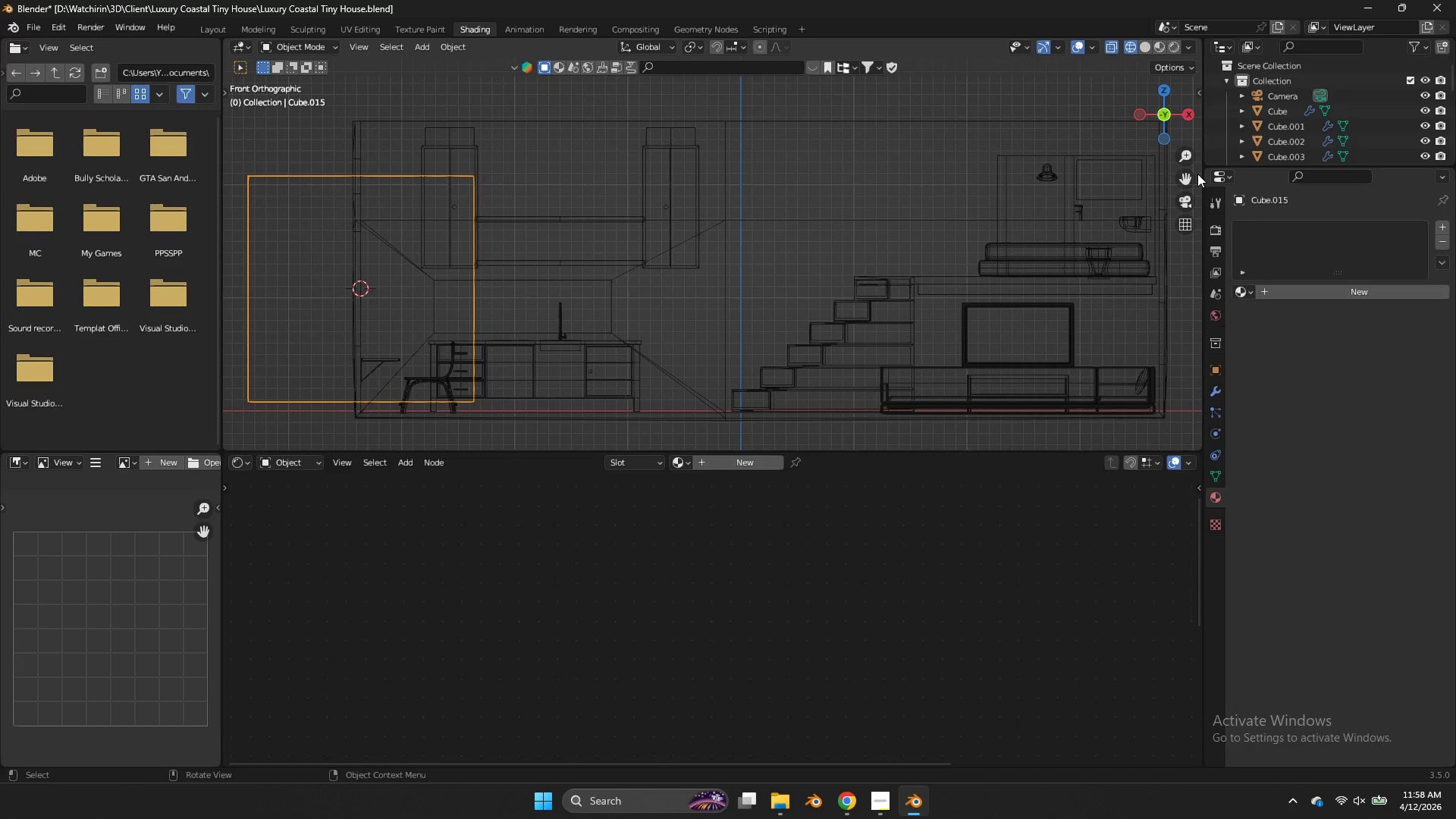 
left_click_drag(start_coordinate=[1191, 174], to_coordinate=[572, 176])
 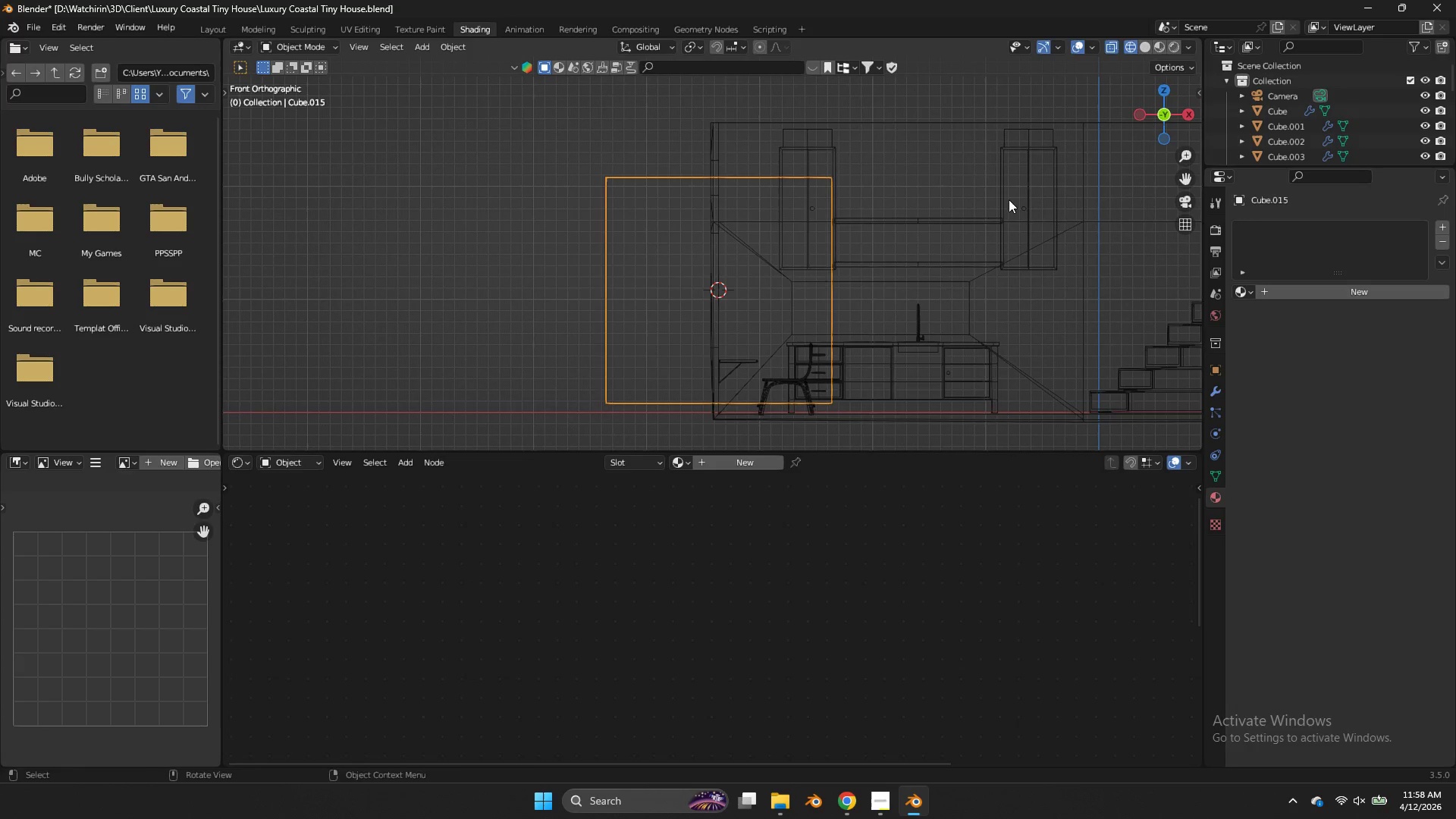 
type(sx)
 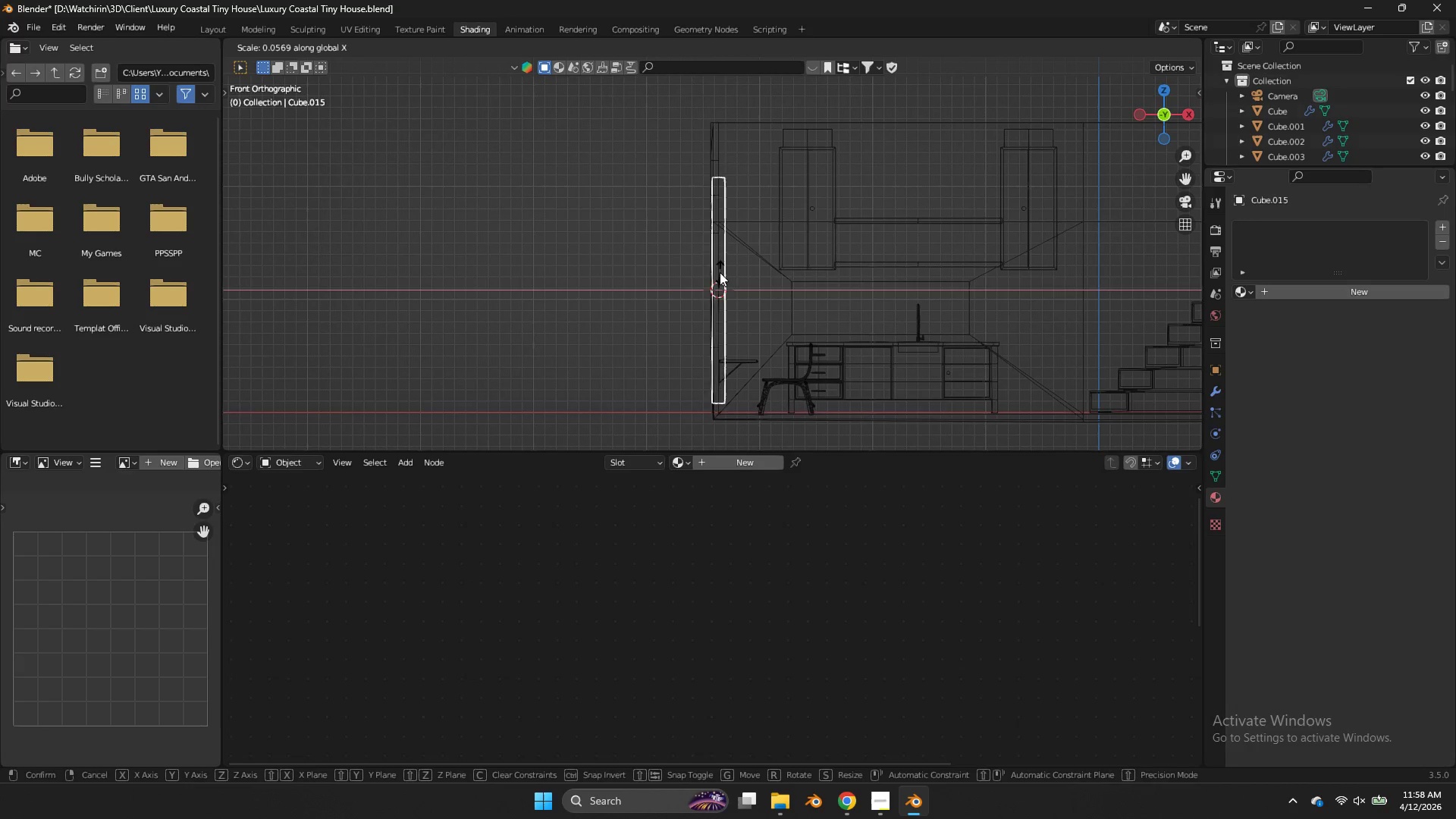 
left_click([720, 278])
 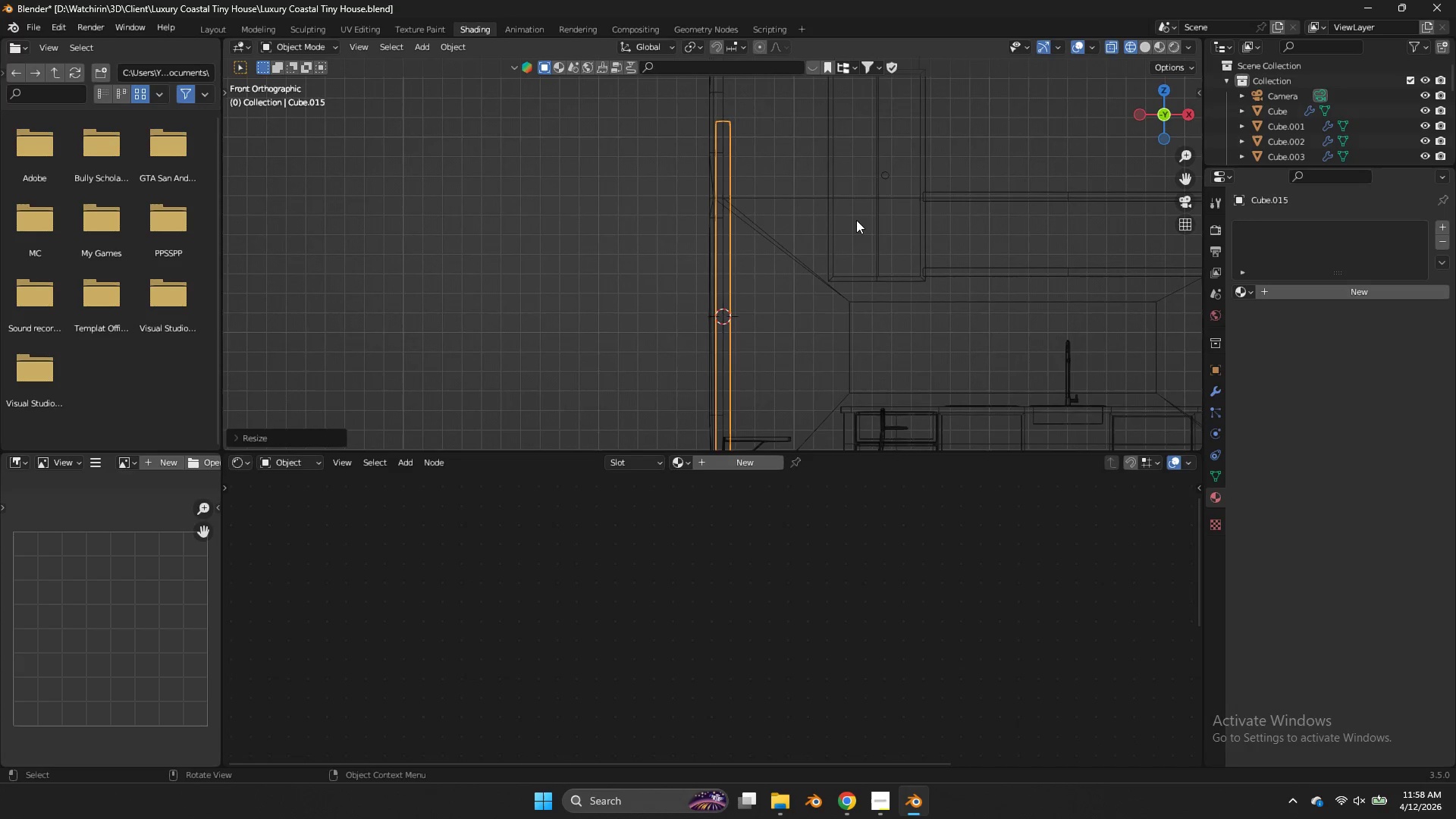 
key(G)
 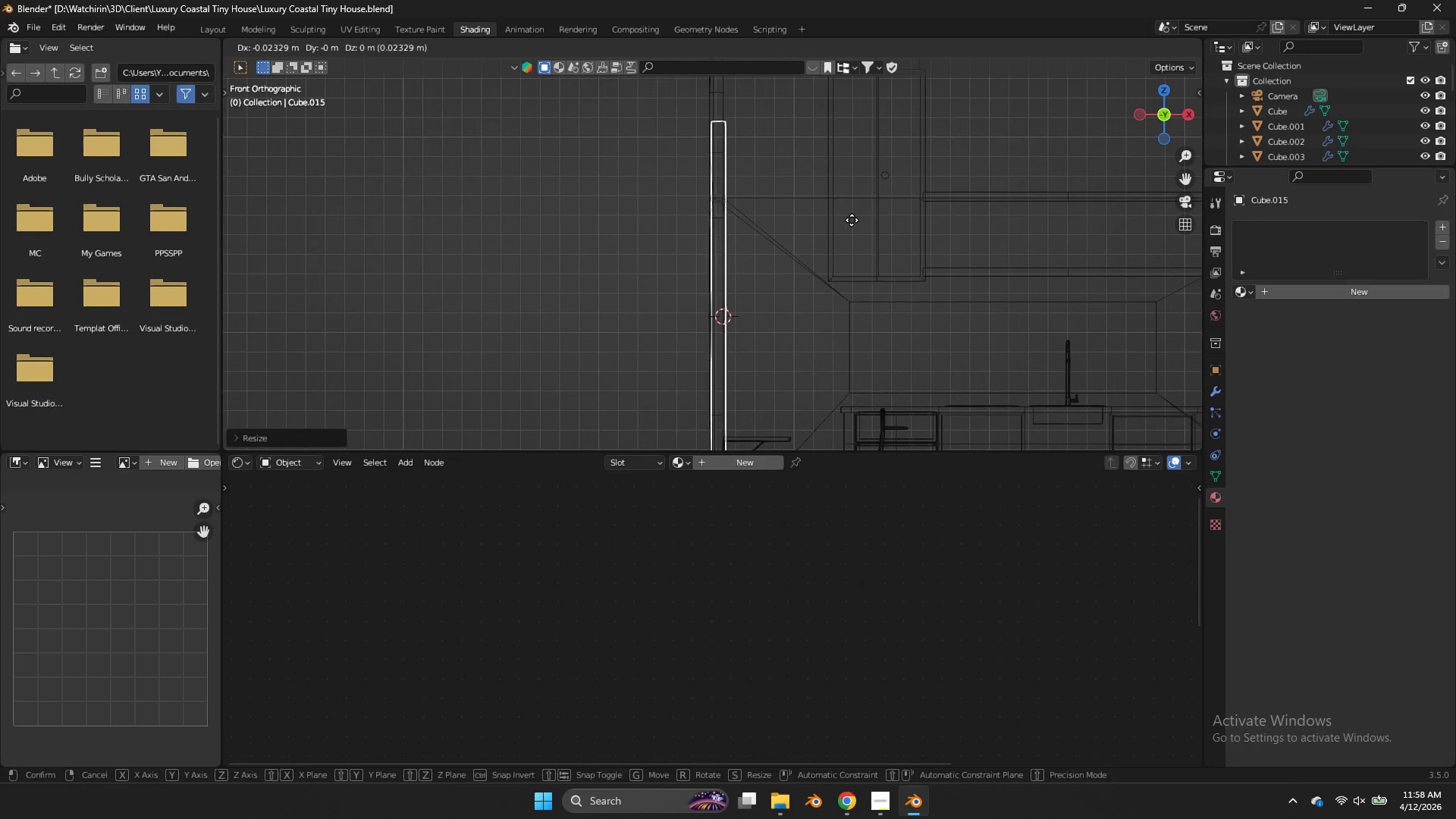 
scroll: coordinate [856, 220], scroll_direction: up, amount: 3.0
 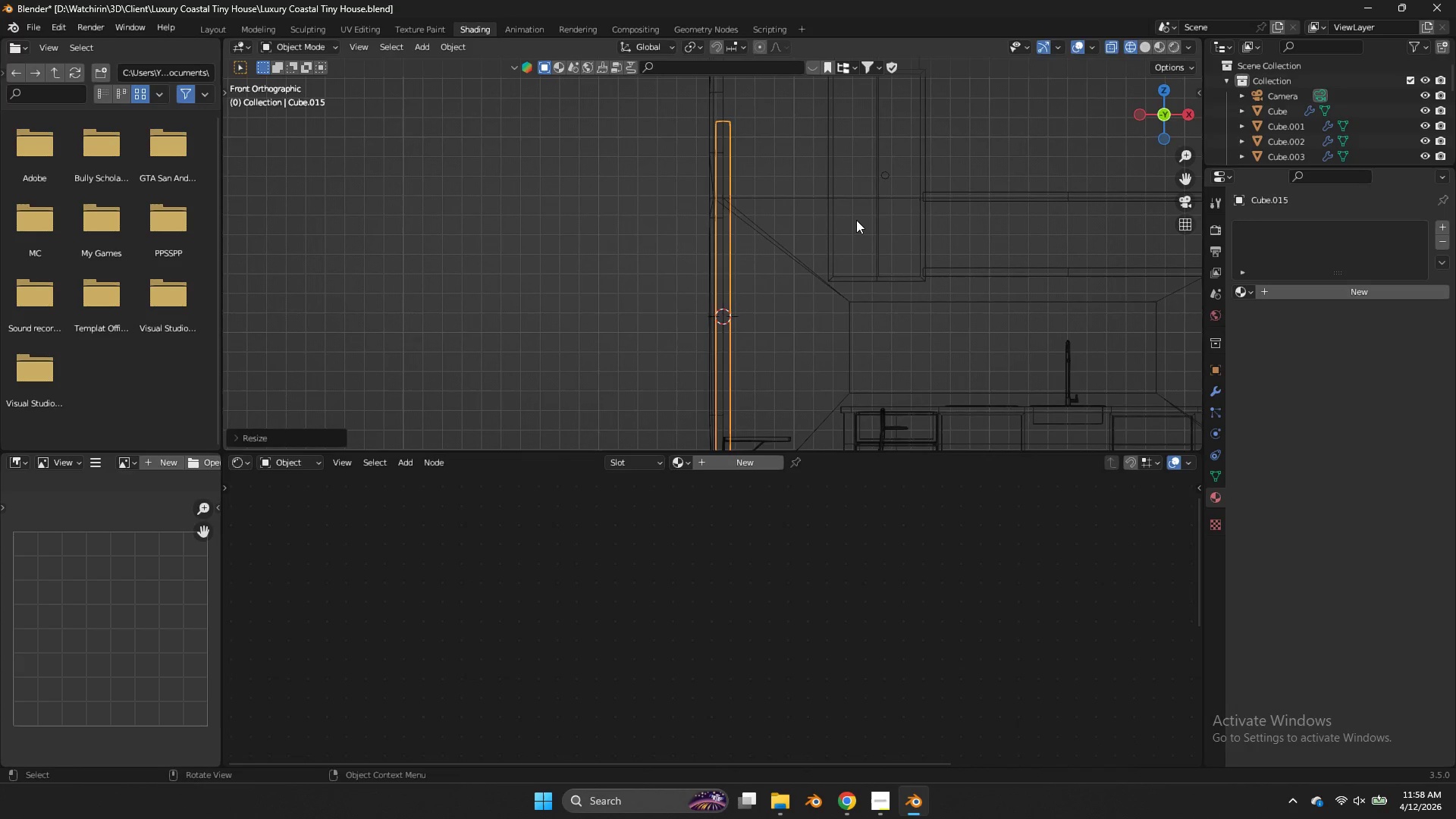 
key(X)
 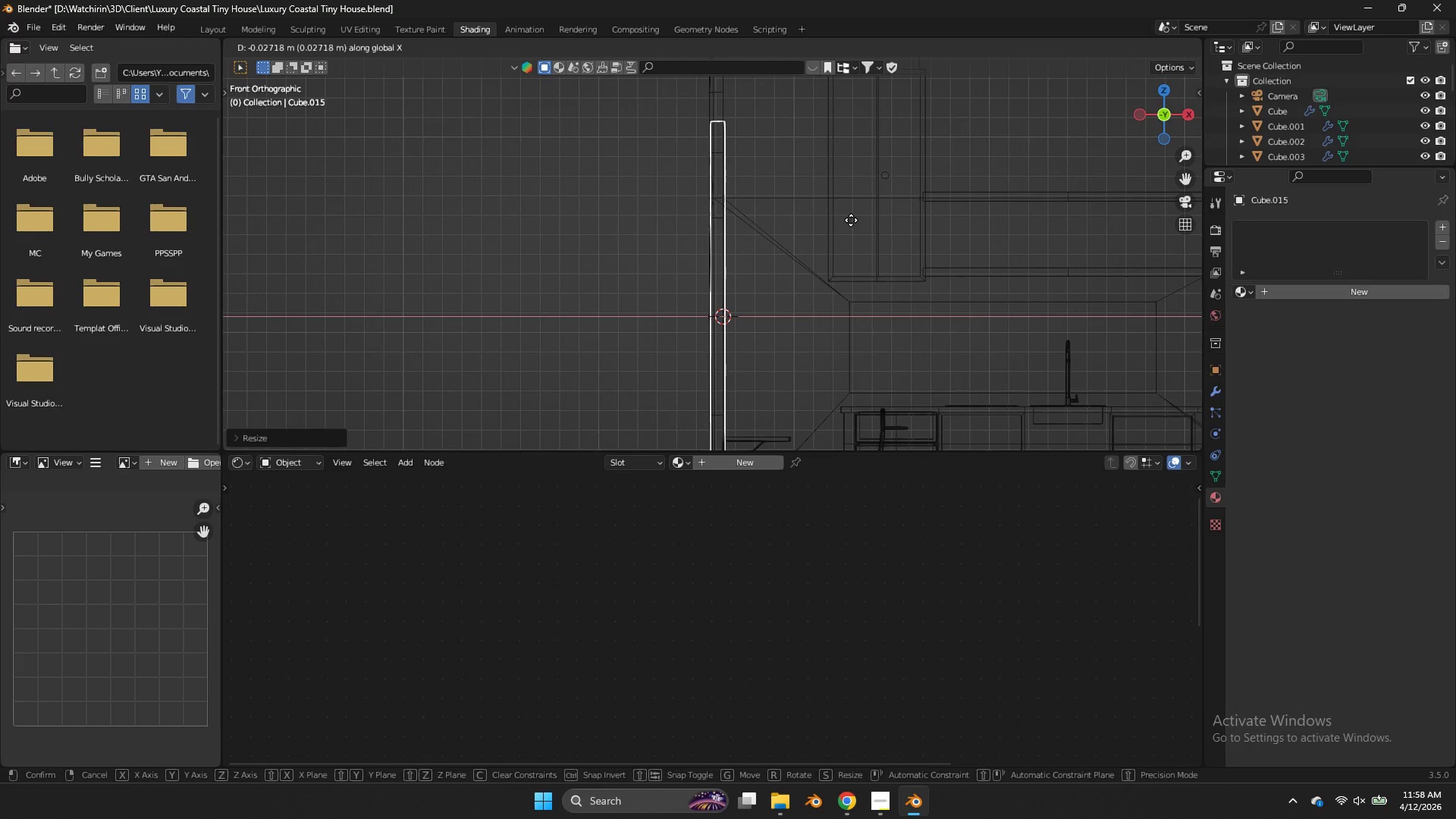 
left_click([851, 220])
 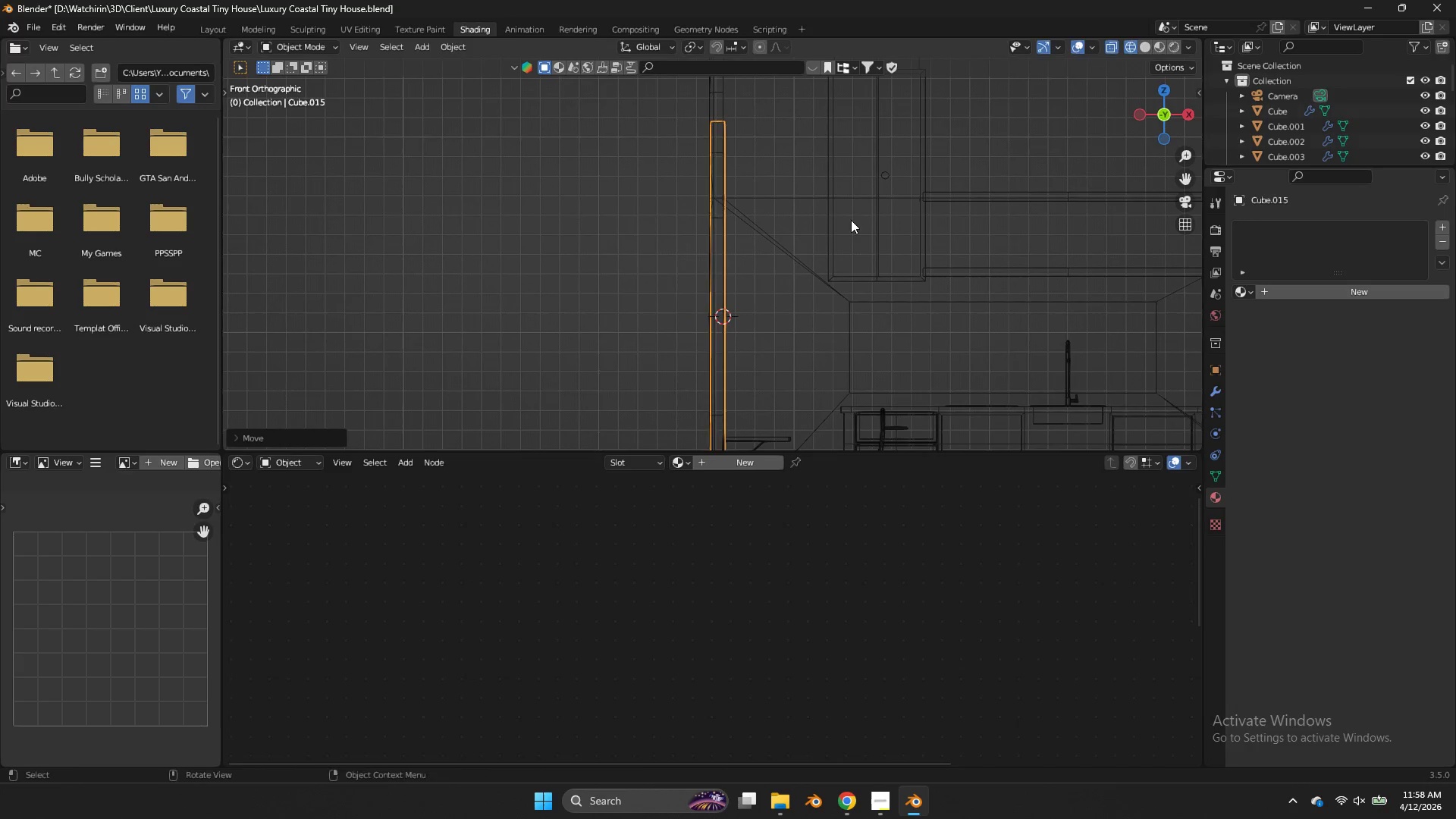 
key(S)
 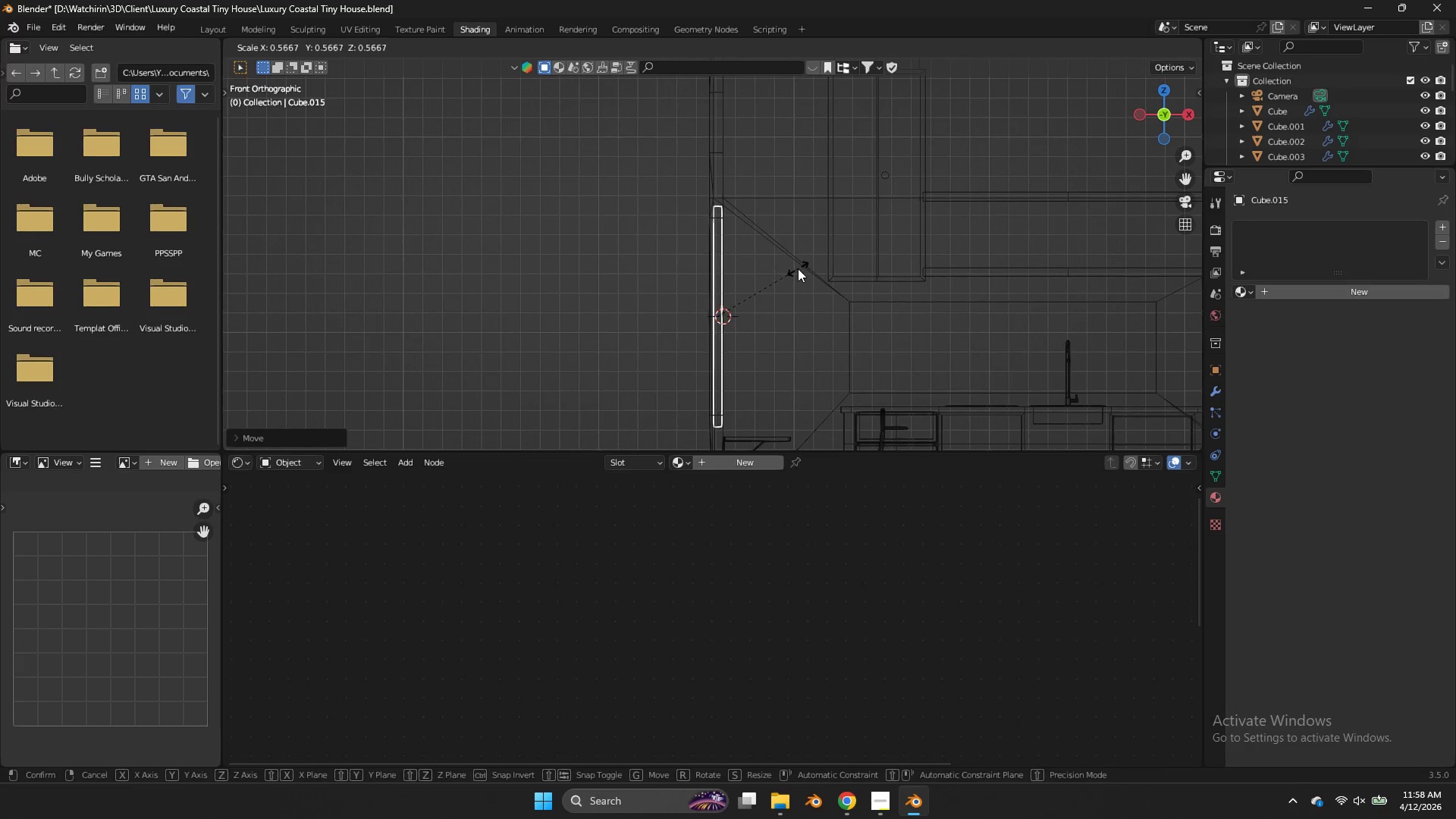 
left_click([794, 271])
 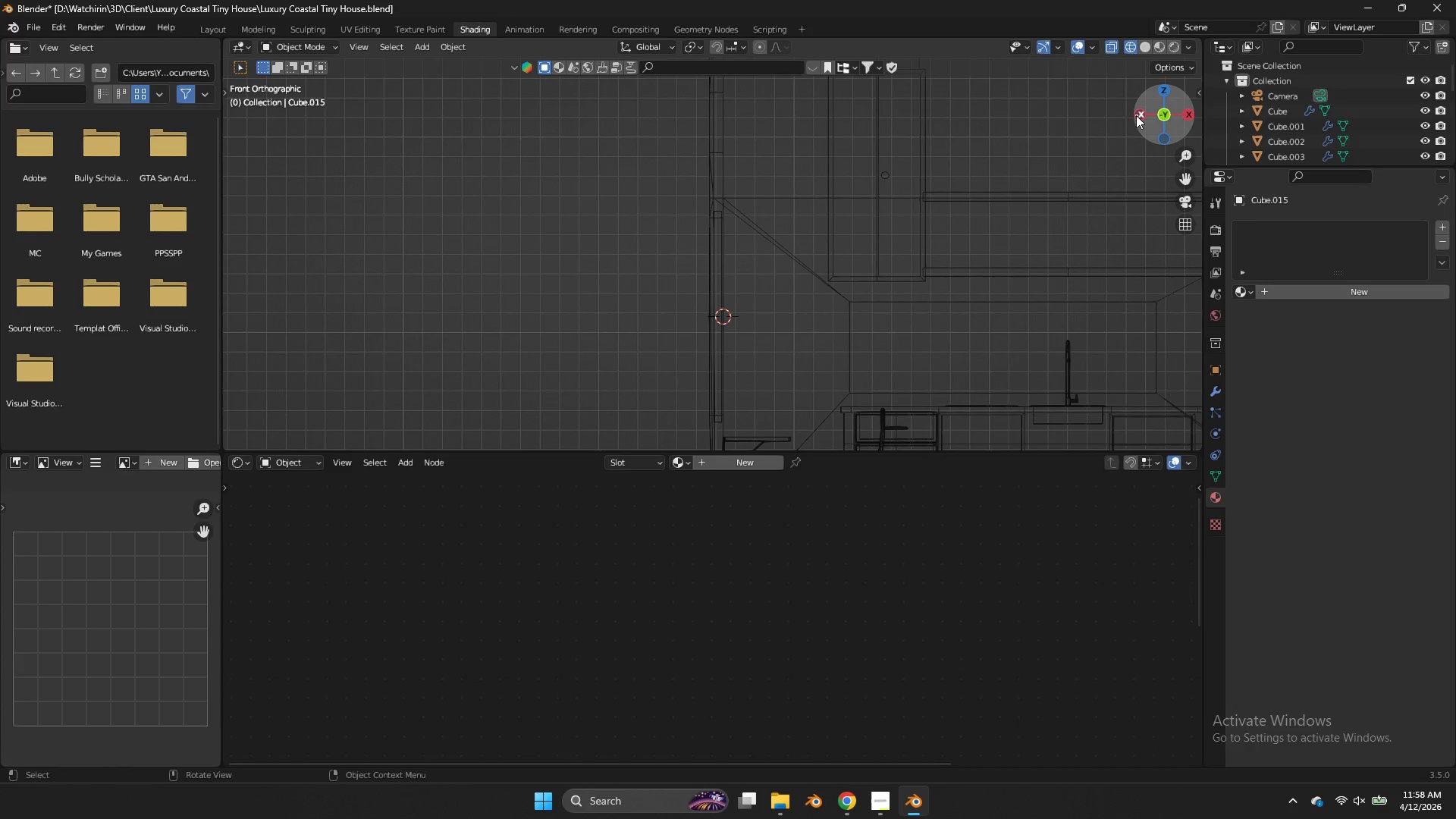 
key(Control+ControlLeft)
 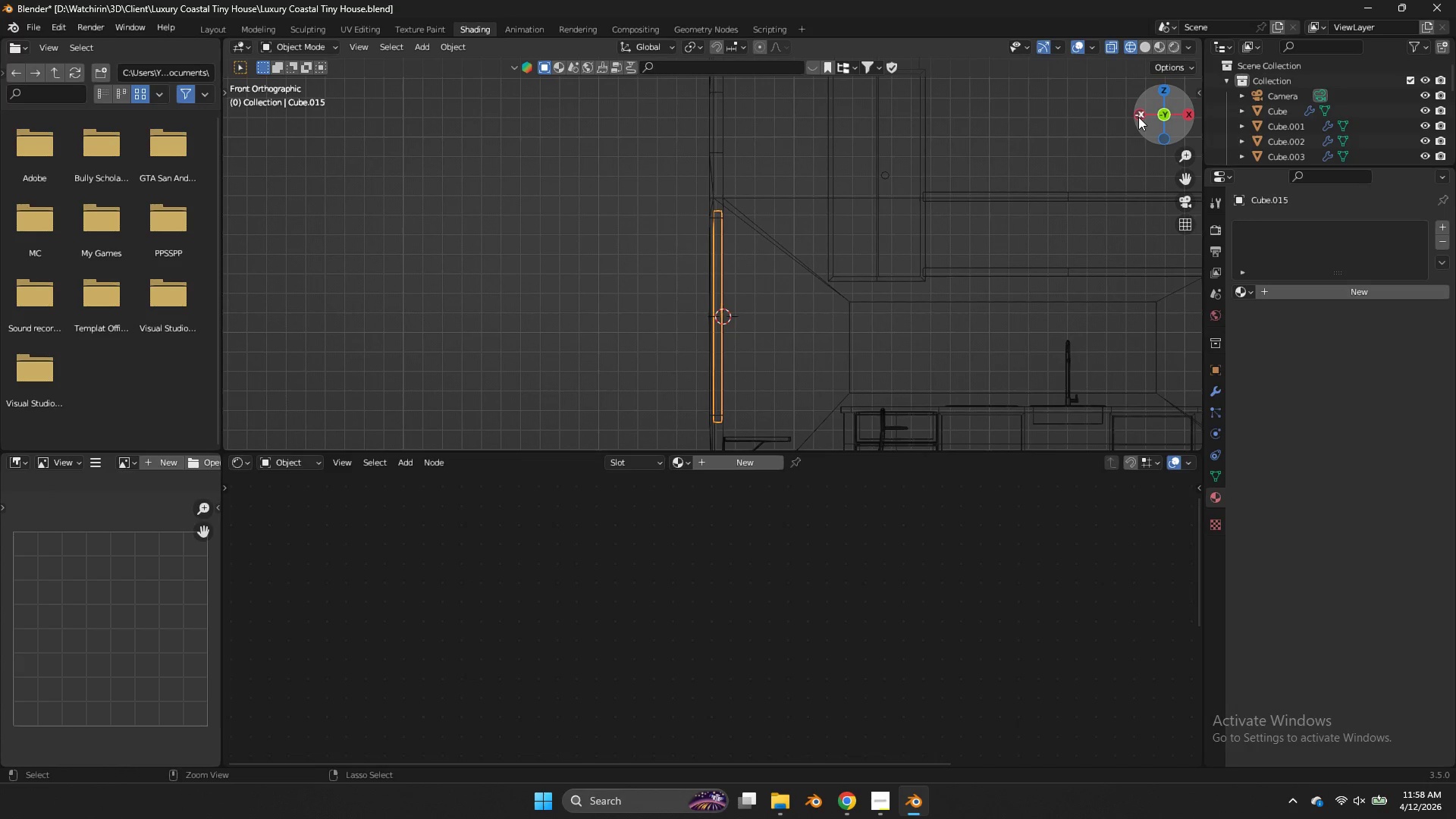 
key(Control+Z)
 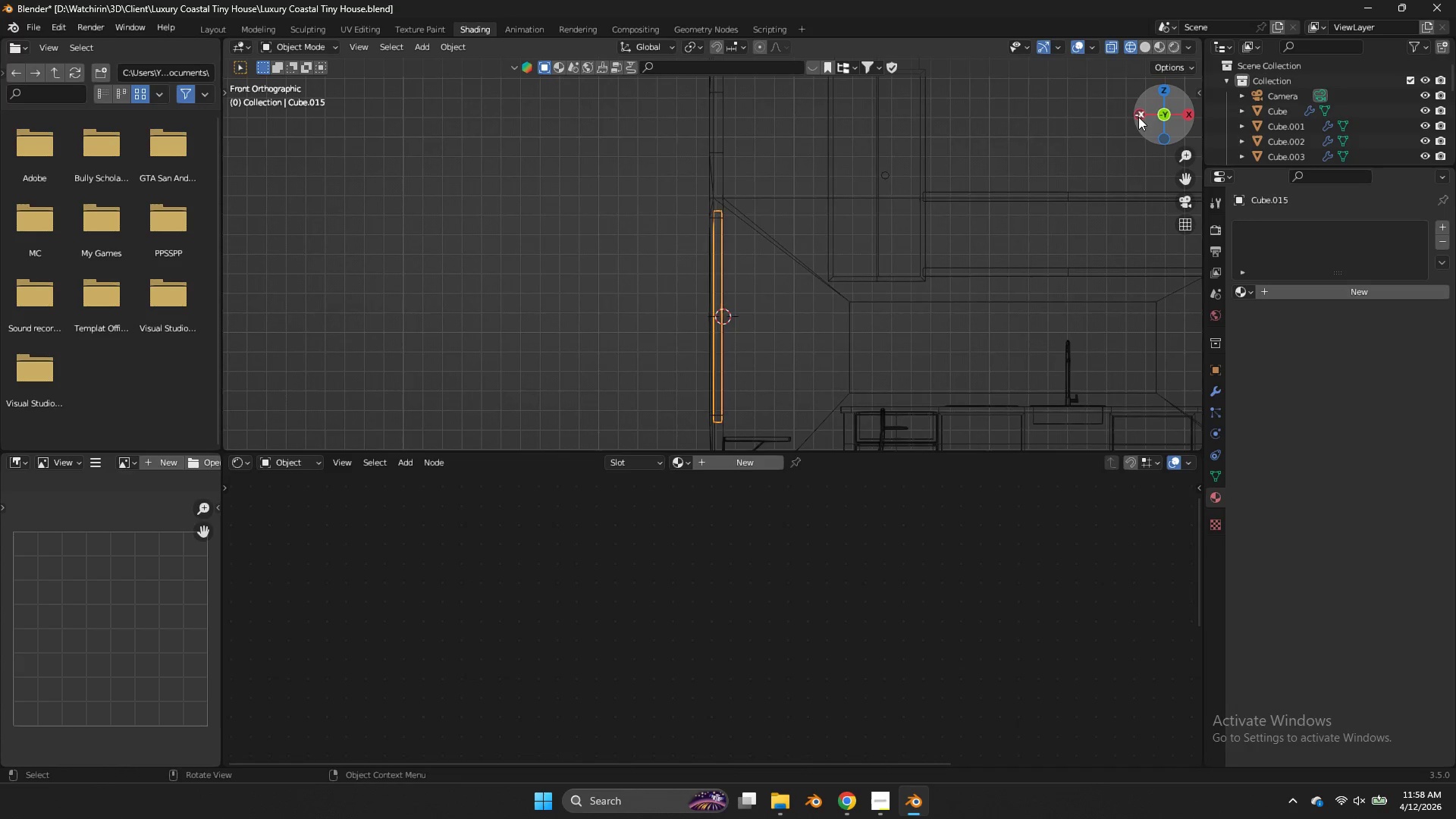 
left_click([1138, 117])
 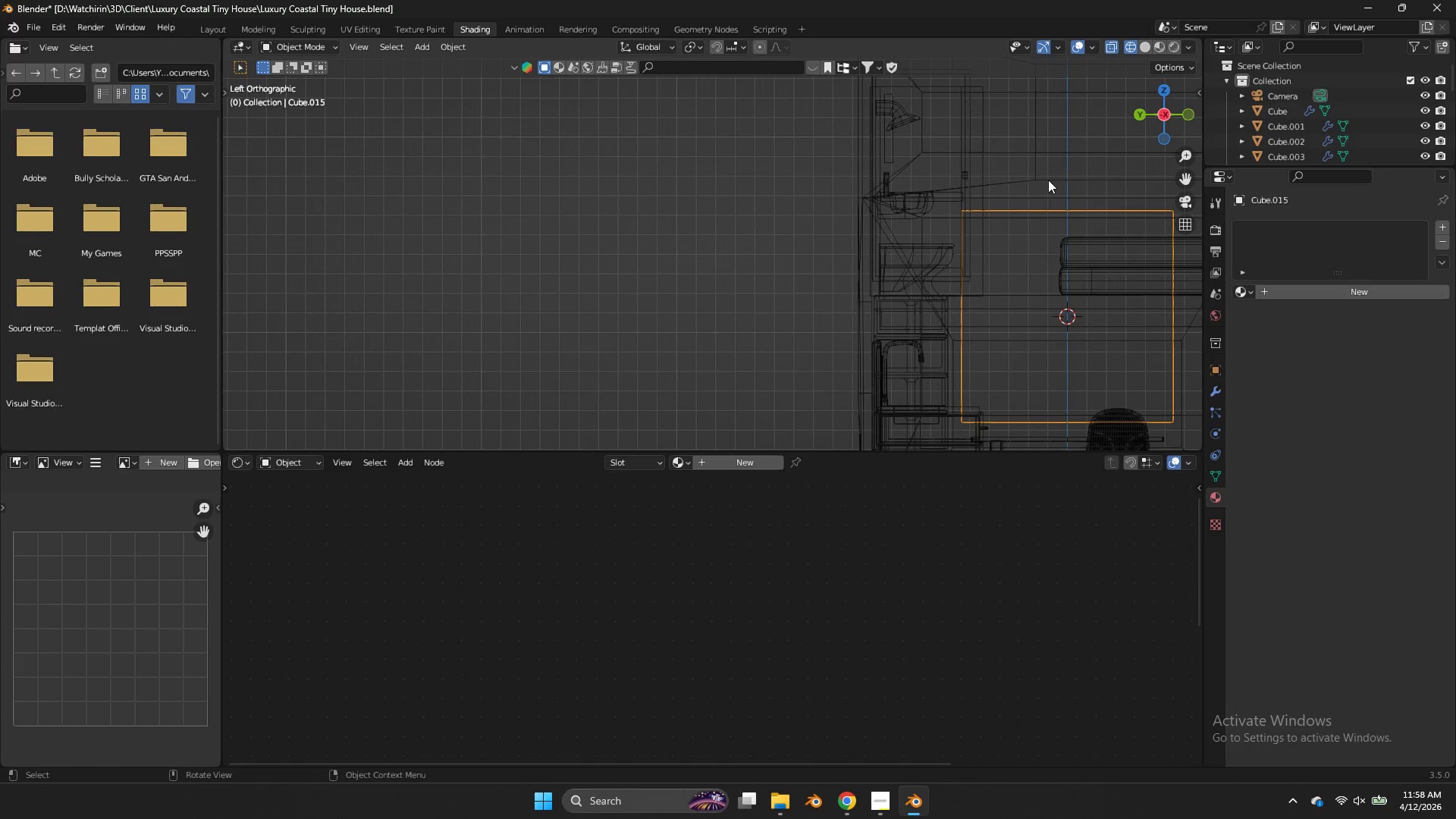 
type(zsys)
 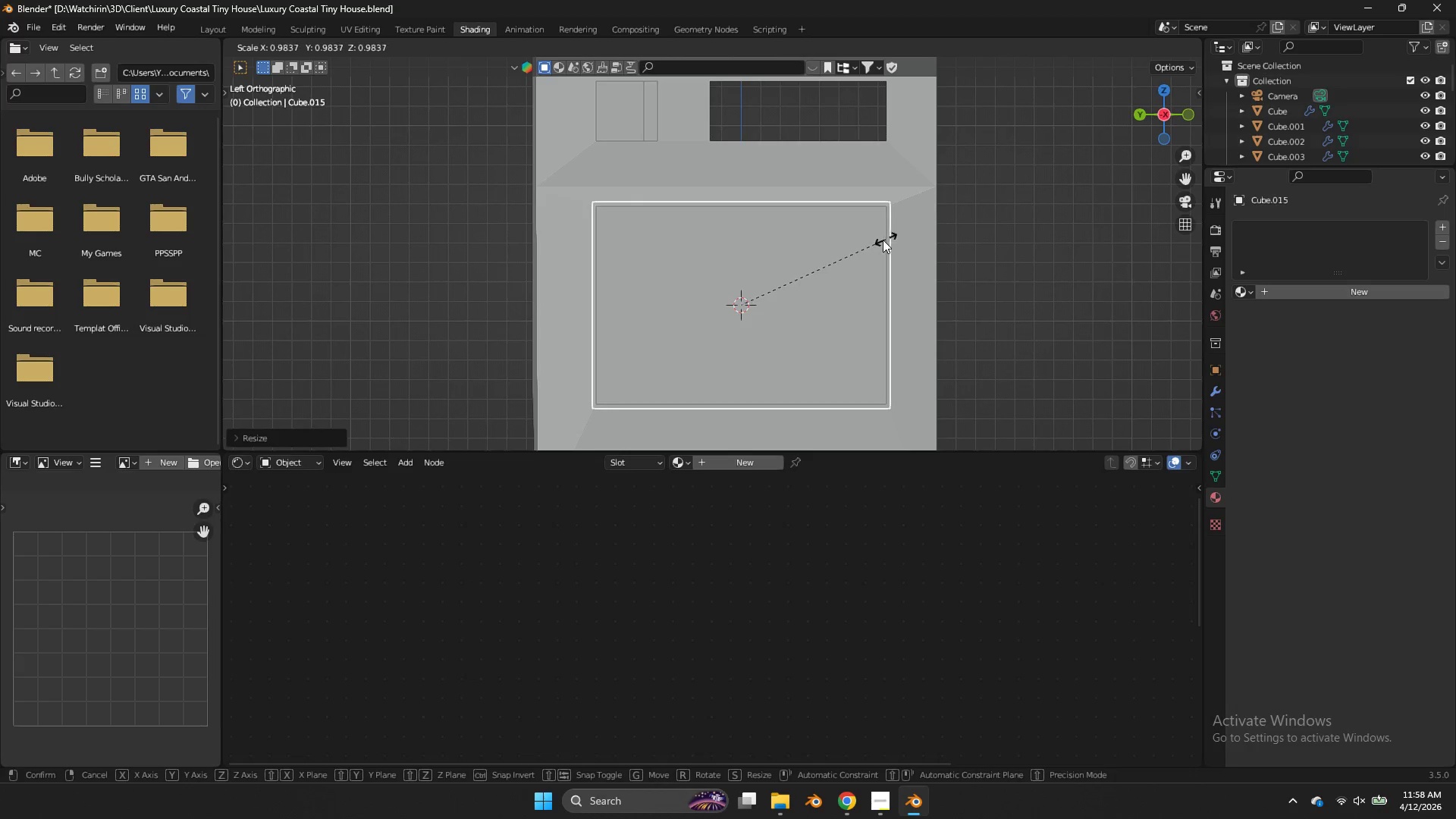 
left_click_drag(start_coordinate=[1188, 179], to_coordinate=[861, 168])
 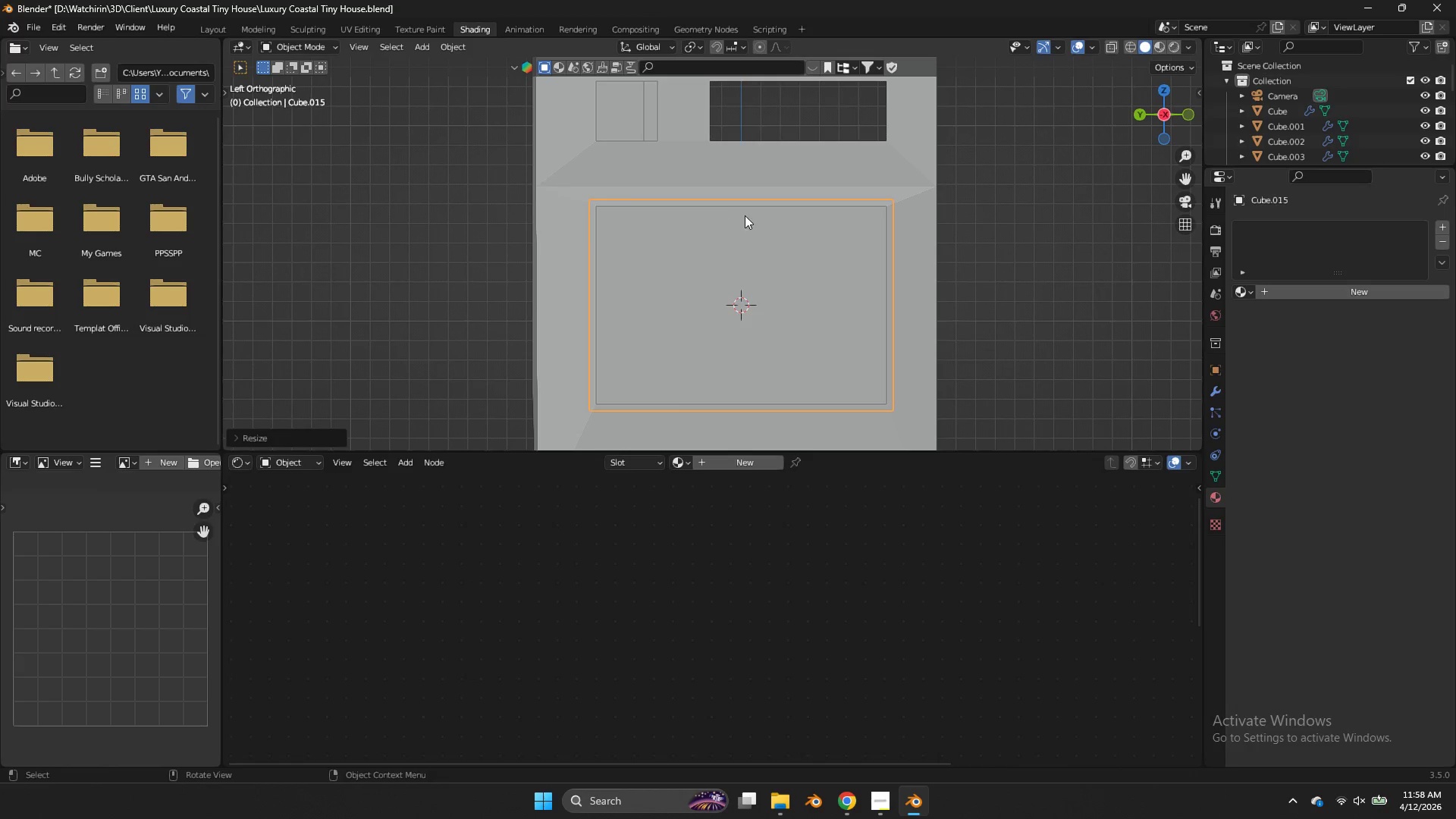 
hold_key(key=ShiftLeft, duration=1.12)
left_click([864, 242])
 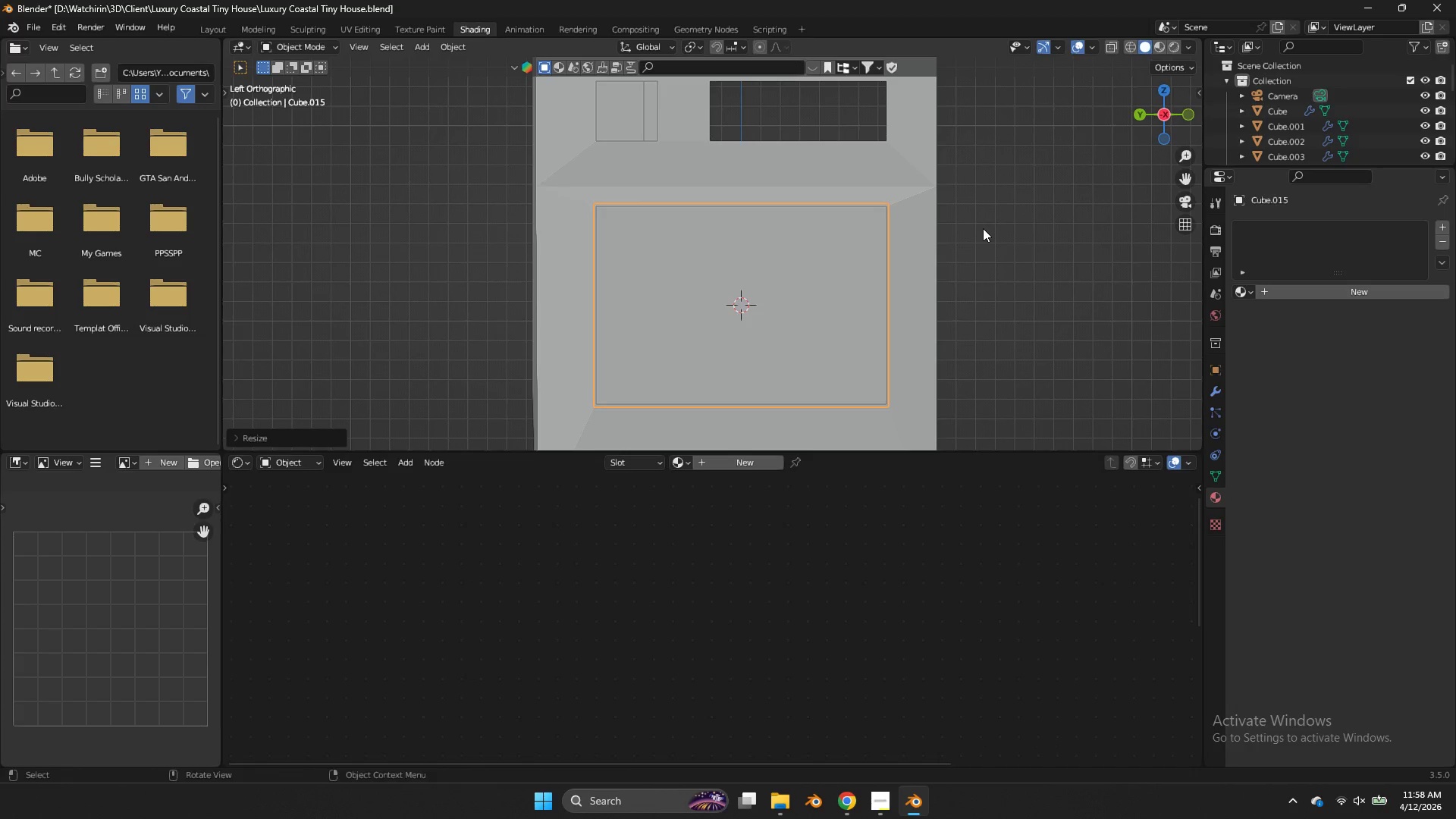 
type(sz)
 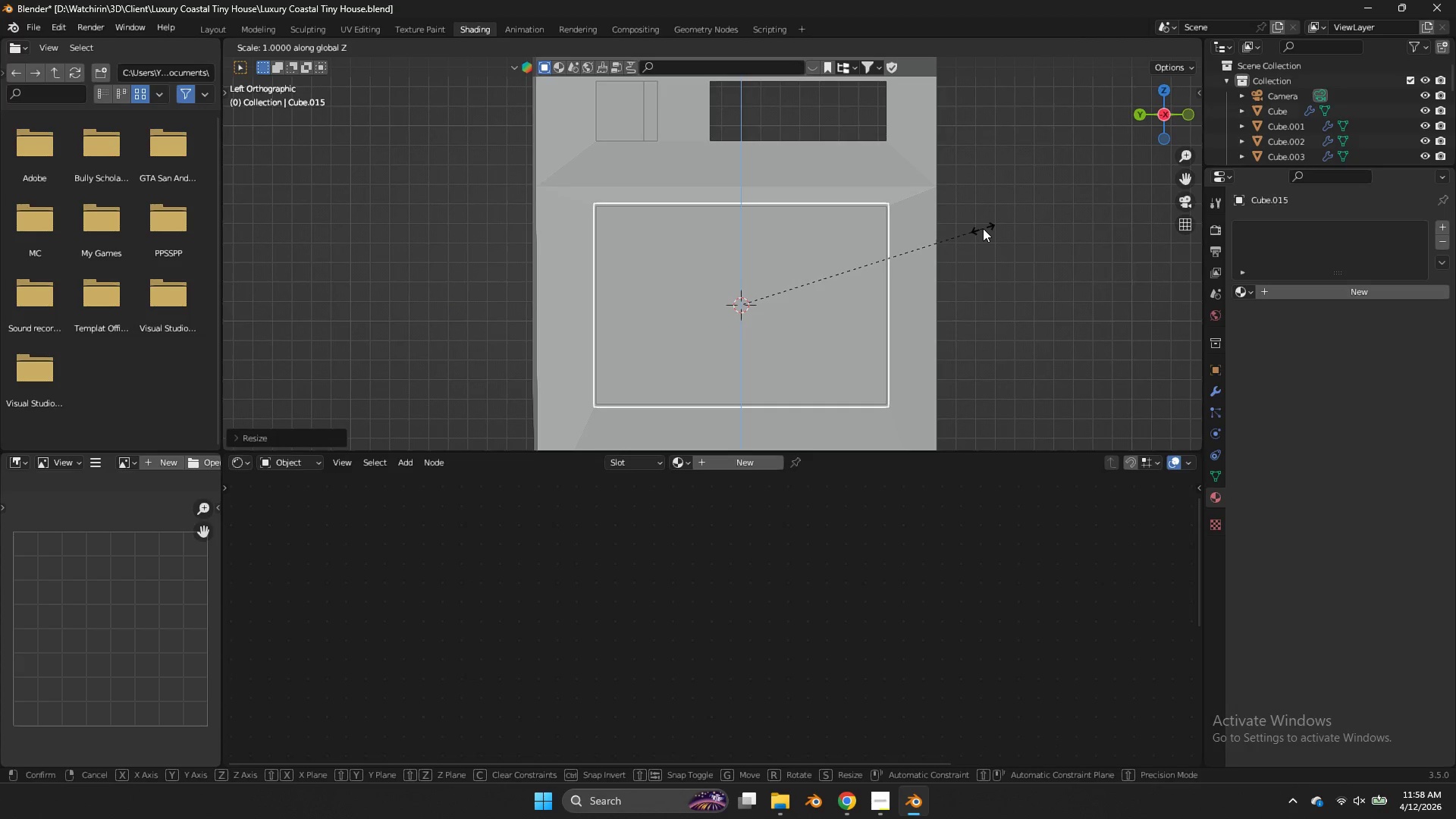 
hold_key(key=ShiftLeft, duration=0.69)
left_click([955, 228])
 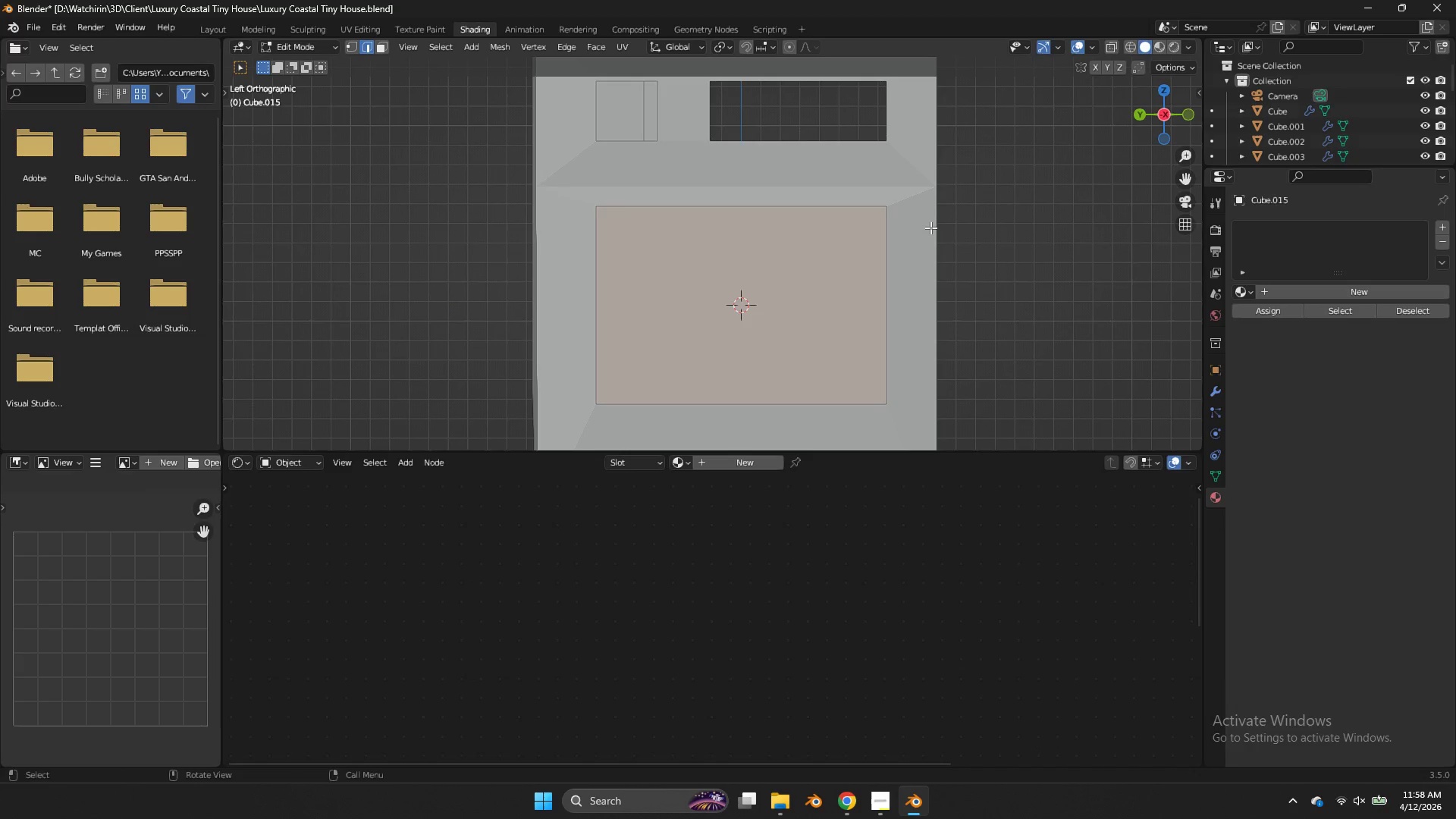 
key(Tab)
 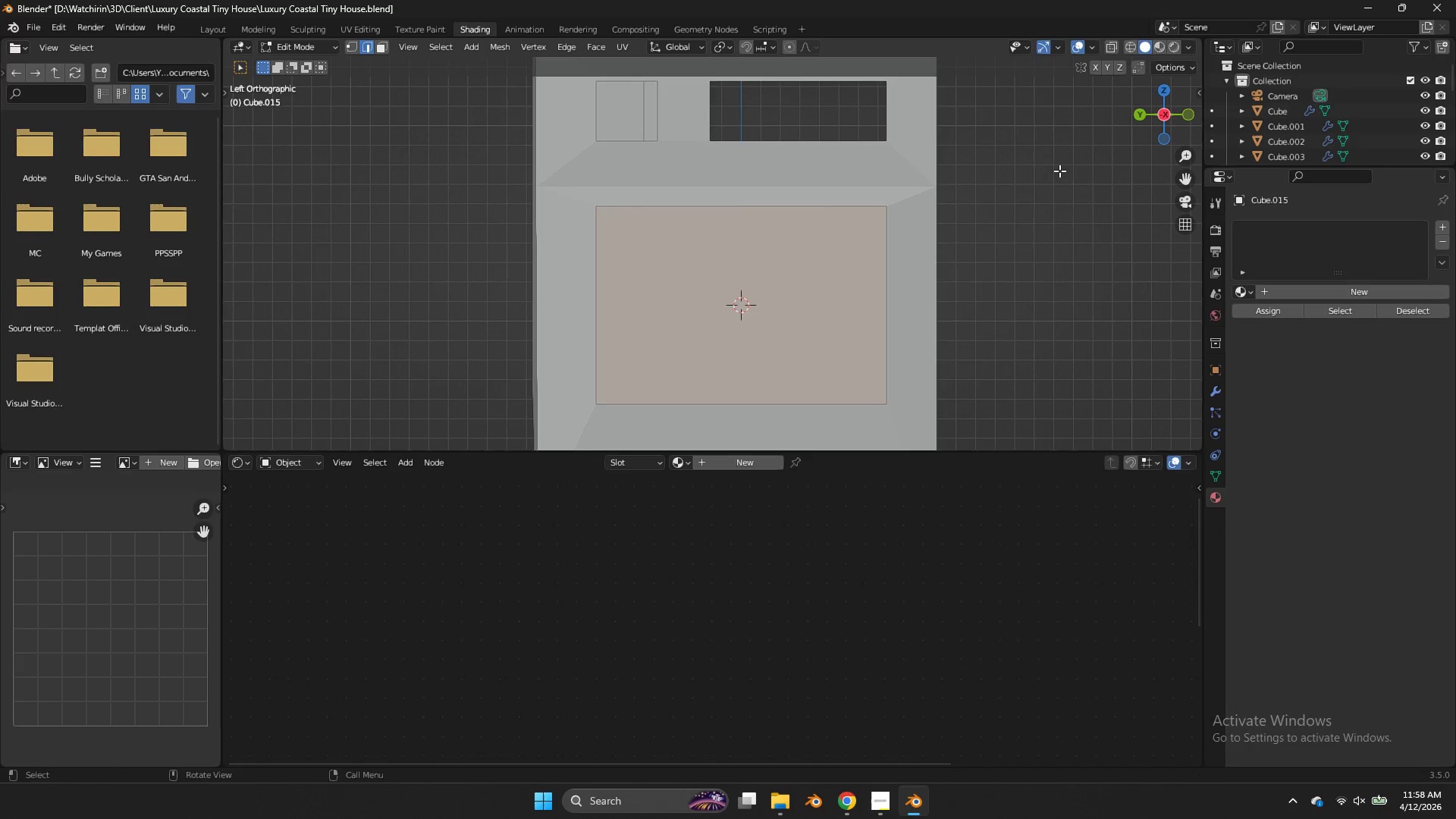 
key(Z)
 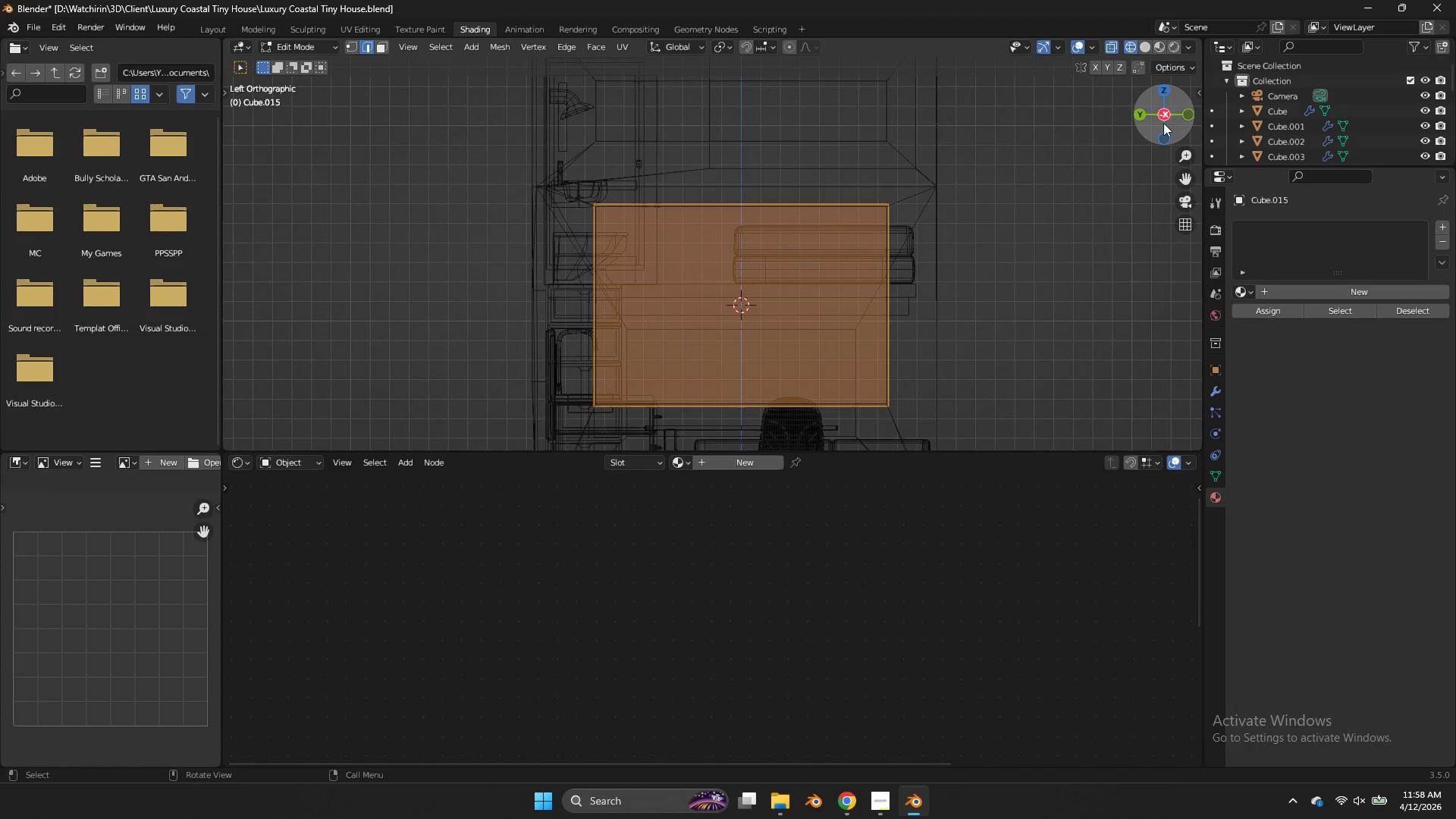 
left_click_drag(start_coordinate=[1150, 125], to_coordinate=[982, 119])
 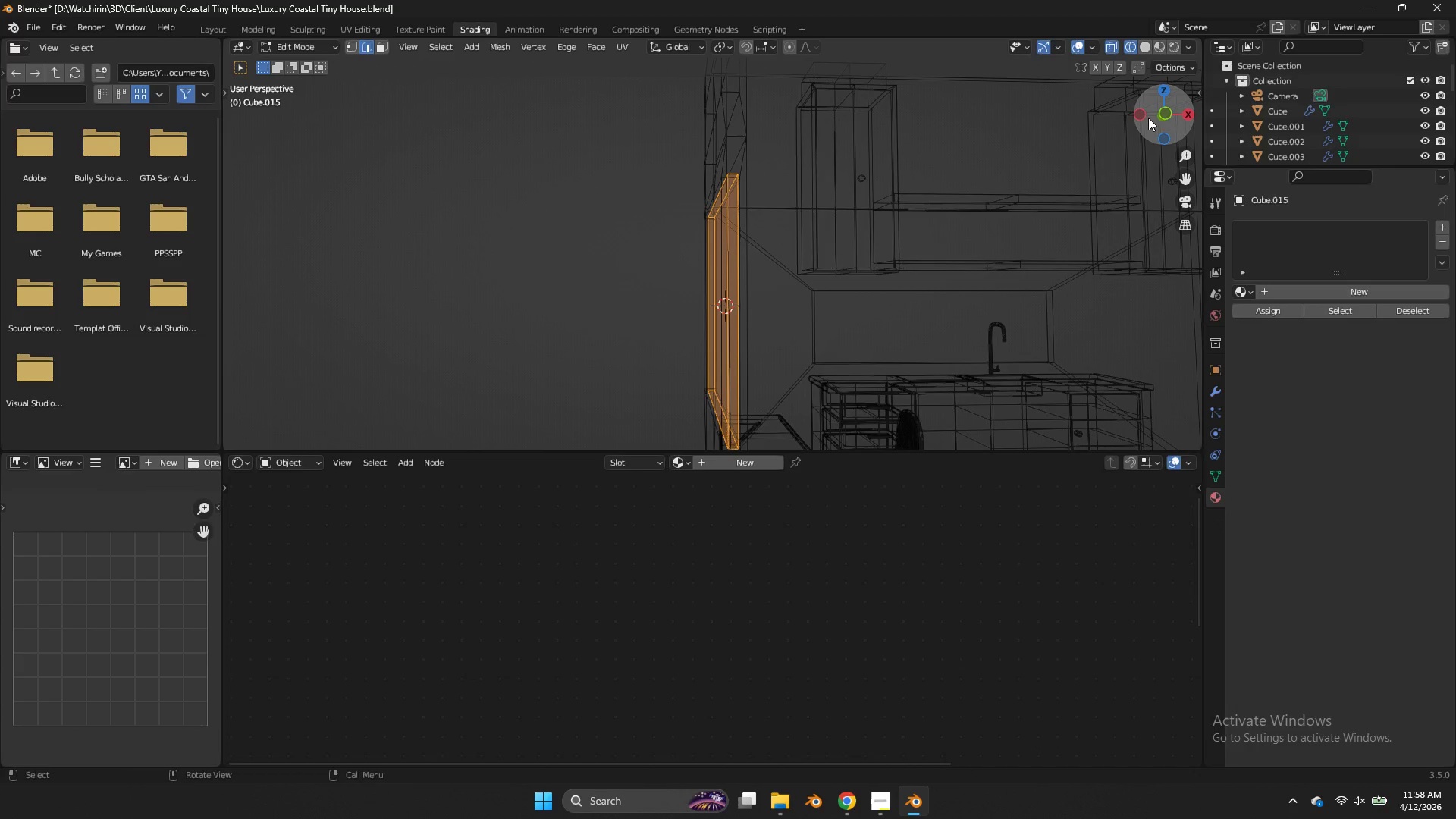 
left_click_drag(start_coordinate=[1148, 118], to_coordinate=[1114, 124])
 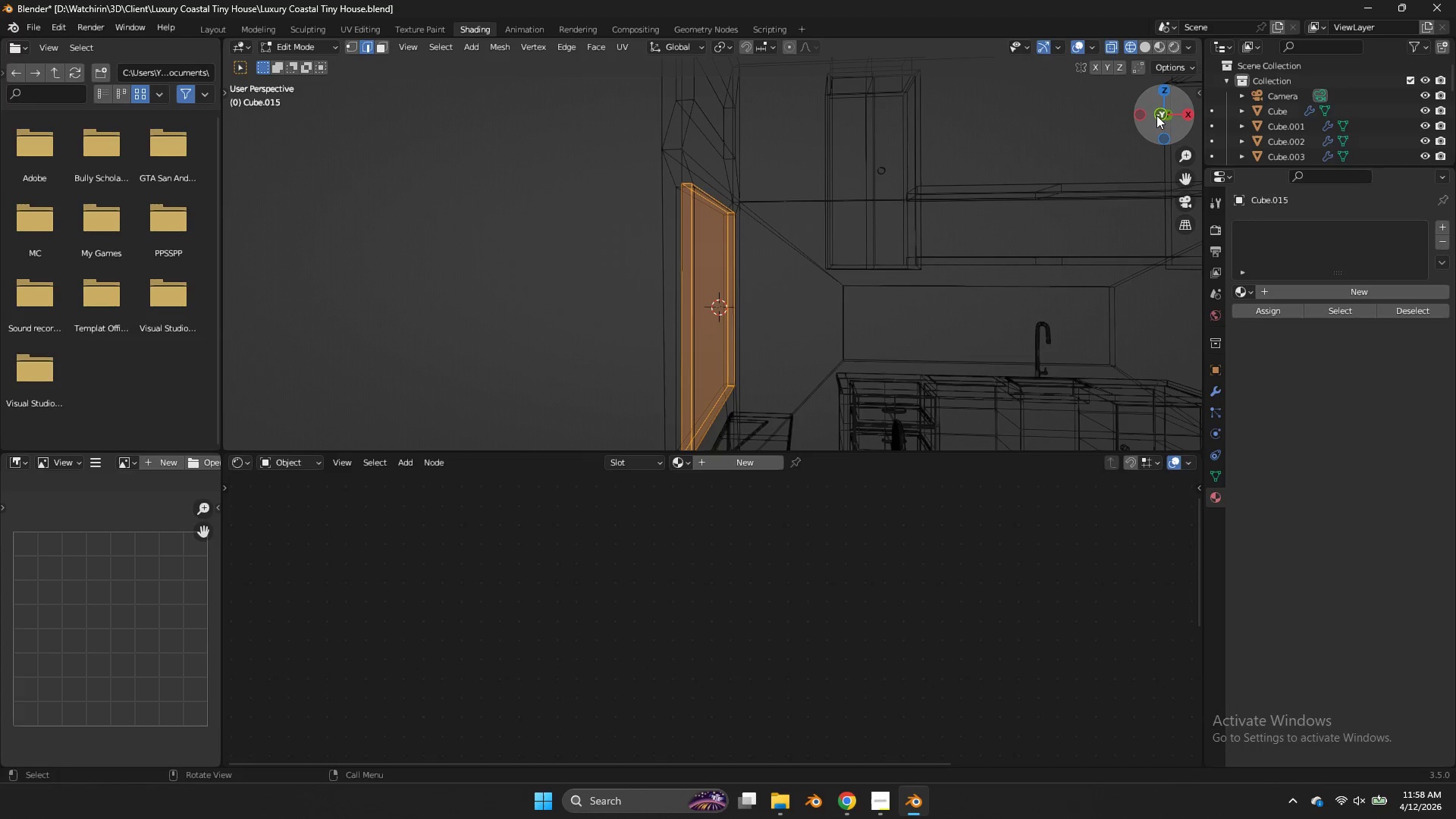 
left_click([1156, 115])
 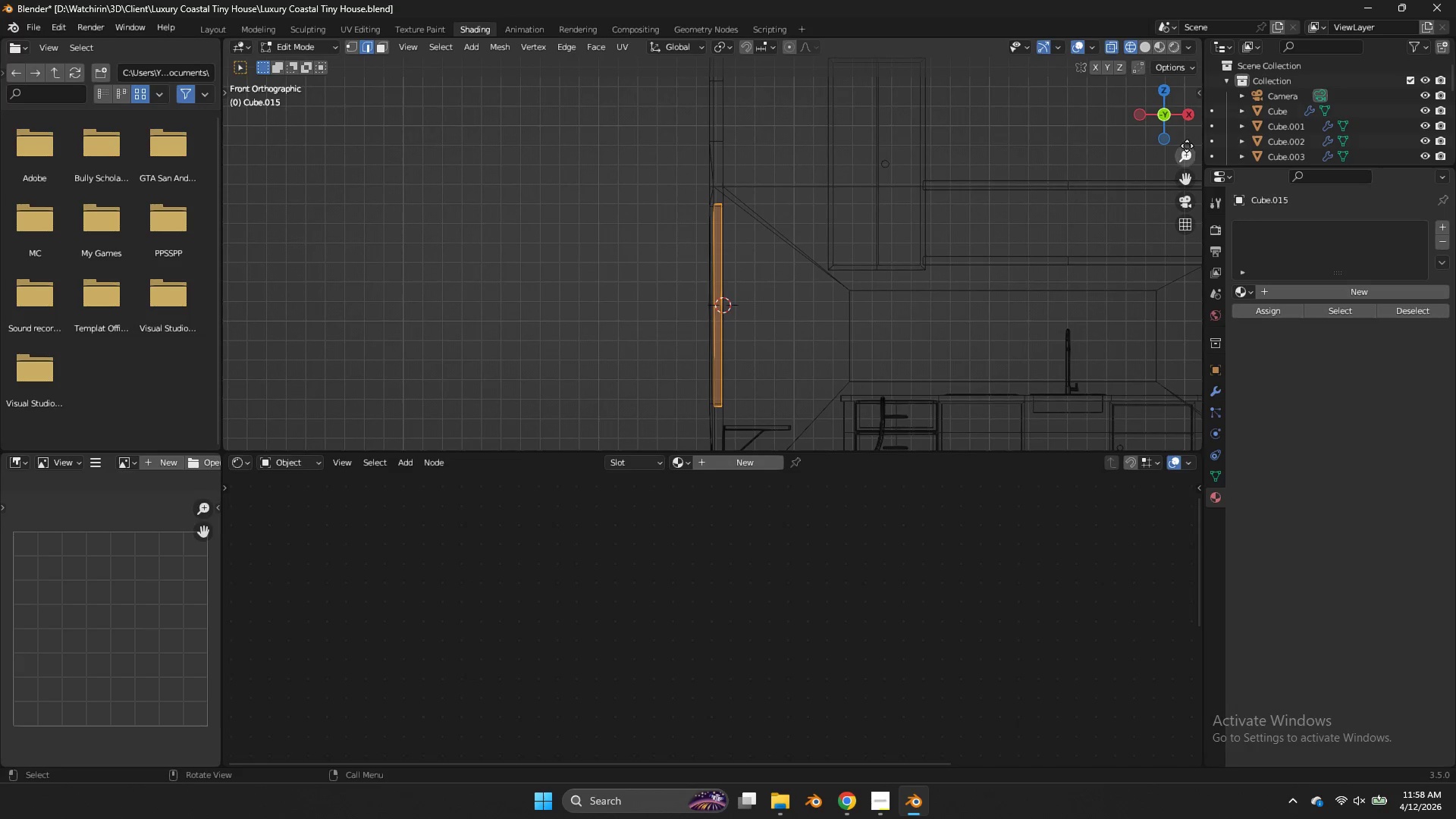 
left_click_drag(start_coordinate=[1173, 127], to_coordinate=[1110, 136])
 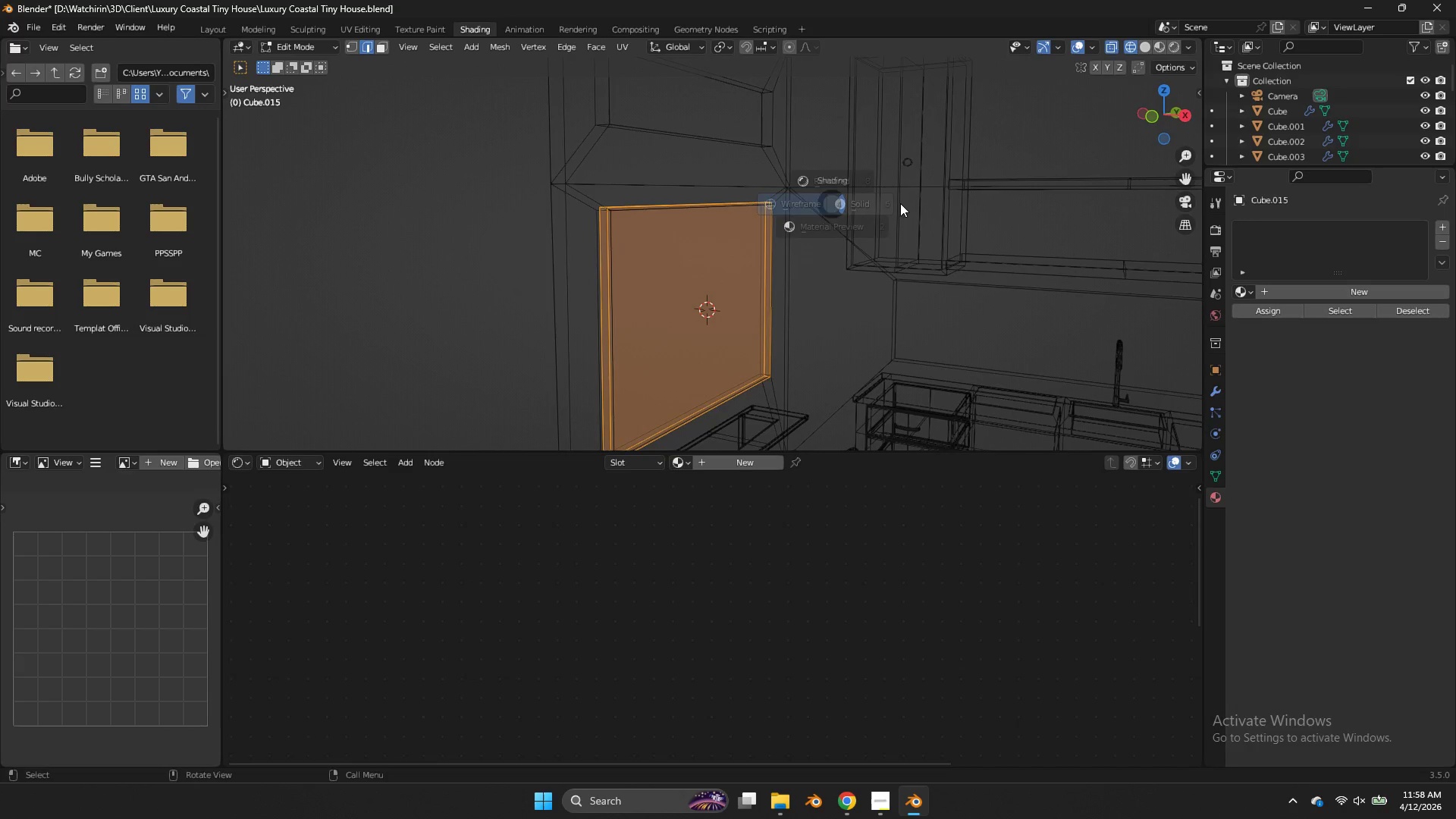 
key(Z)
 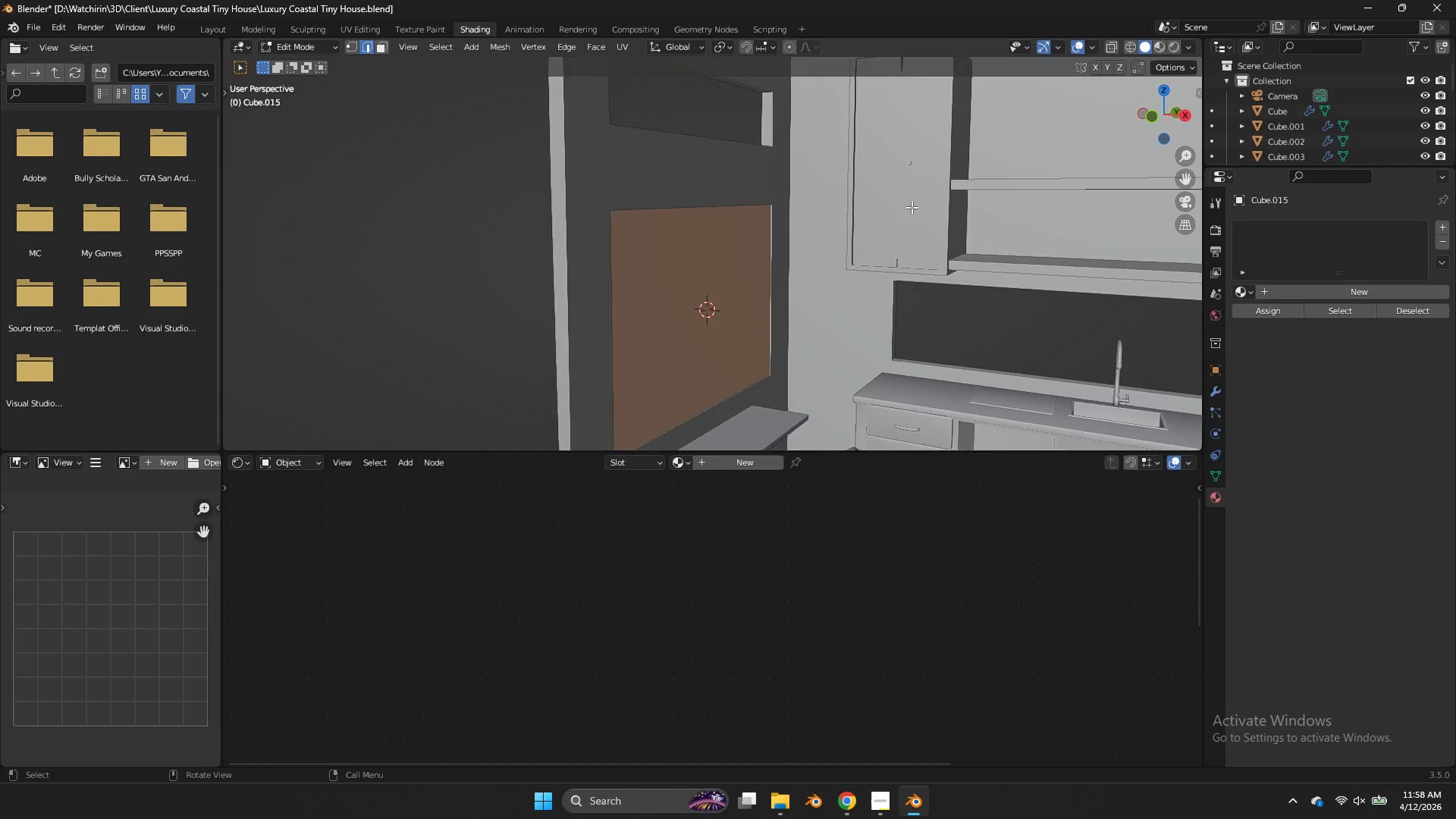 
scroll: coordinate [912, 207], scroll_direction: up, amount: 2.0
 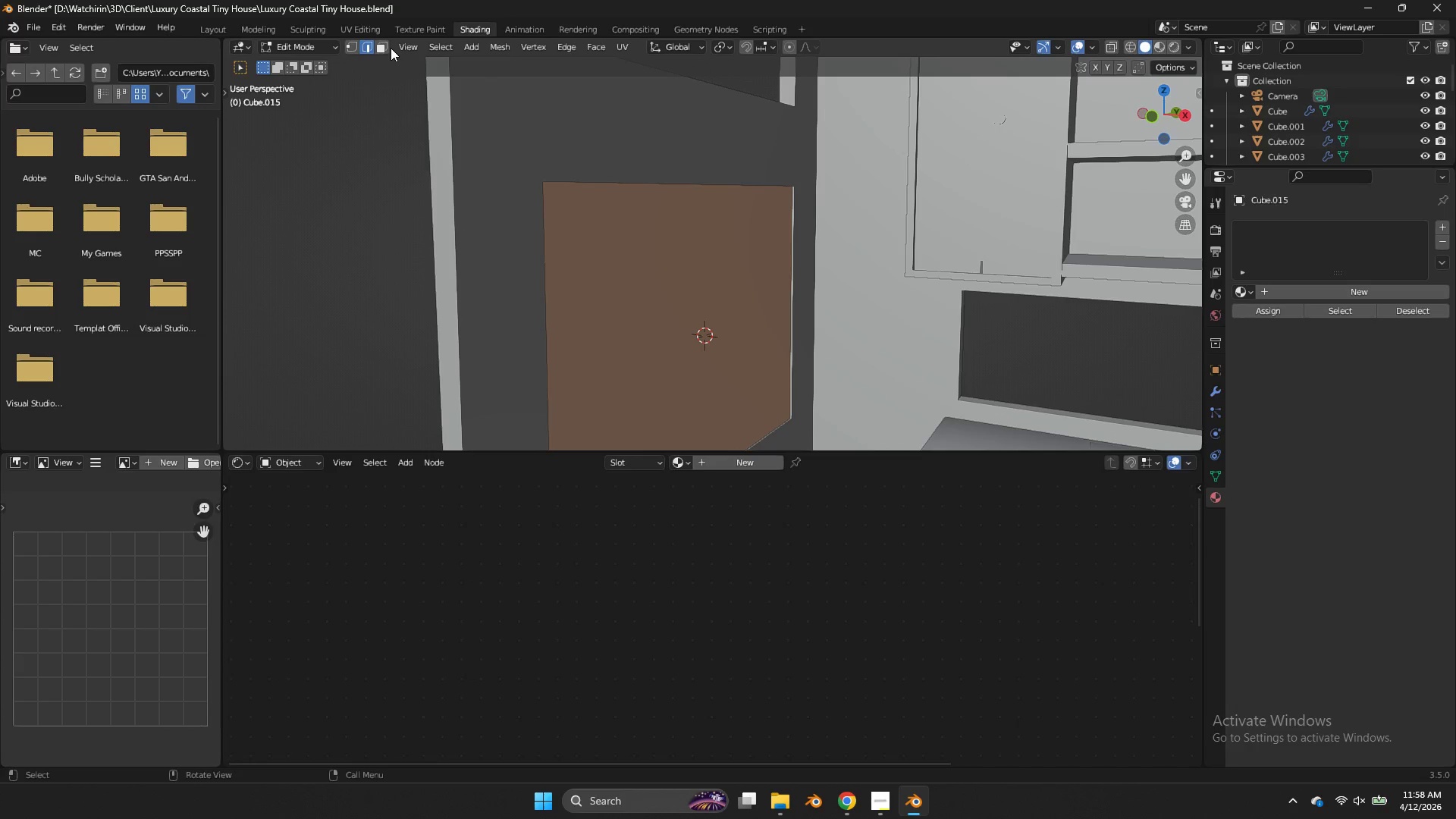 
double_click([688, 260])
 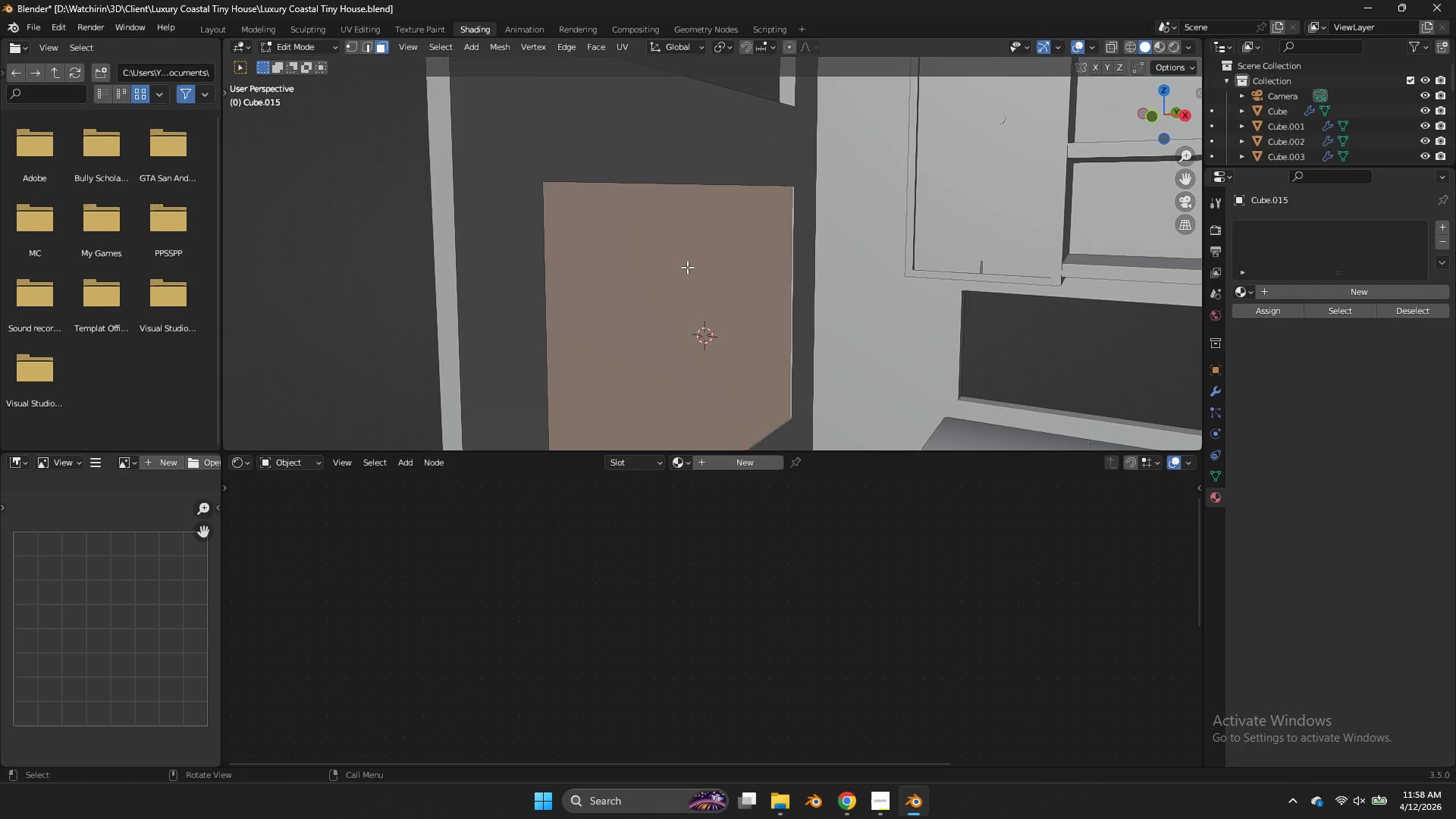 
type(zzi)
 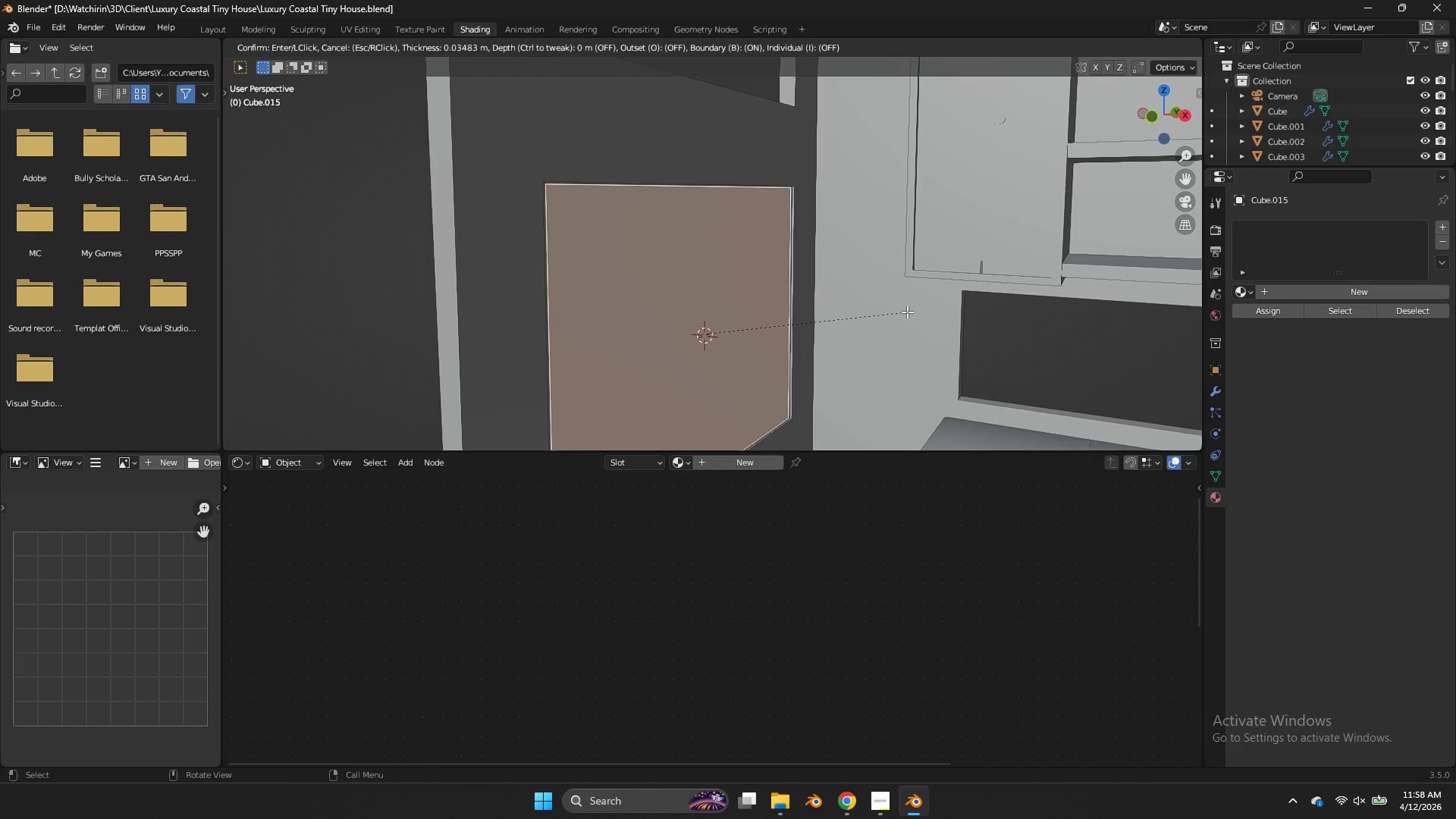 
left_click_drag(start_coordinate=[712, 312], to_coordinate=[673, 348])
 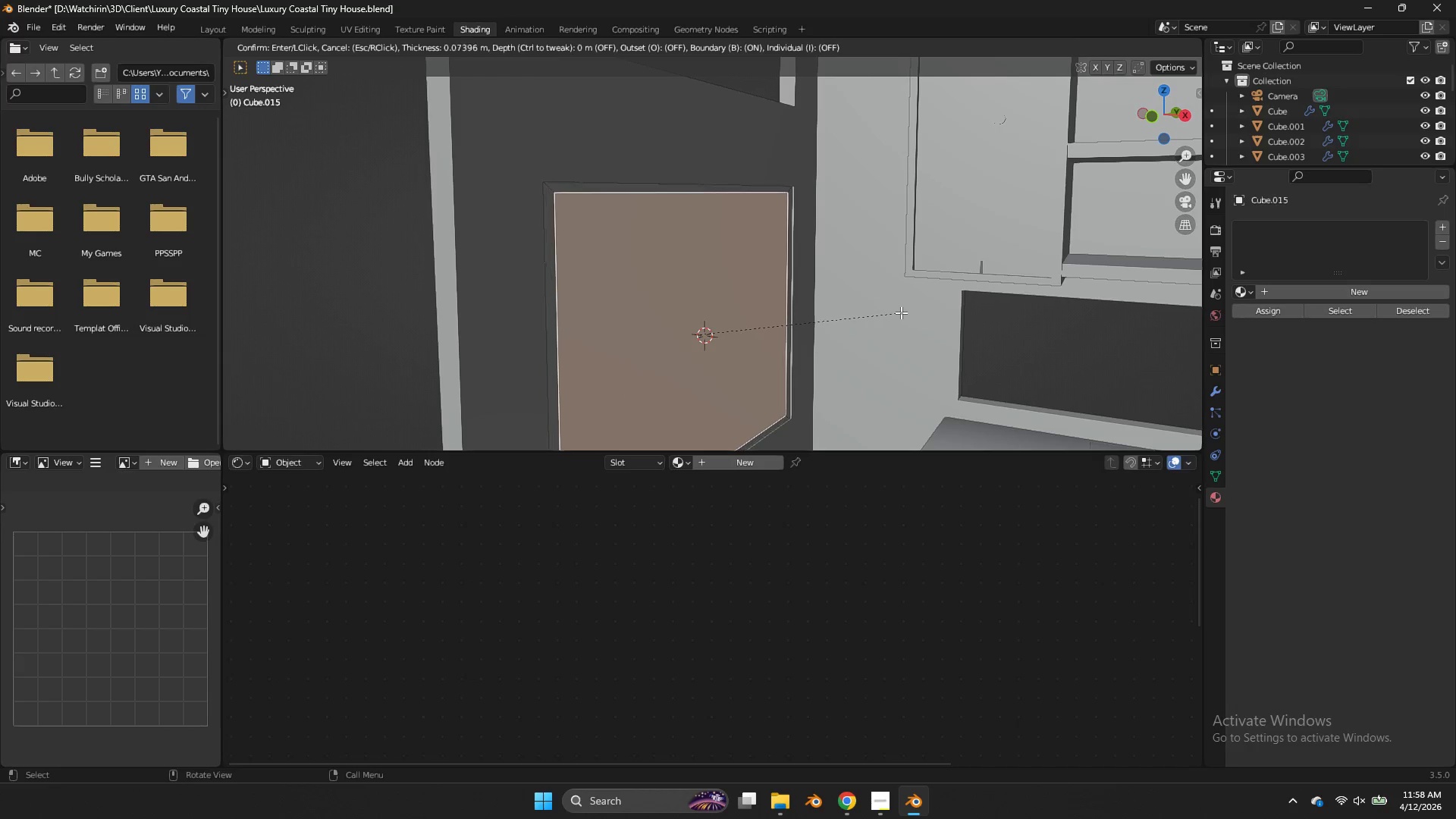 
left_click([900, 312])
 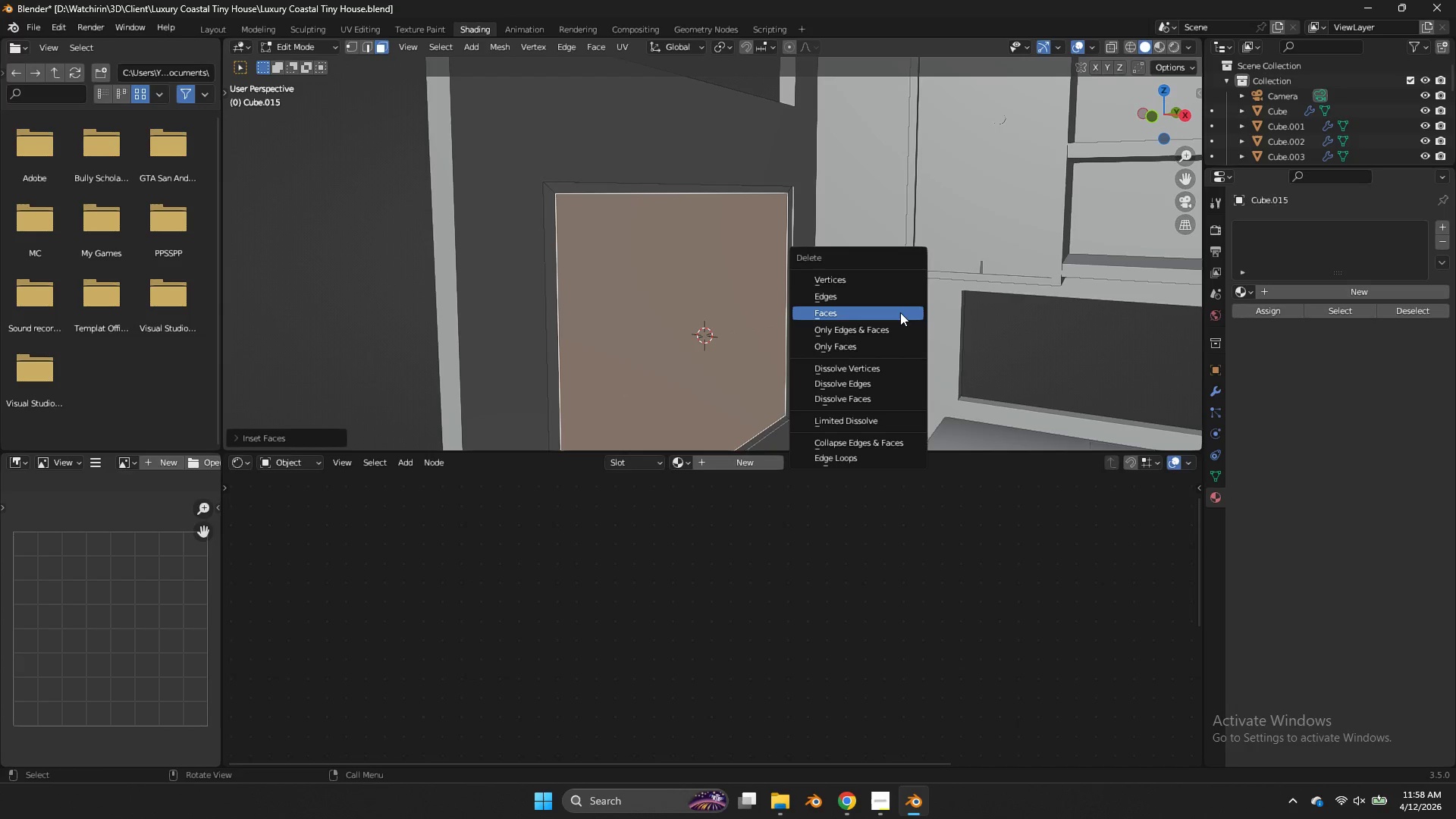 
key(X)
 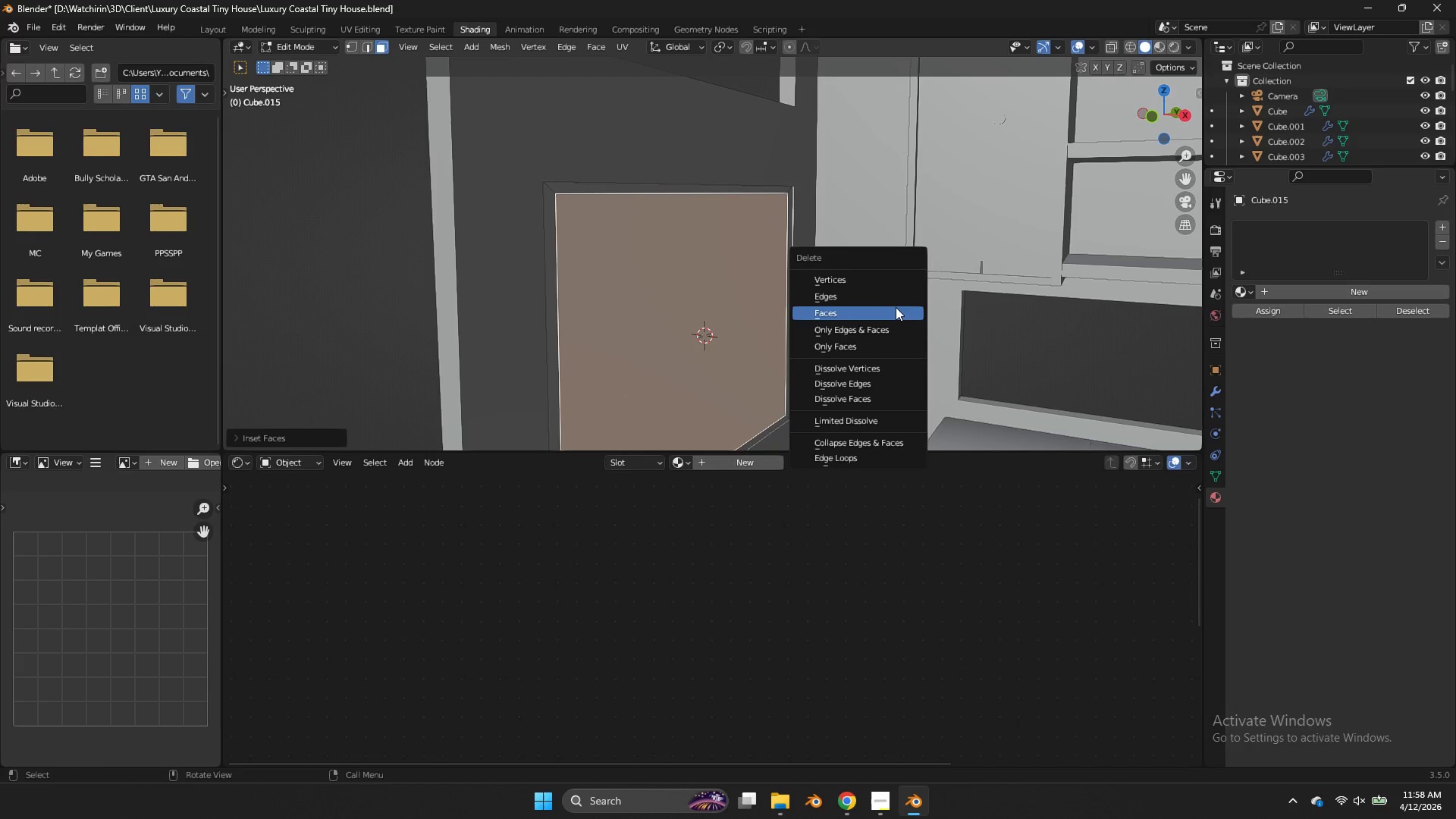 
left_click([899, 312])
 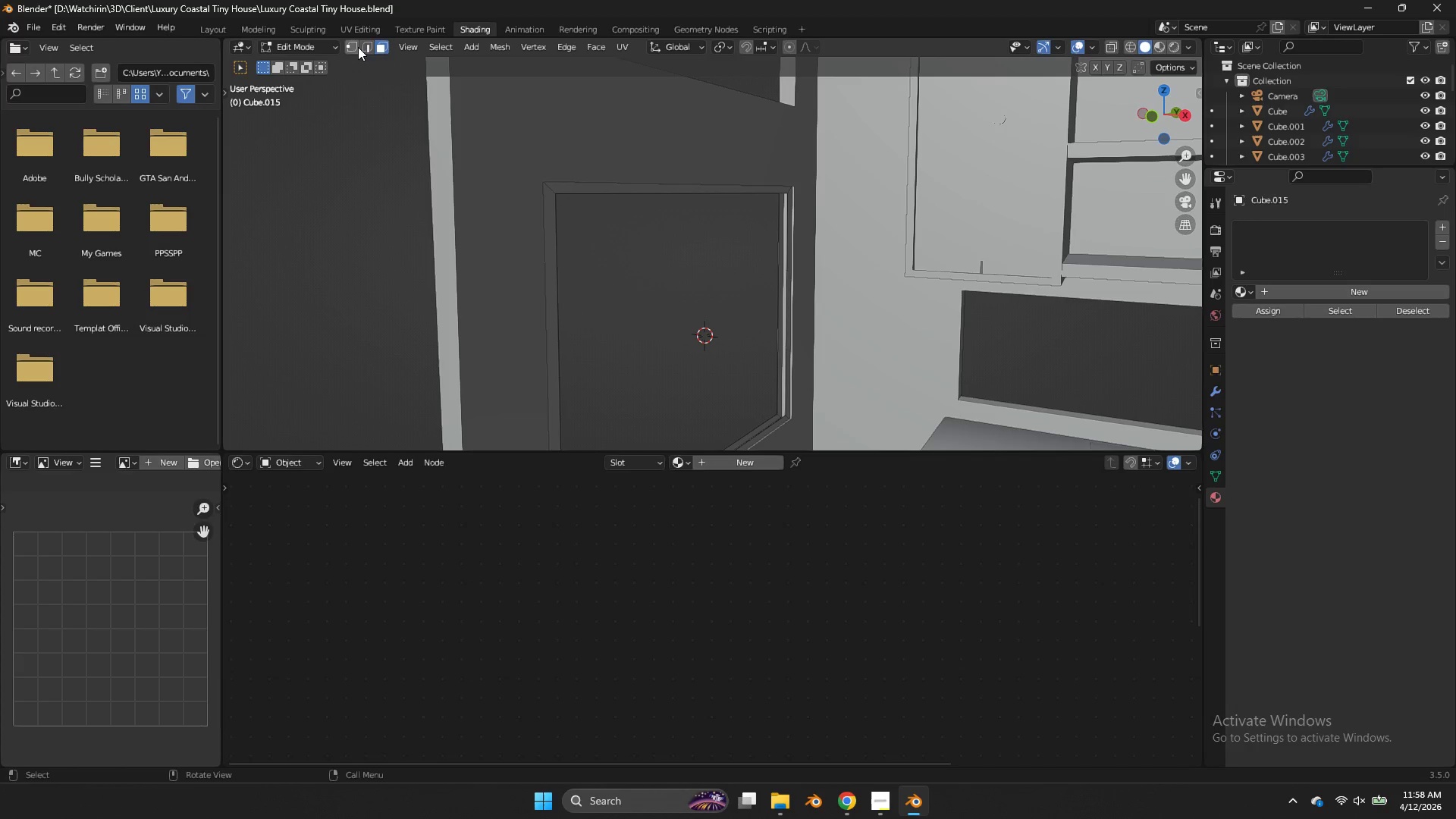 
left_click([365, 45])
 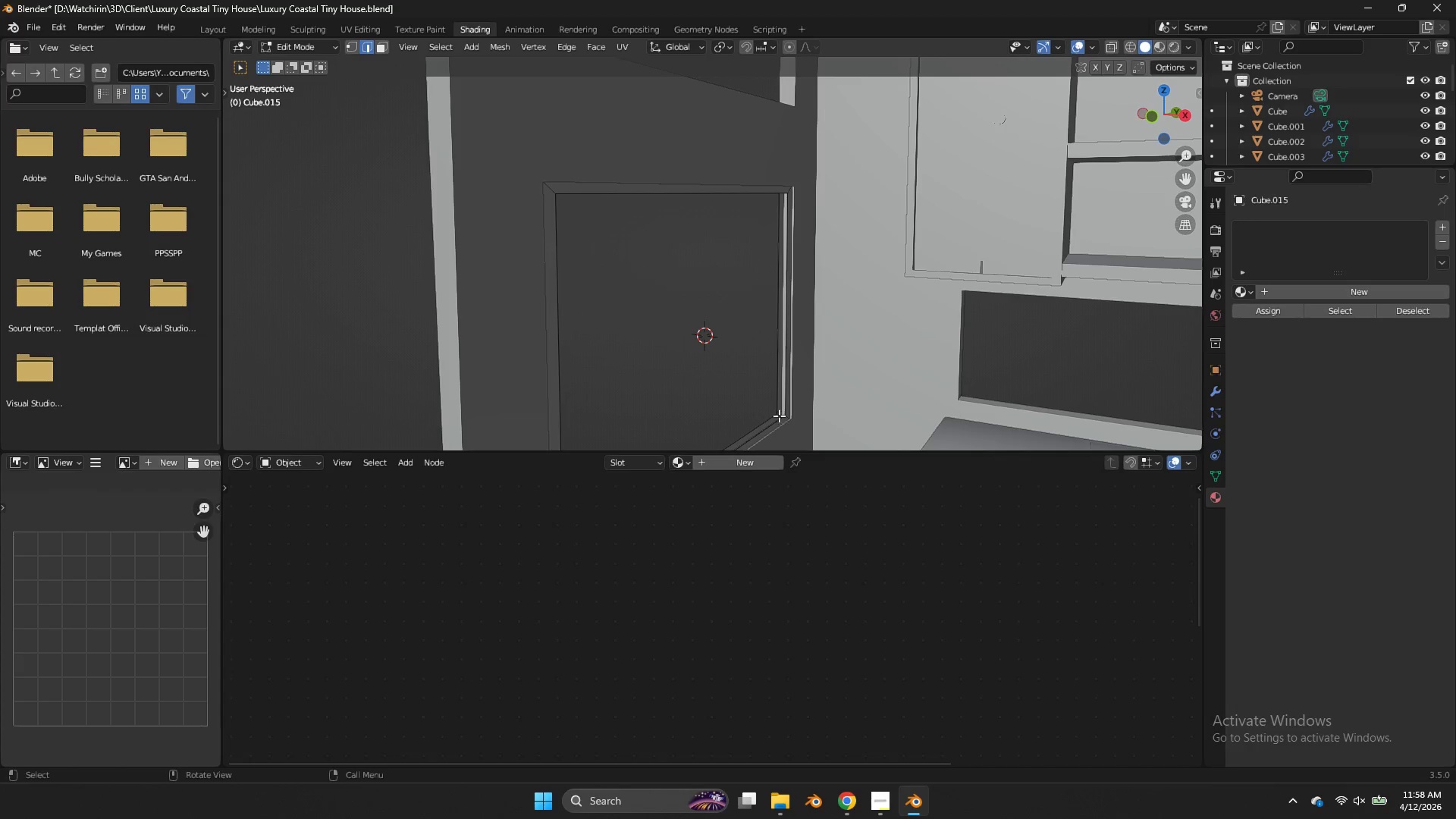 
left_click([769, 416])
 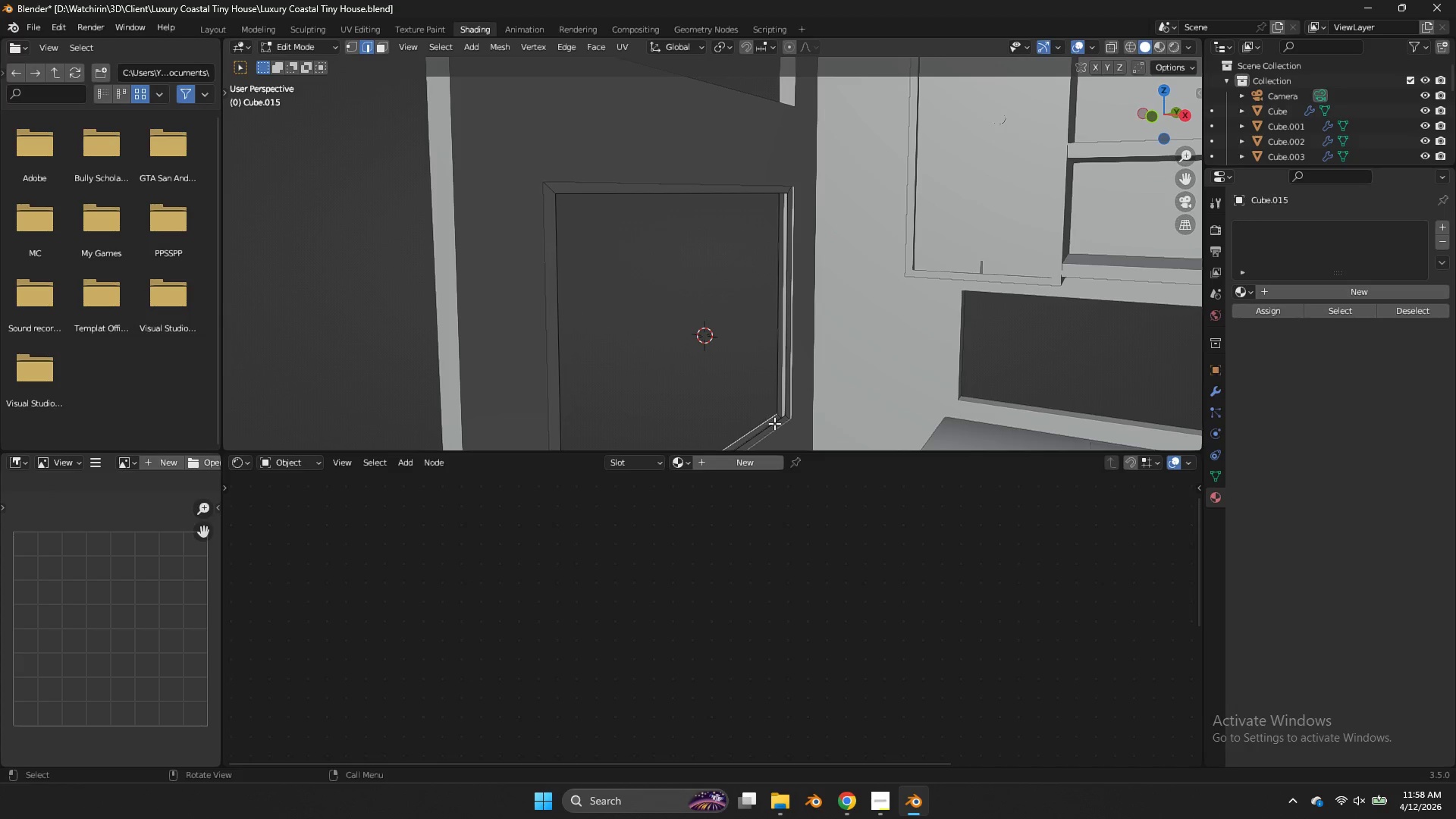 
key(Shift+ShiftLeft)
 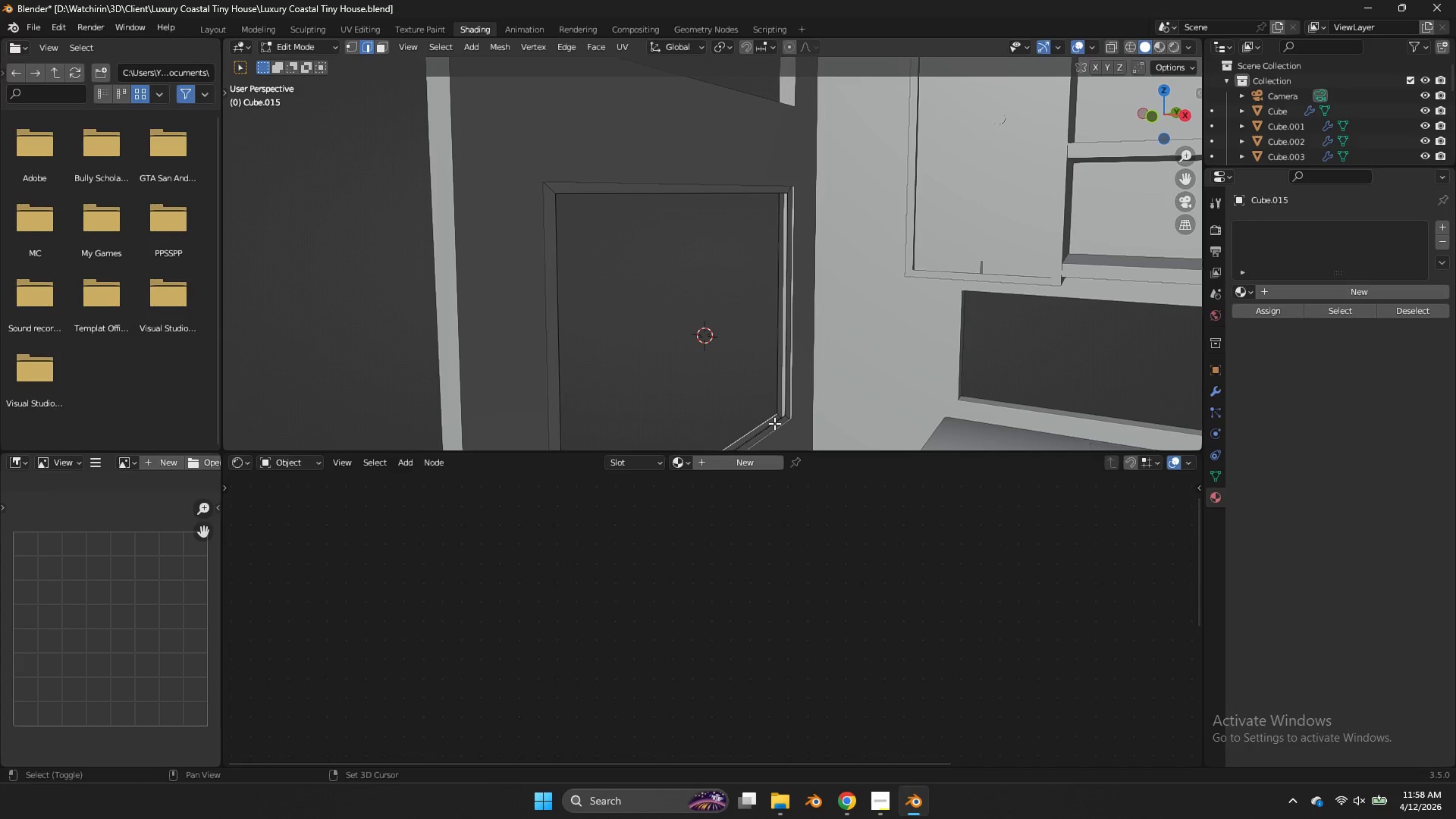 
double_click([774, 423])
 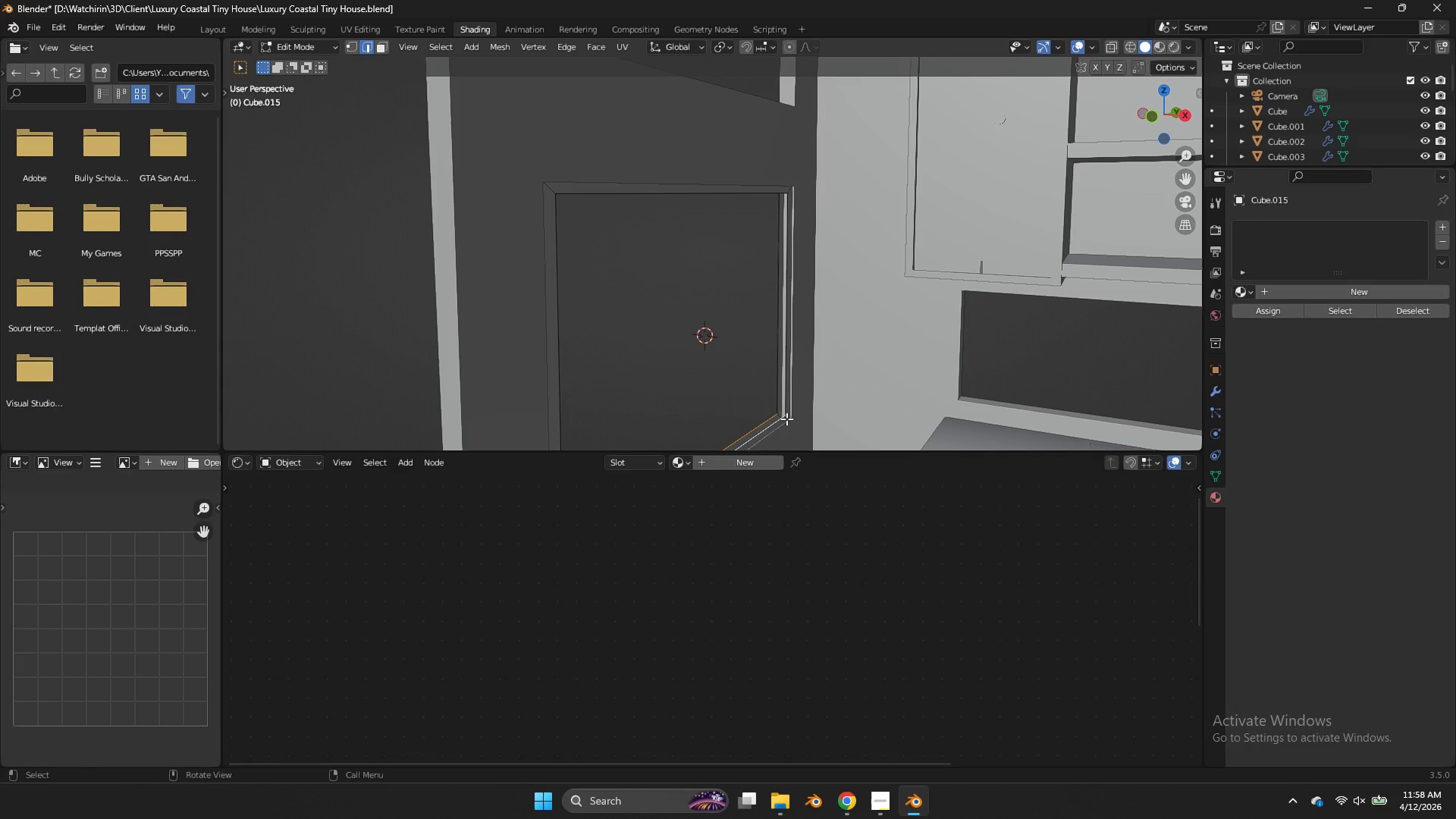 
key(F)
 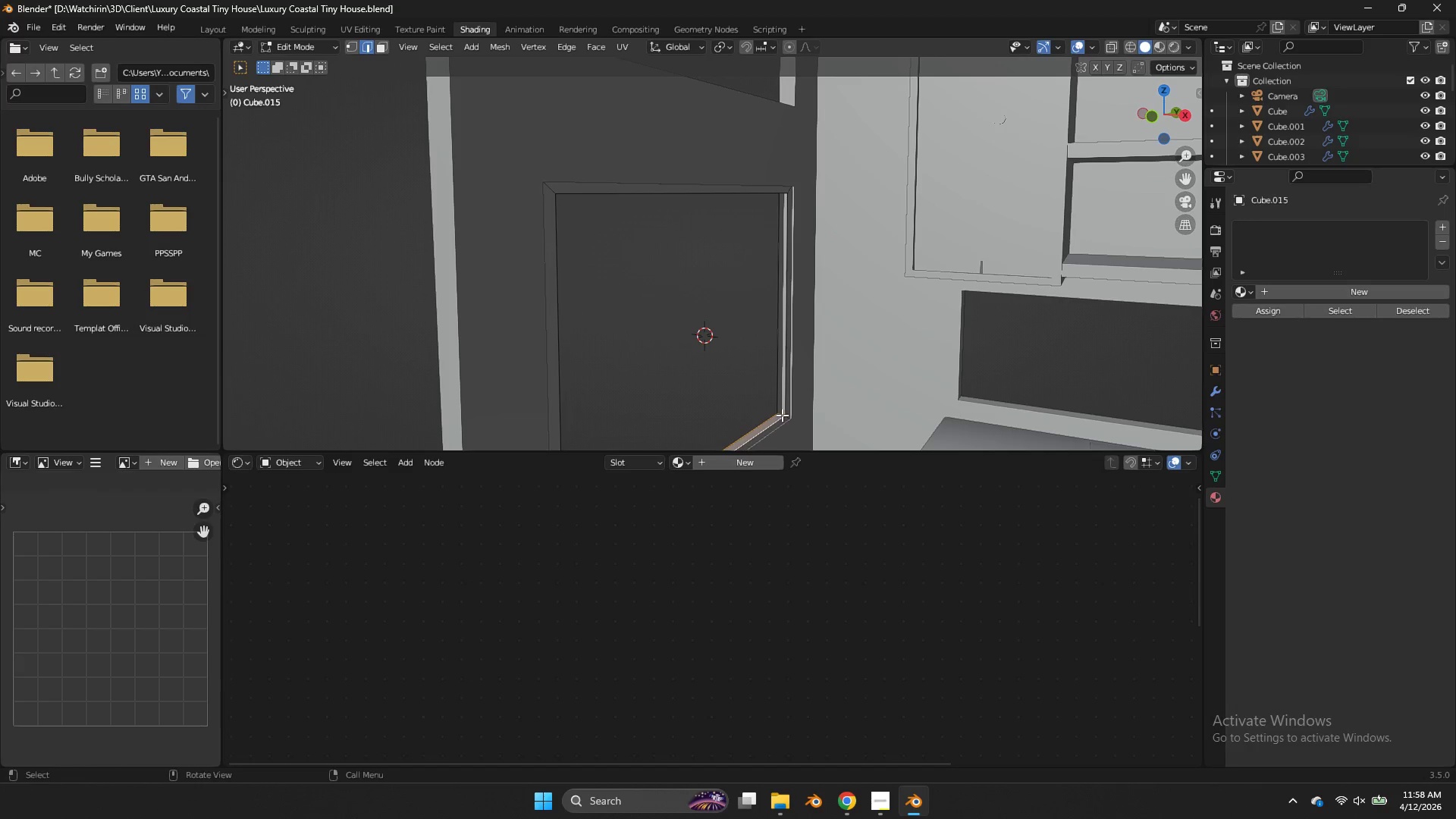 
left_click([782, 415])
 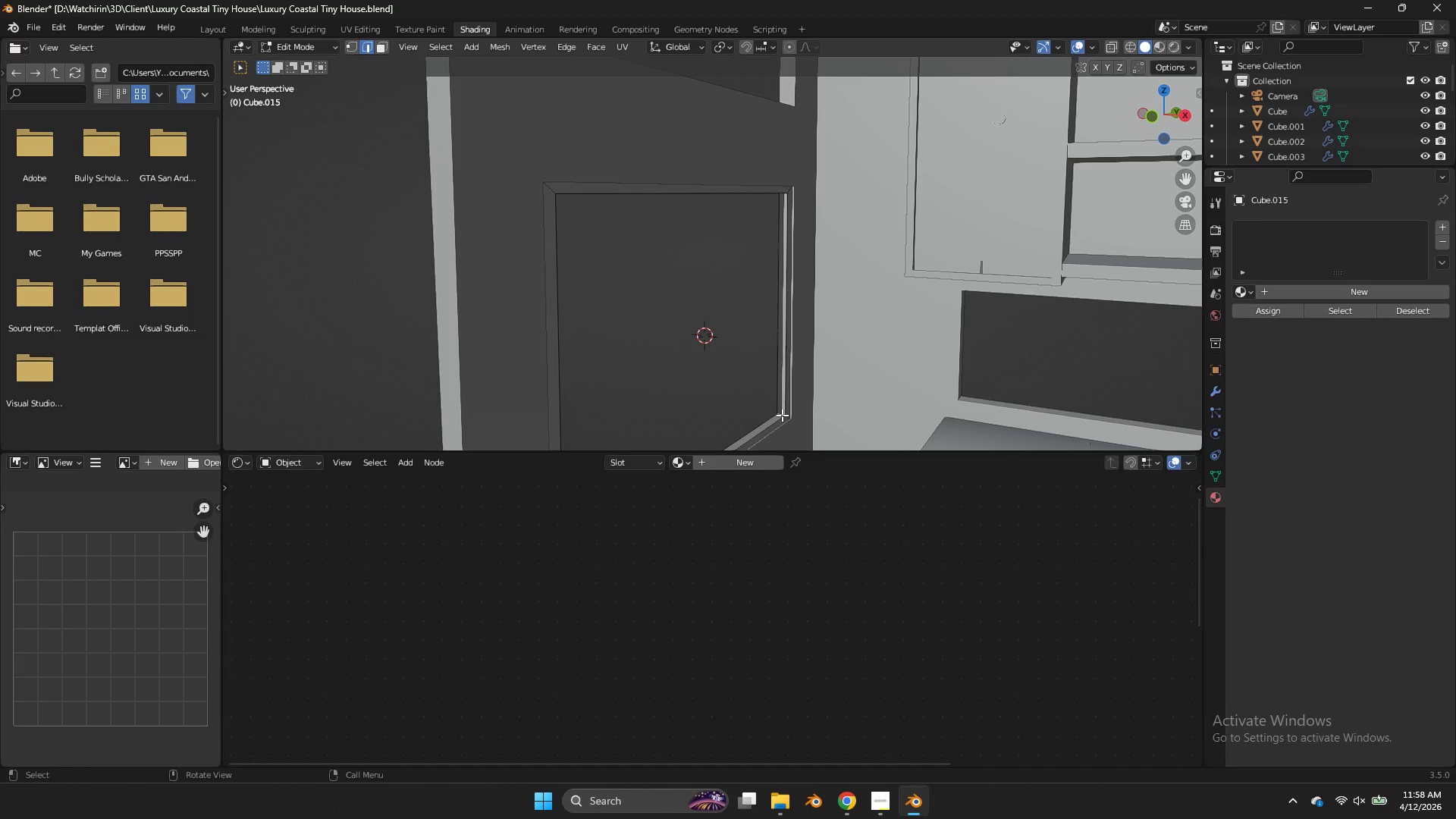 
key(F)
 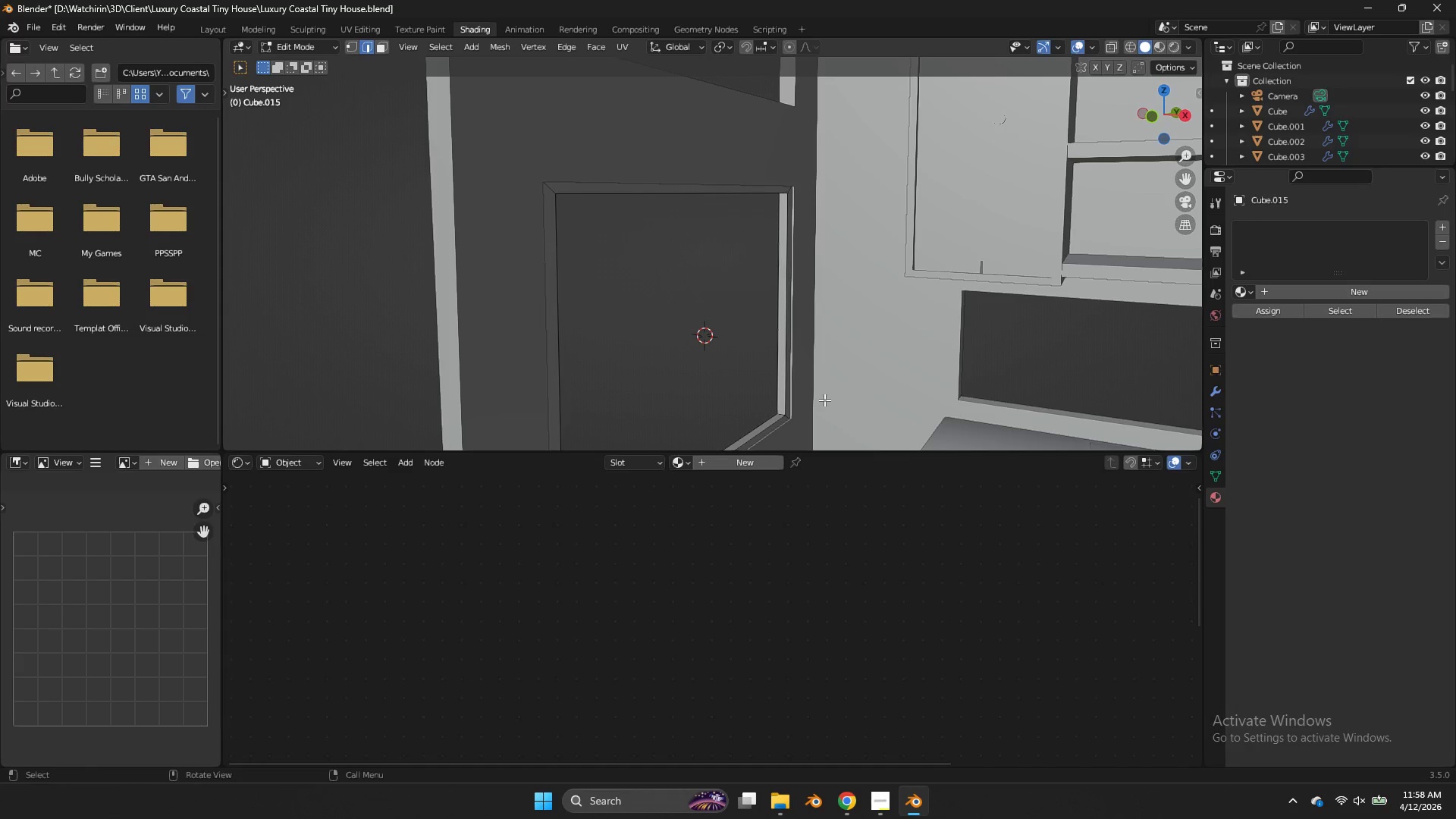 
type(ff)
 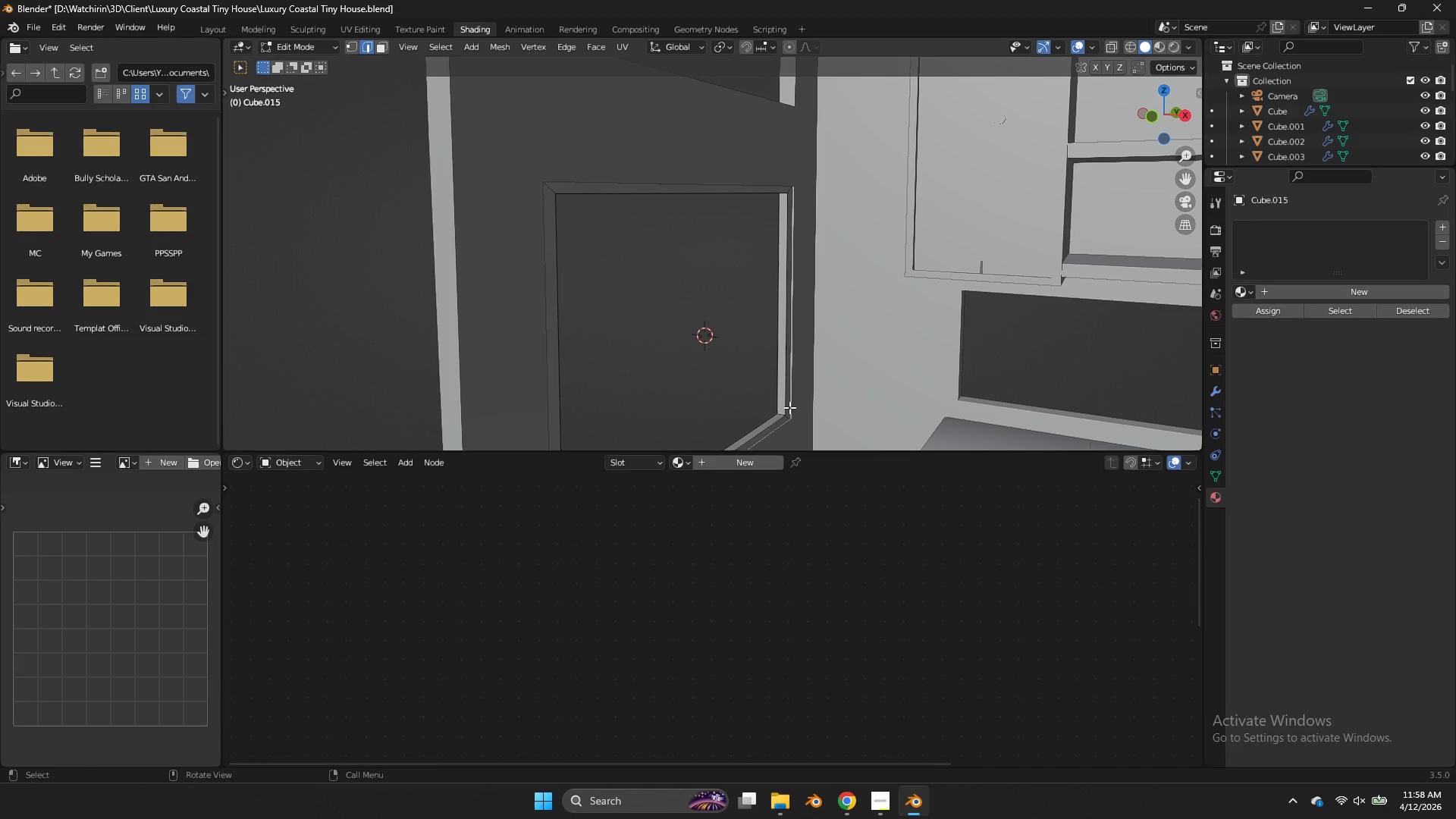 
key(Control+R)
 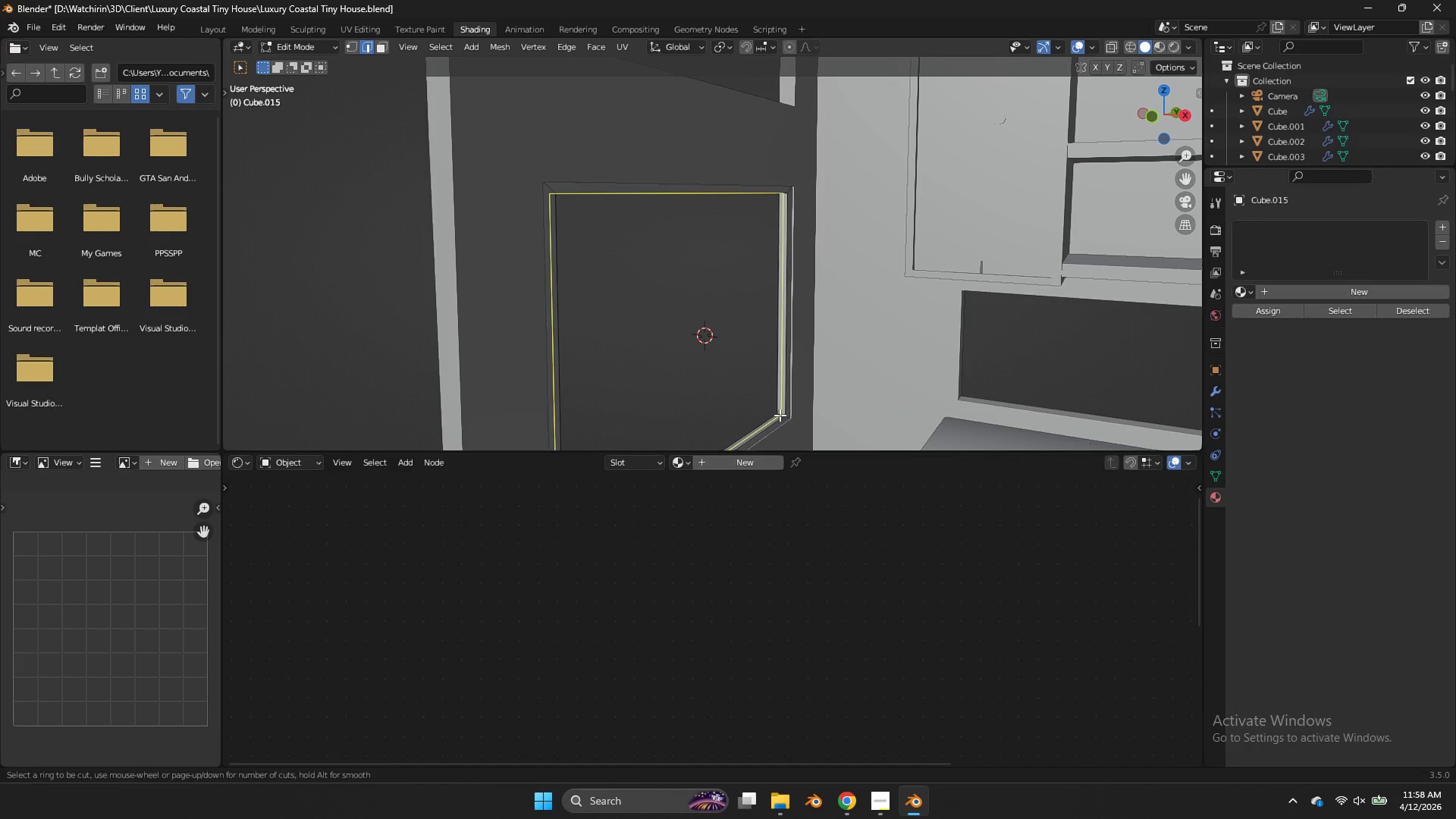 
left_click([780, 415])
 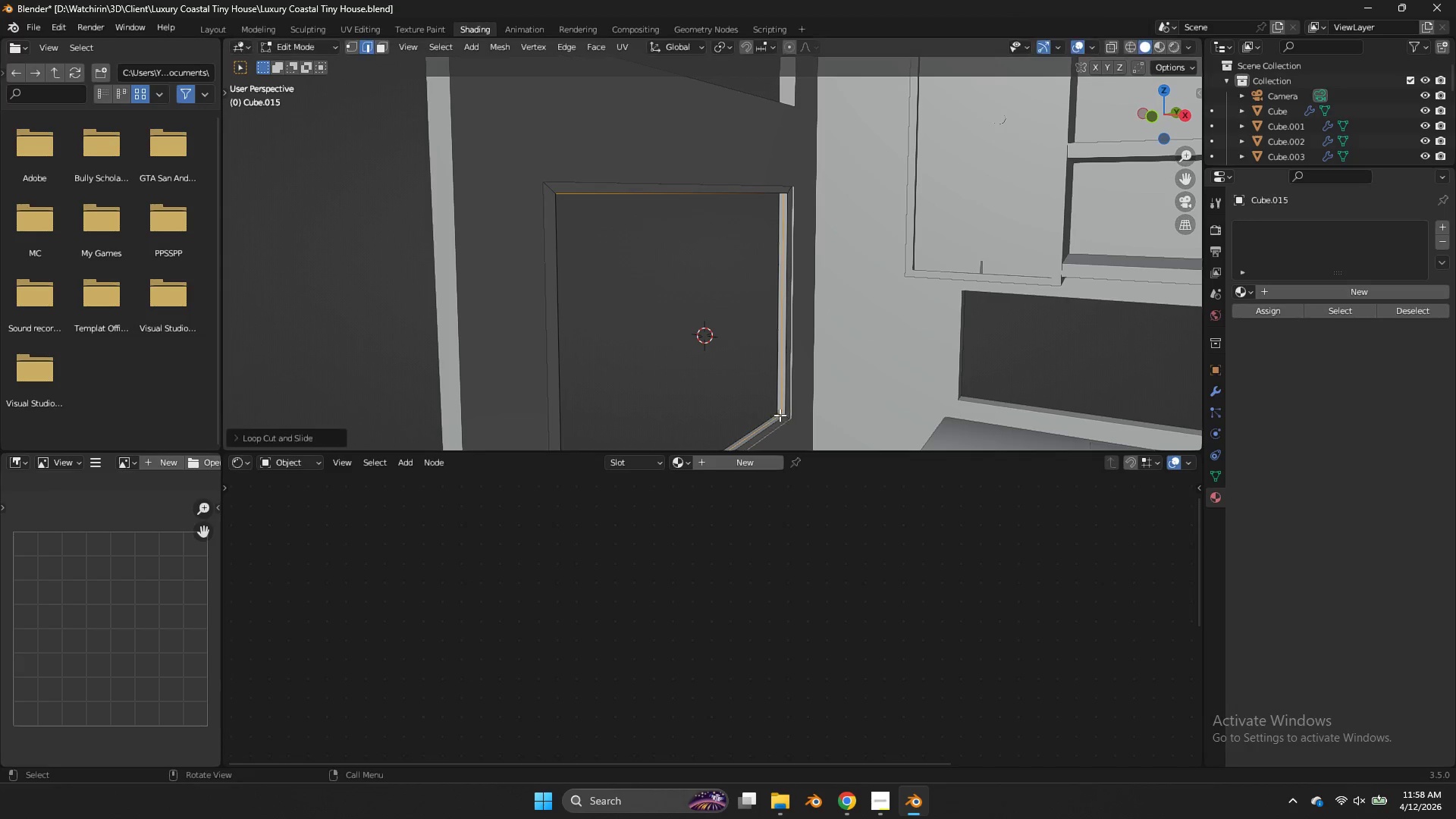 
right_click([780, 415])
 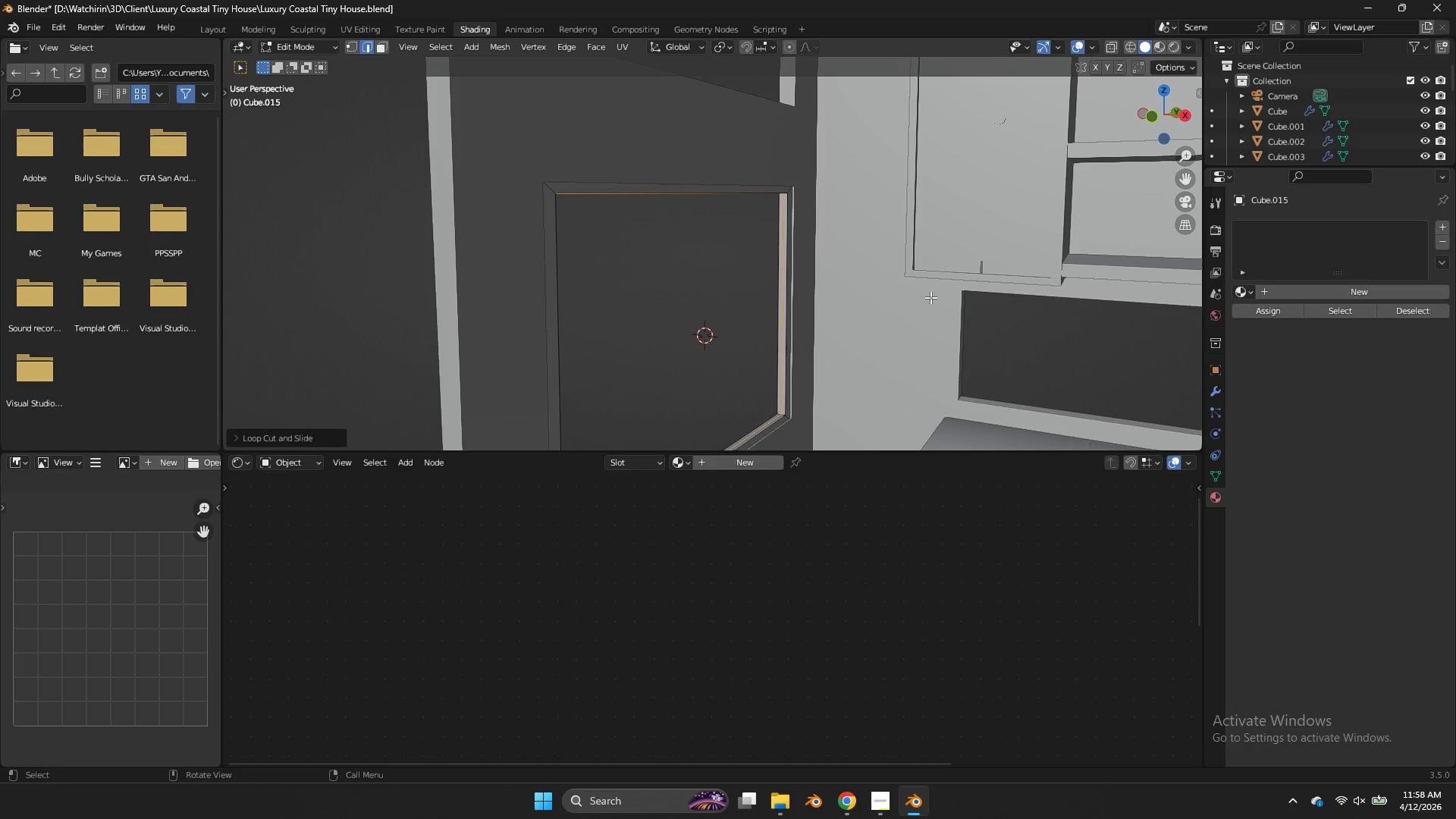 
key(Shift+ShiftLeft)
 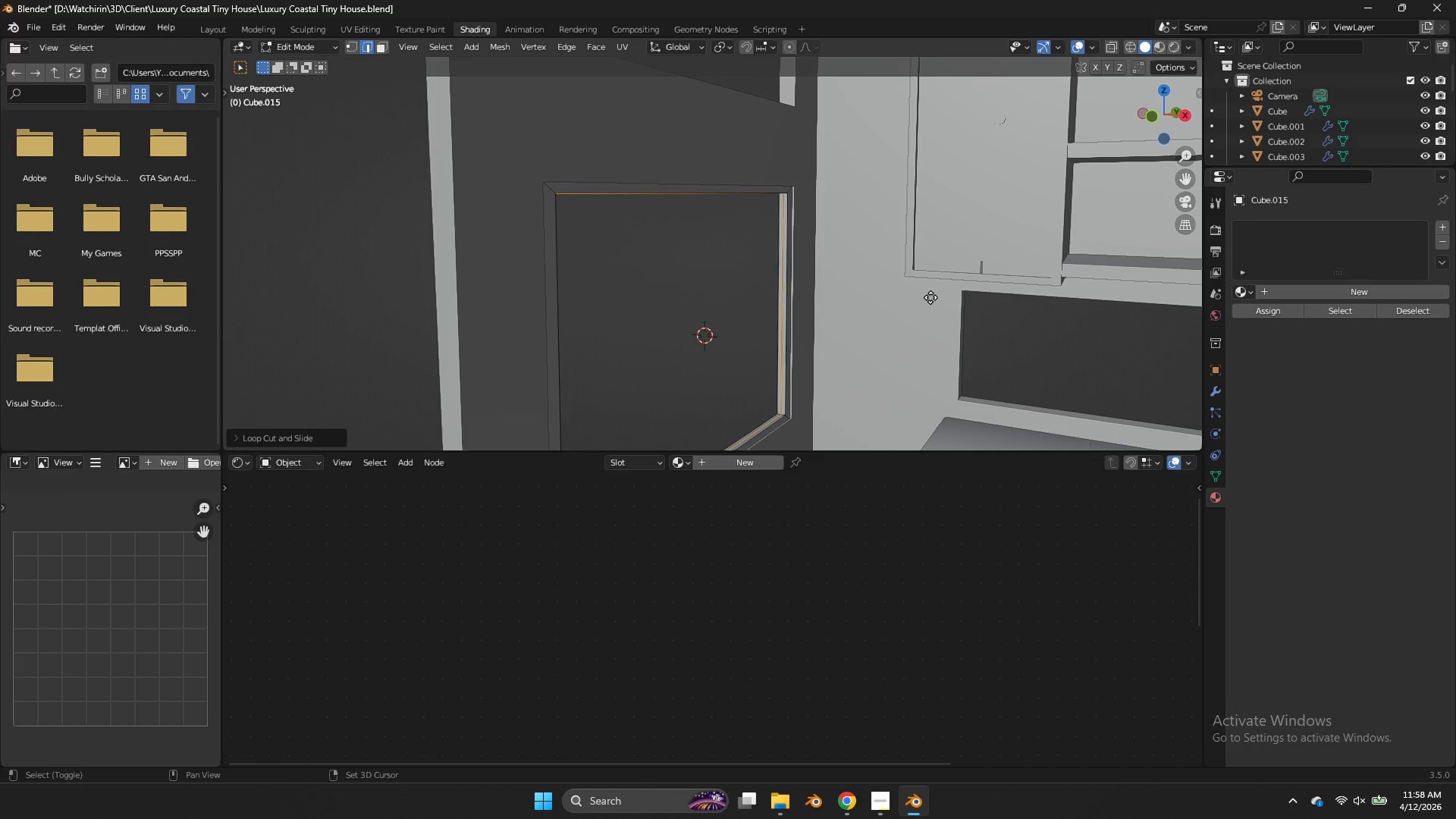 
key(Shift+D)
 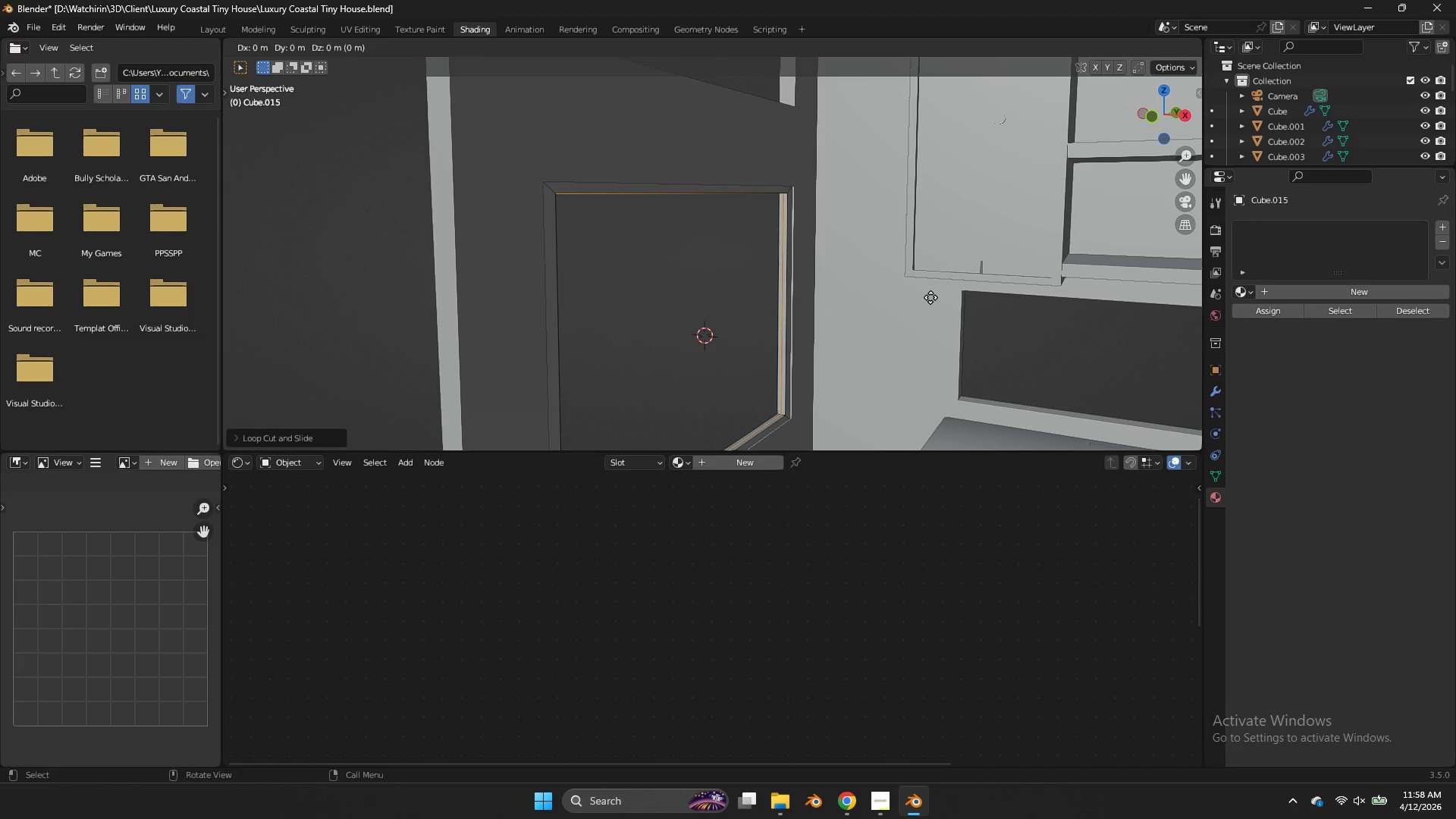 
right_click([930, 297])
 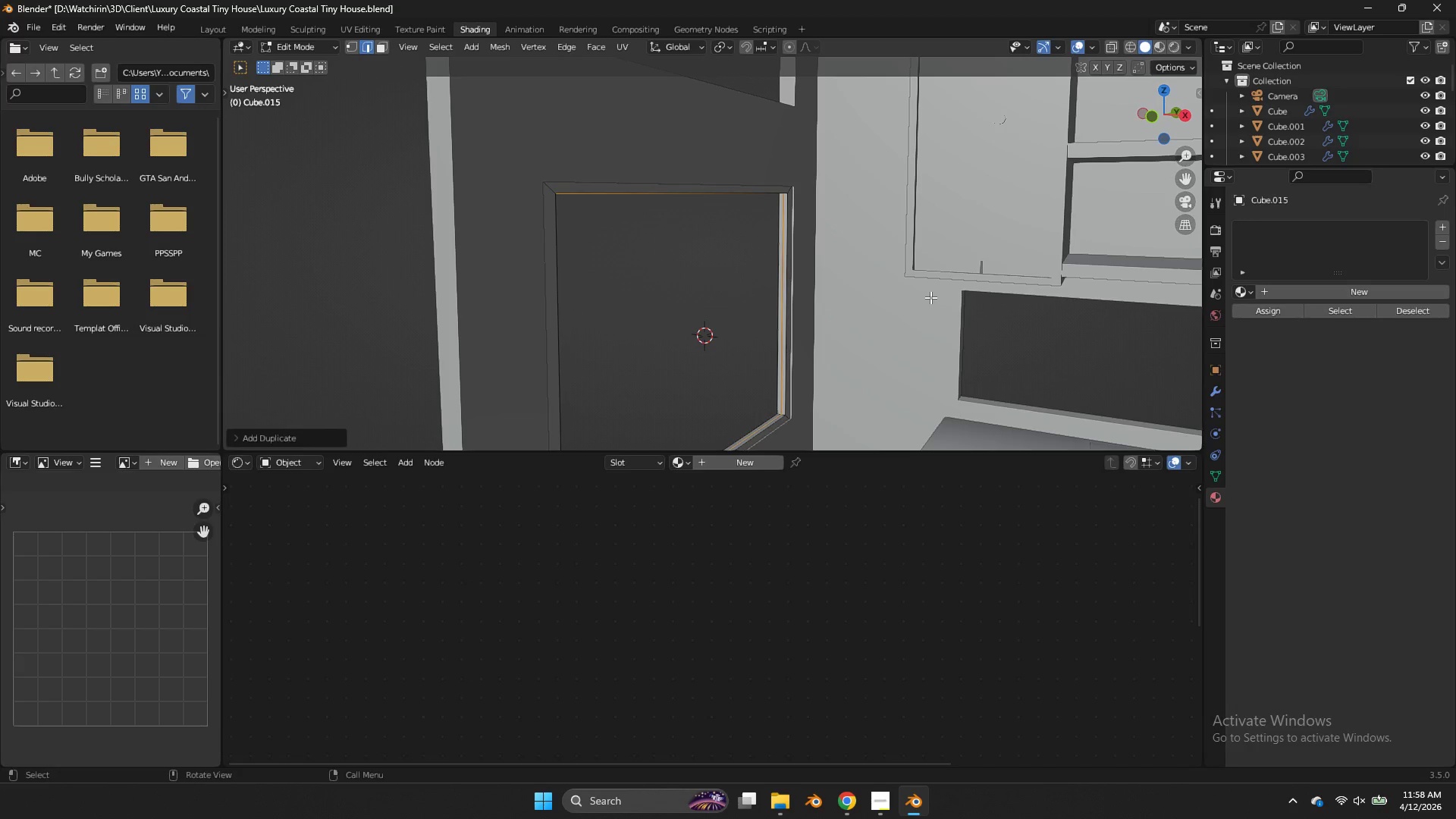 
key(F)
 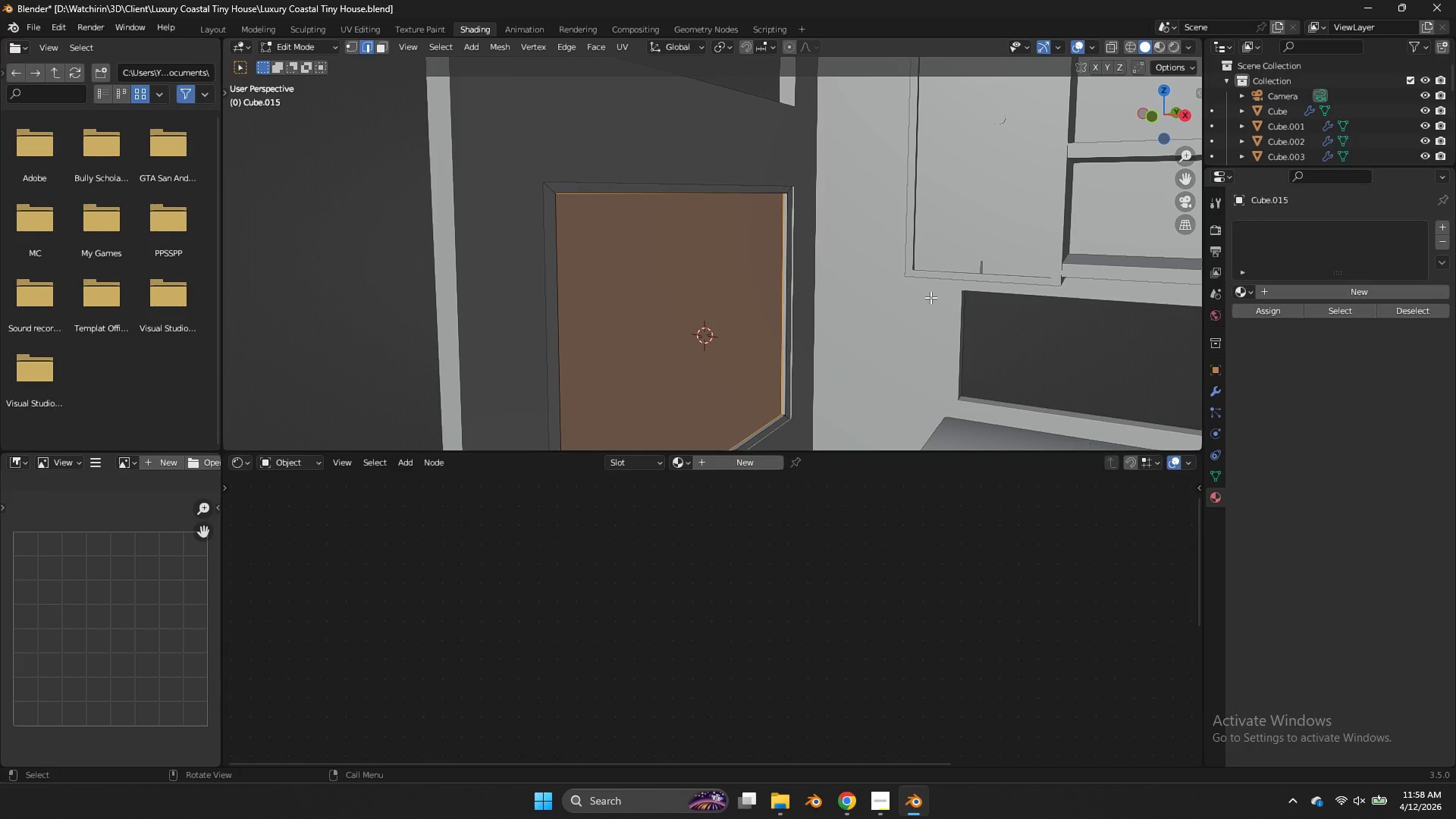 
key(Tab)
 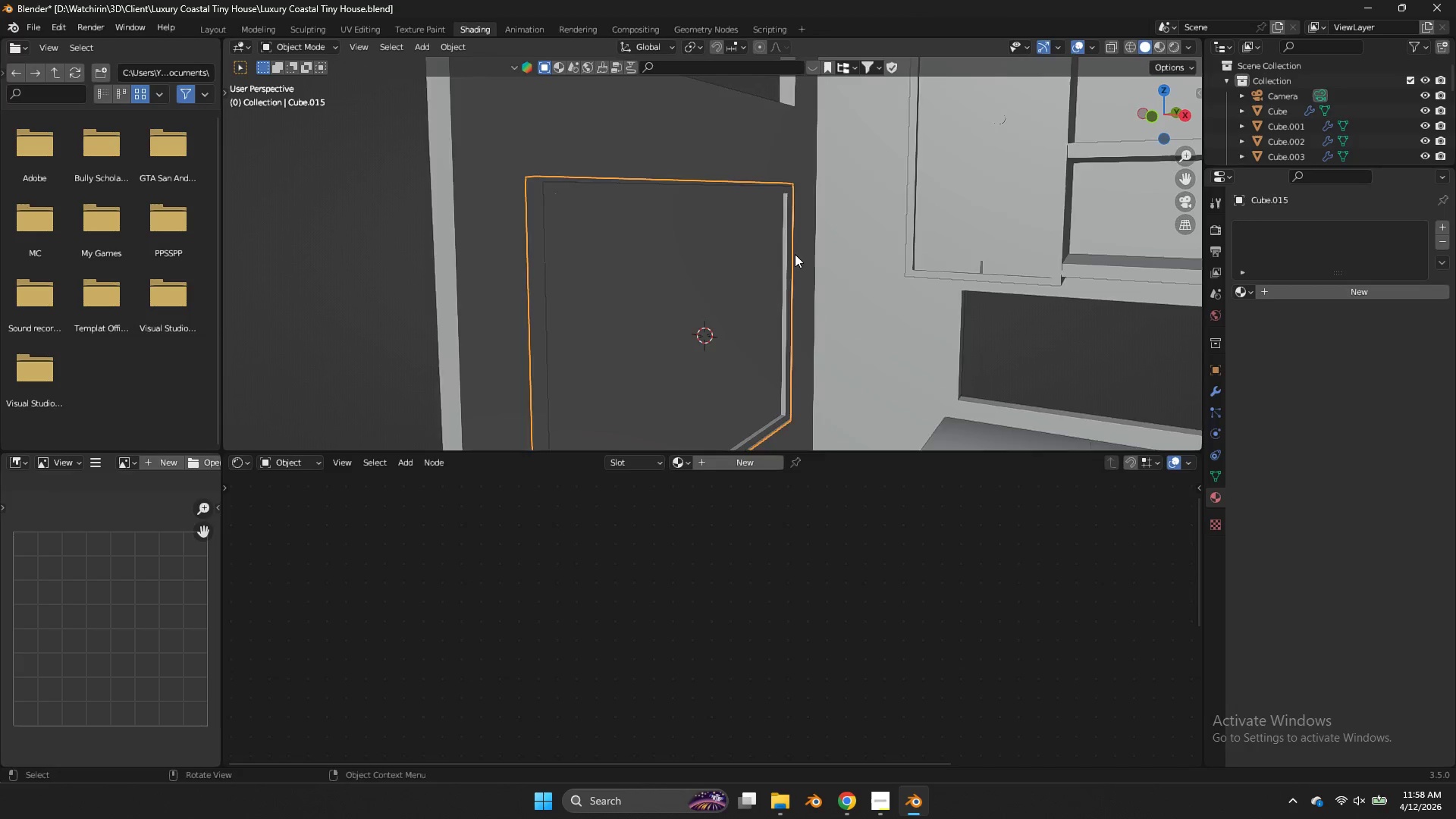 
key(Tab)
 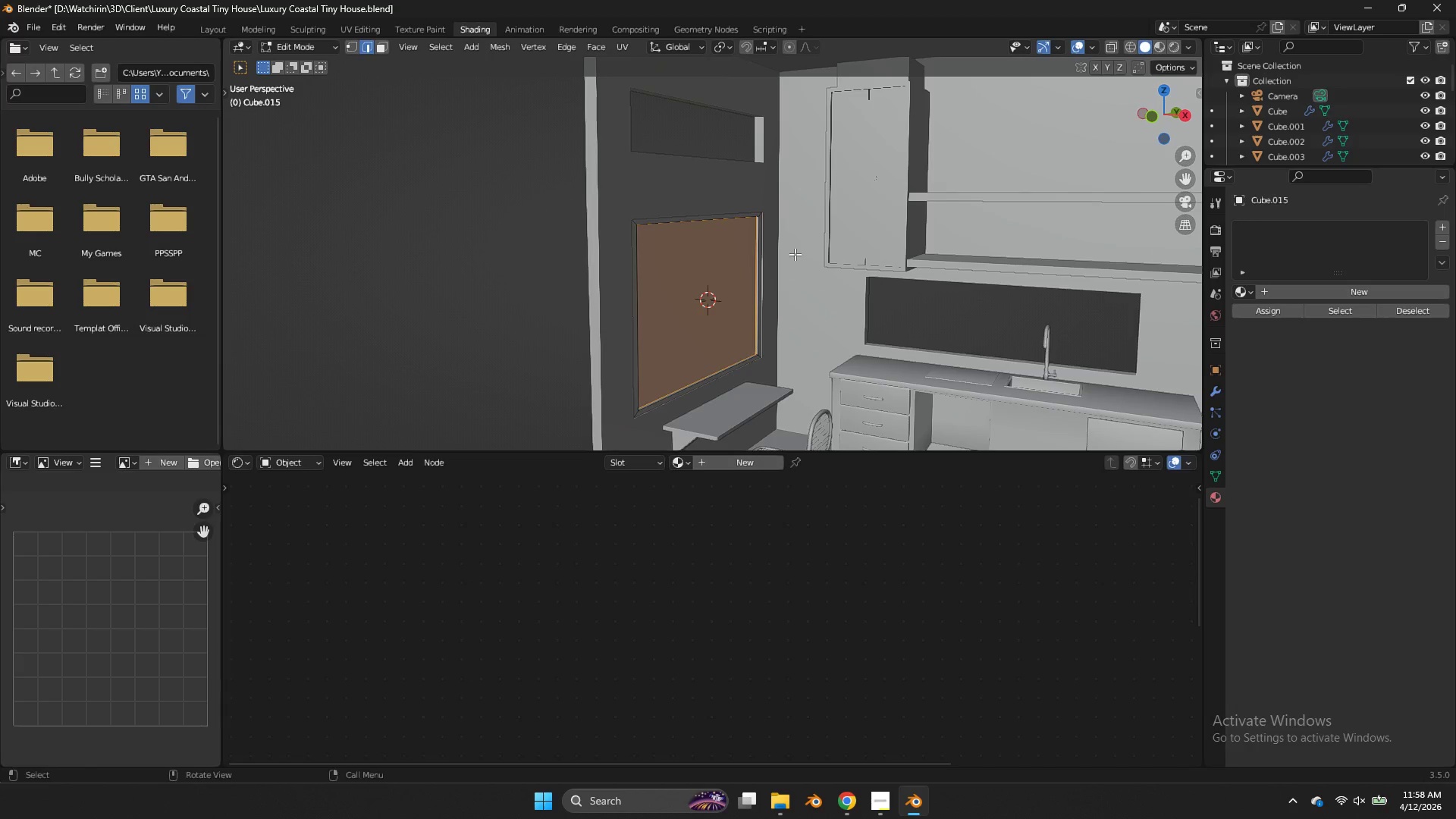 
scroll: coordinate [795, 254], scroll_direction: down, amount: 3.0
 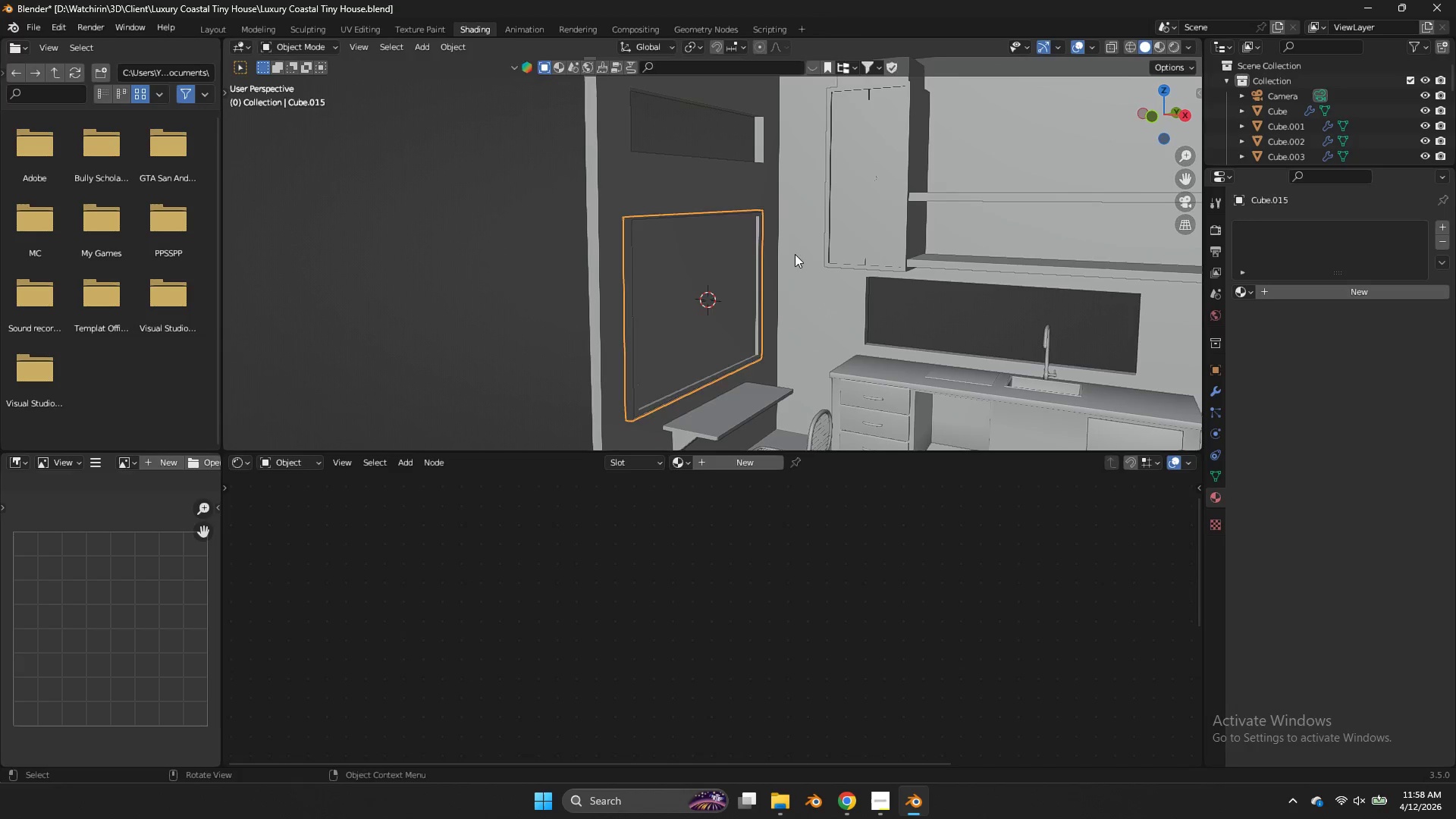 
key(Tab)
 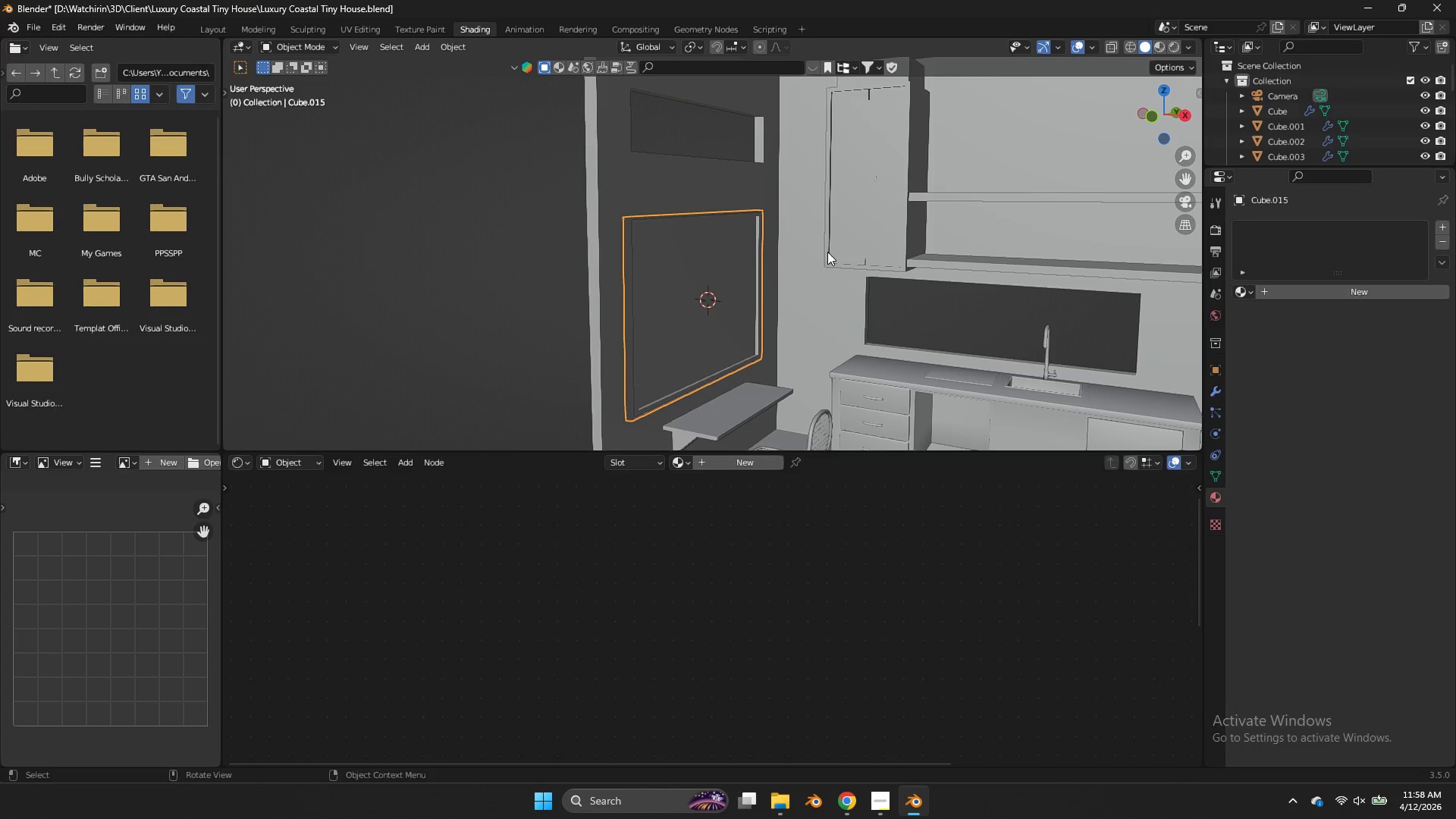 
type(Dz)
 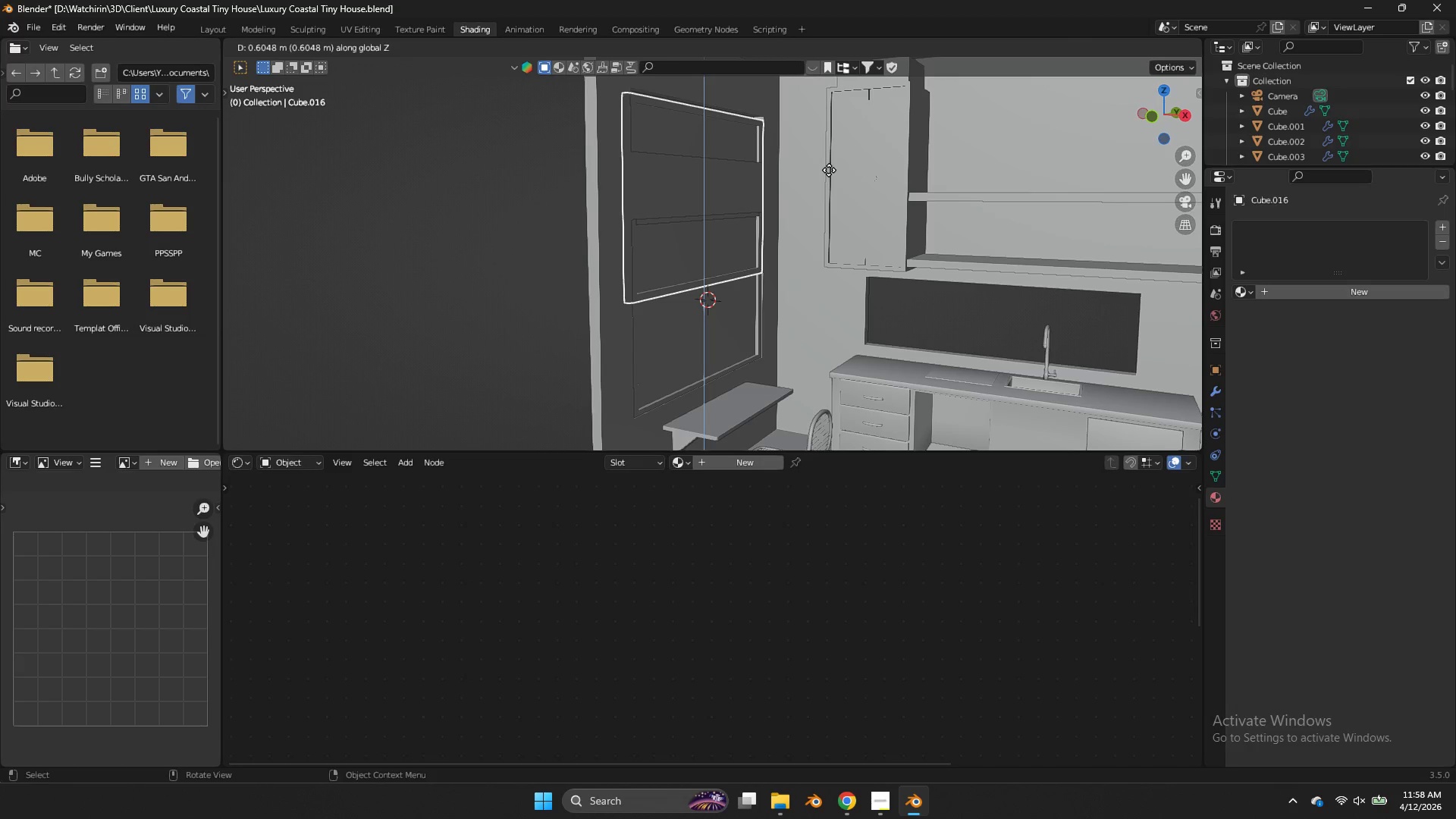 
left_click_drag(start_coordinate=[827, 168], to_coordinate=[836, 162])
 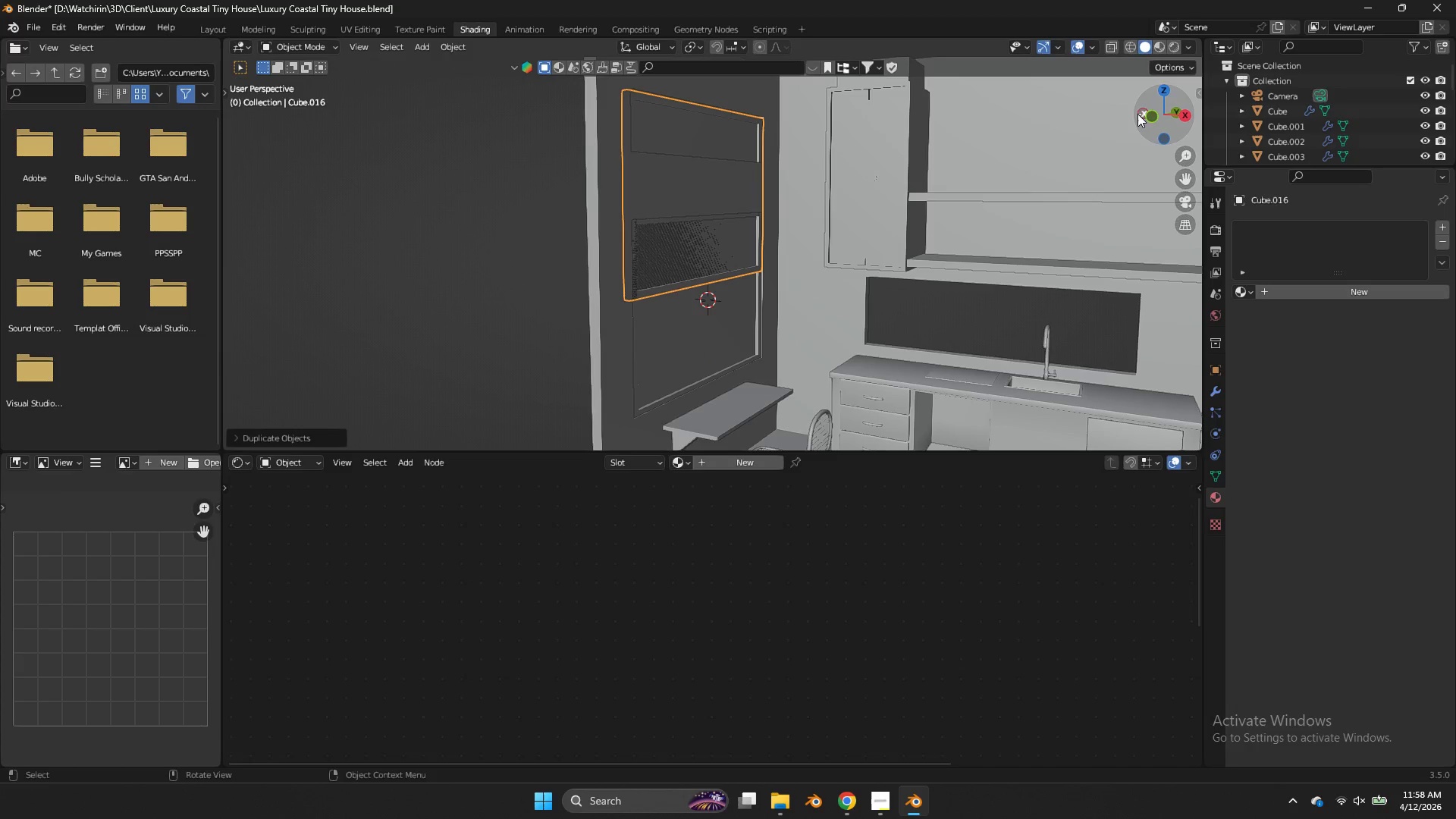 
left_click([1139, 114])
 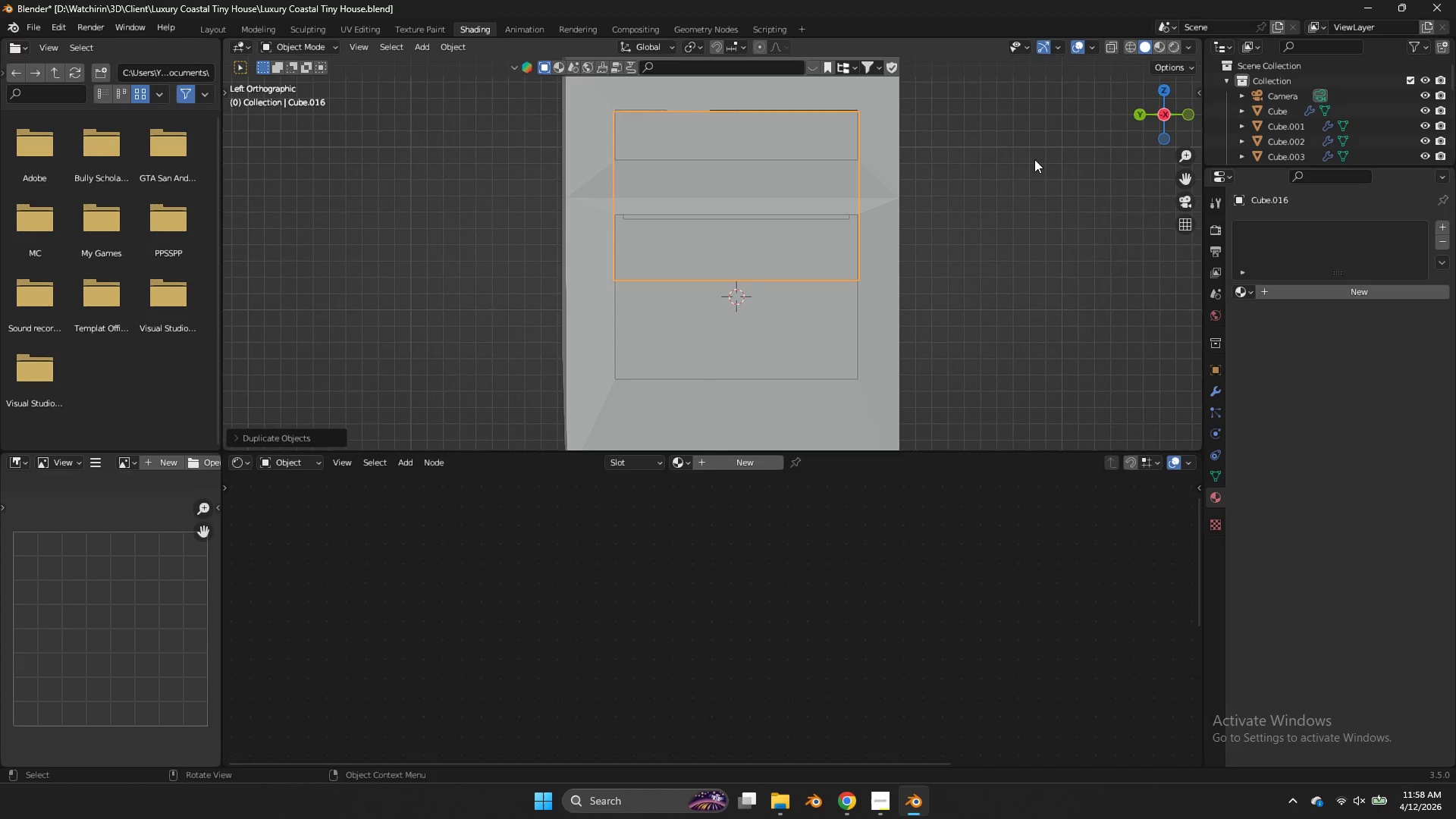 
type(zgz)
 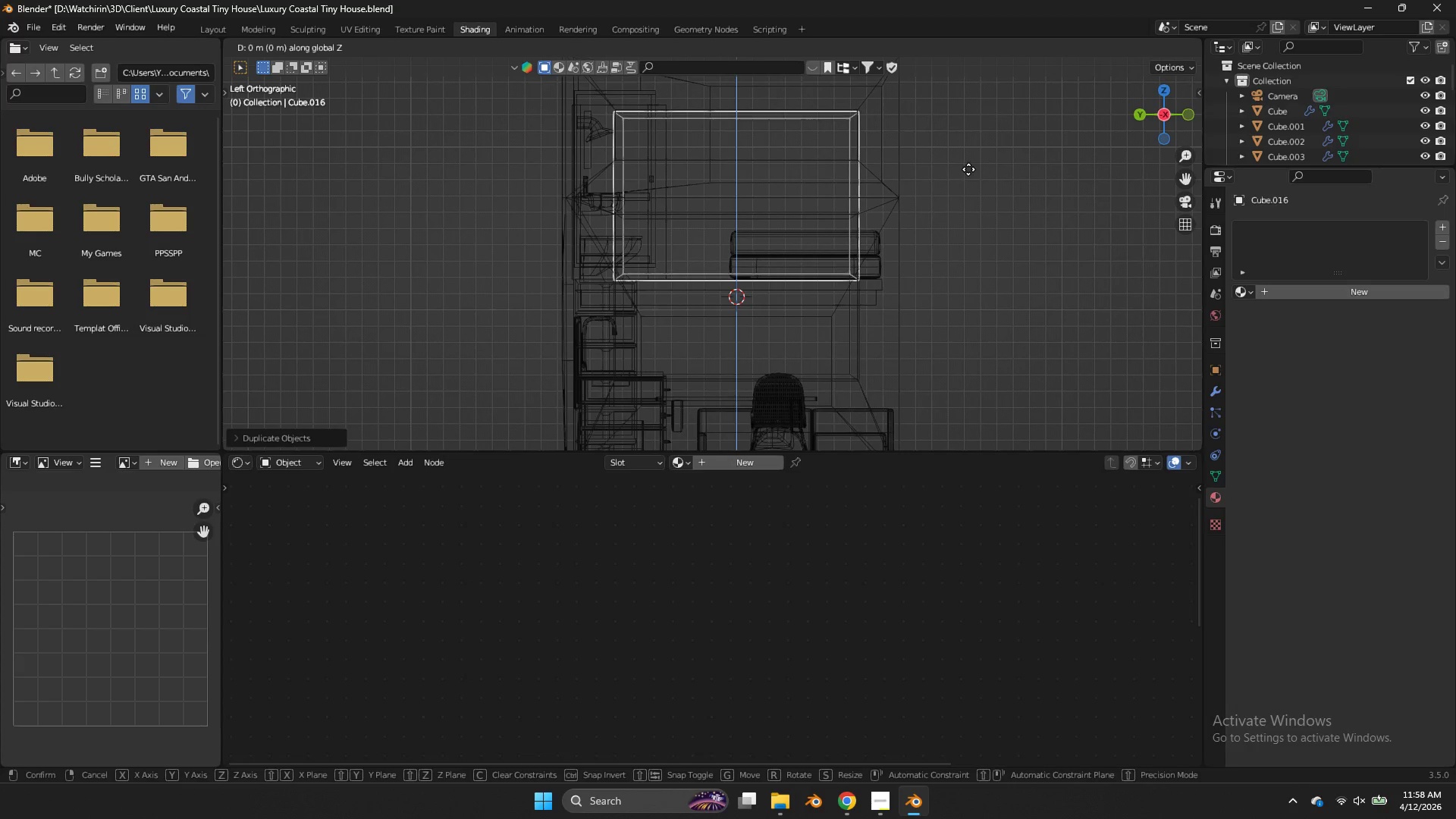 
hold_key(key=ShiftLeft, duration=0.75)
left_click([968, 149])
 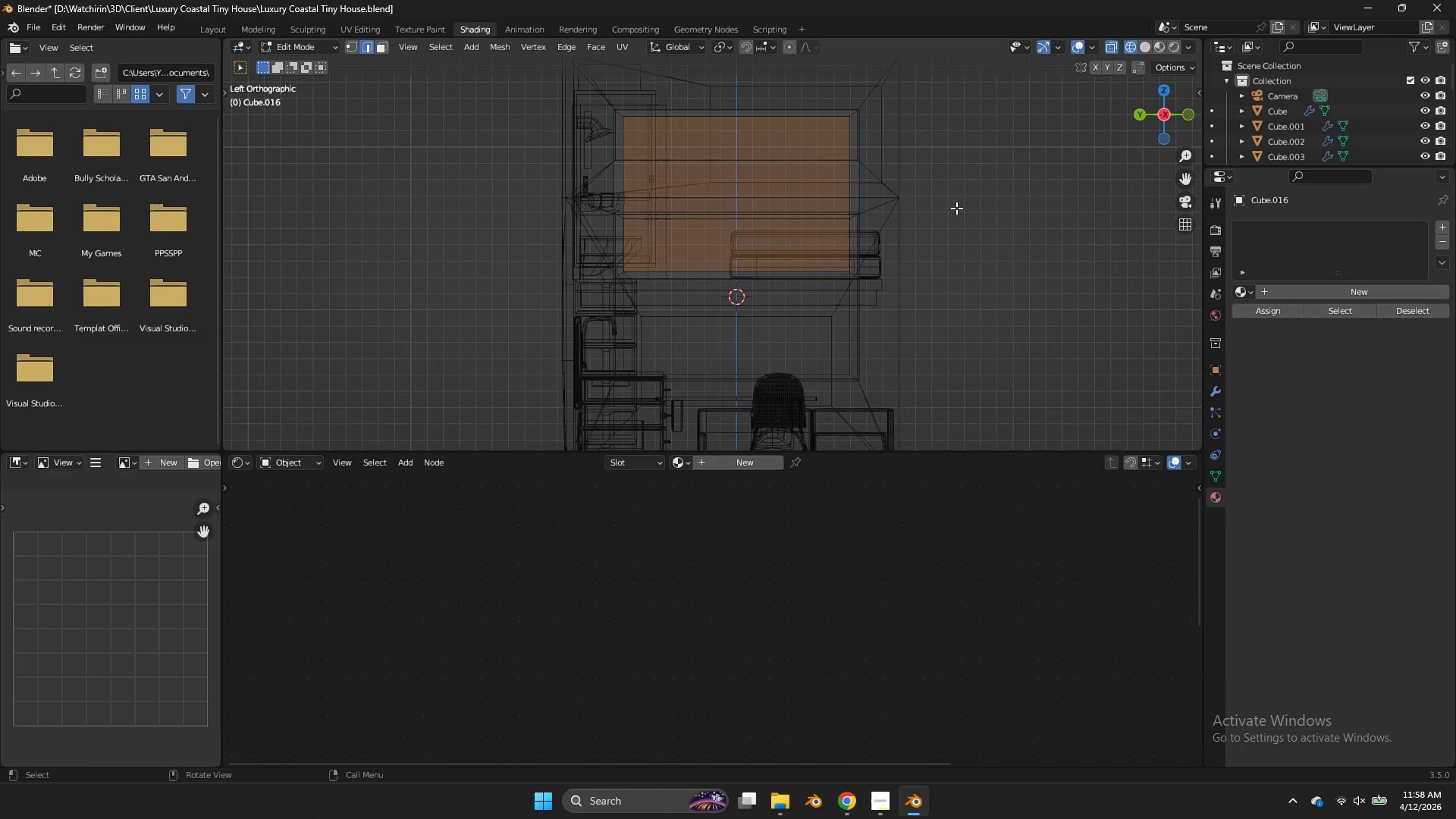 
key(Tab)
 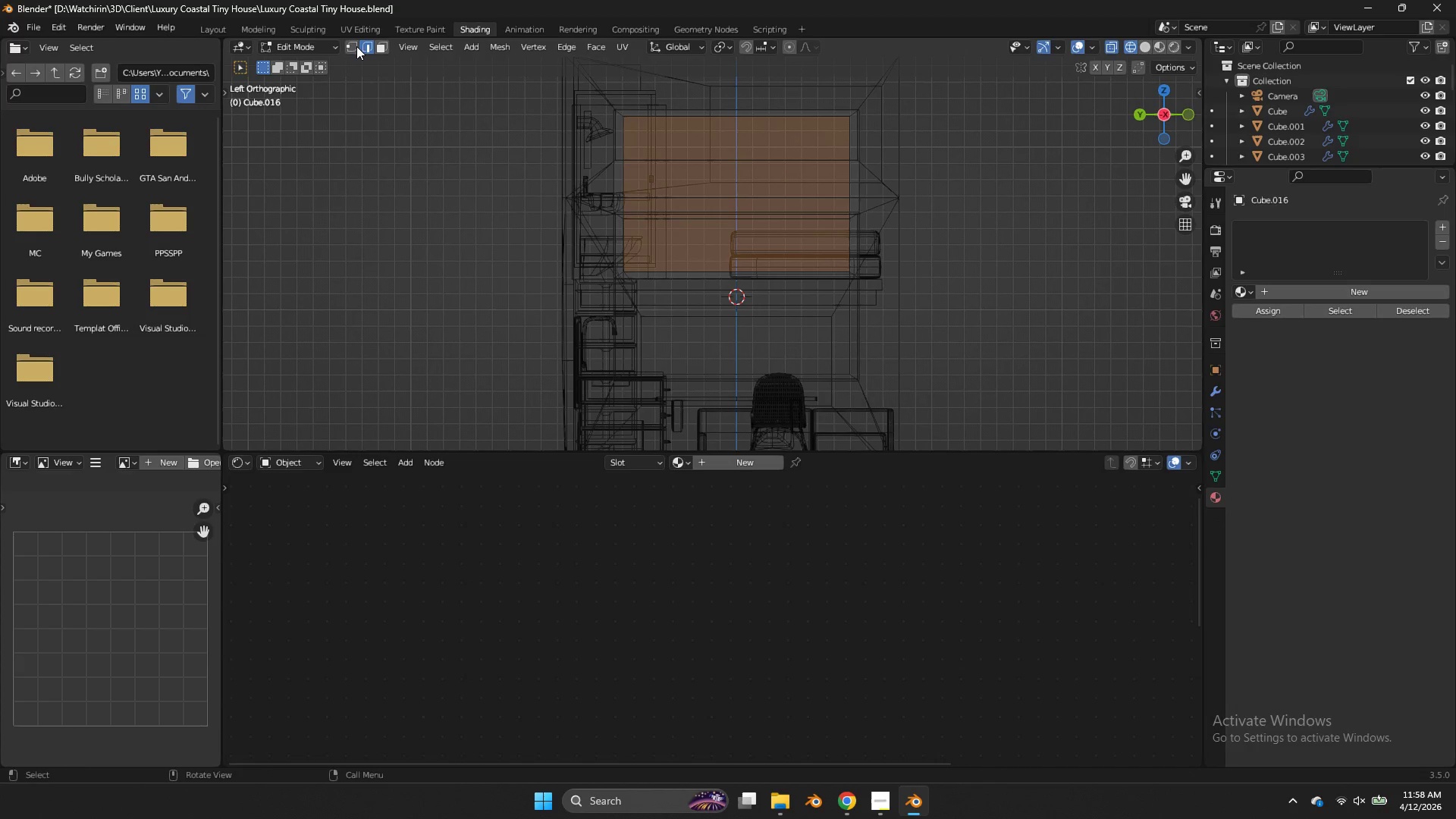 
left_click([351, 43])
 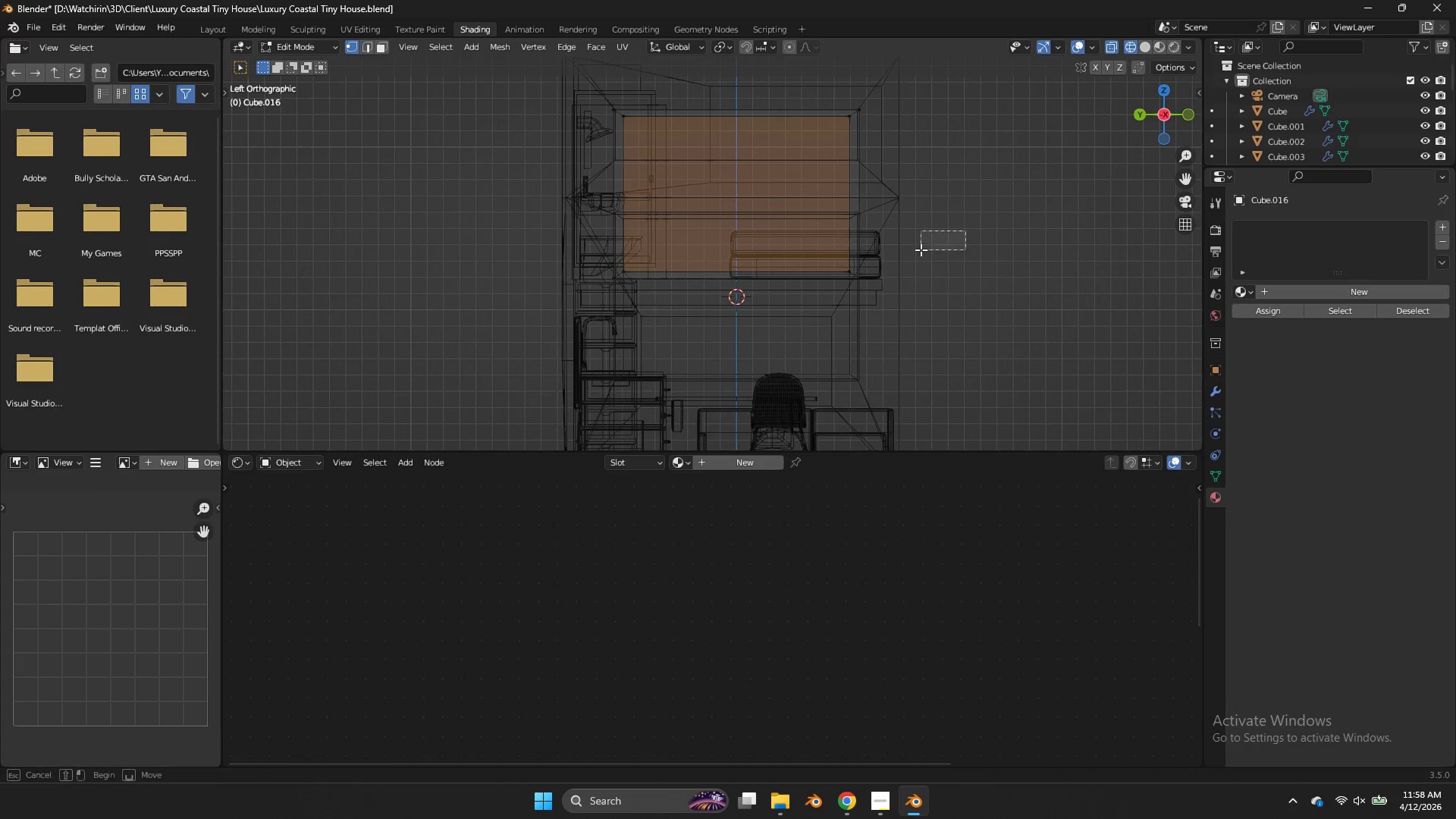 
left_click_drag(start_coordinate=[965, 231], to_coordinate=[530, 322])
 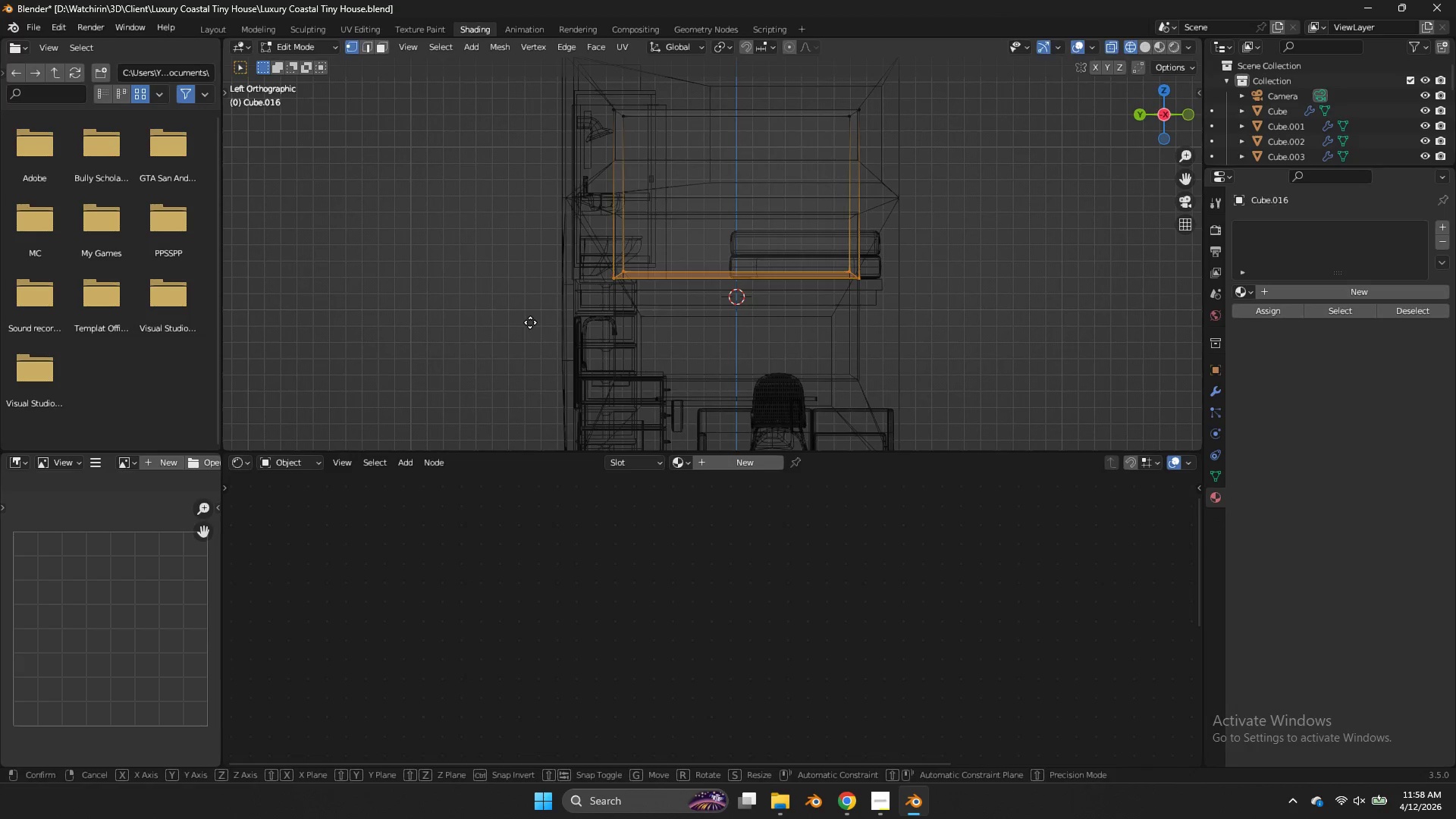 
type(gz)
 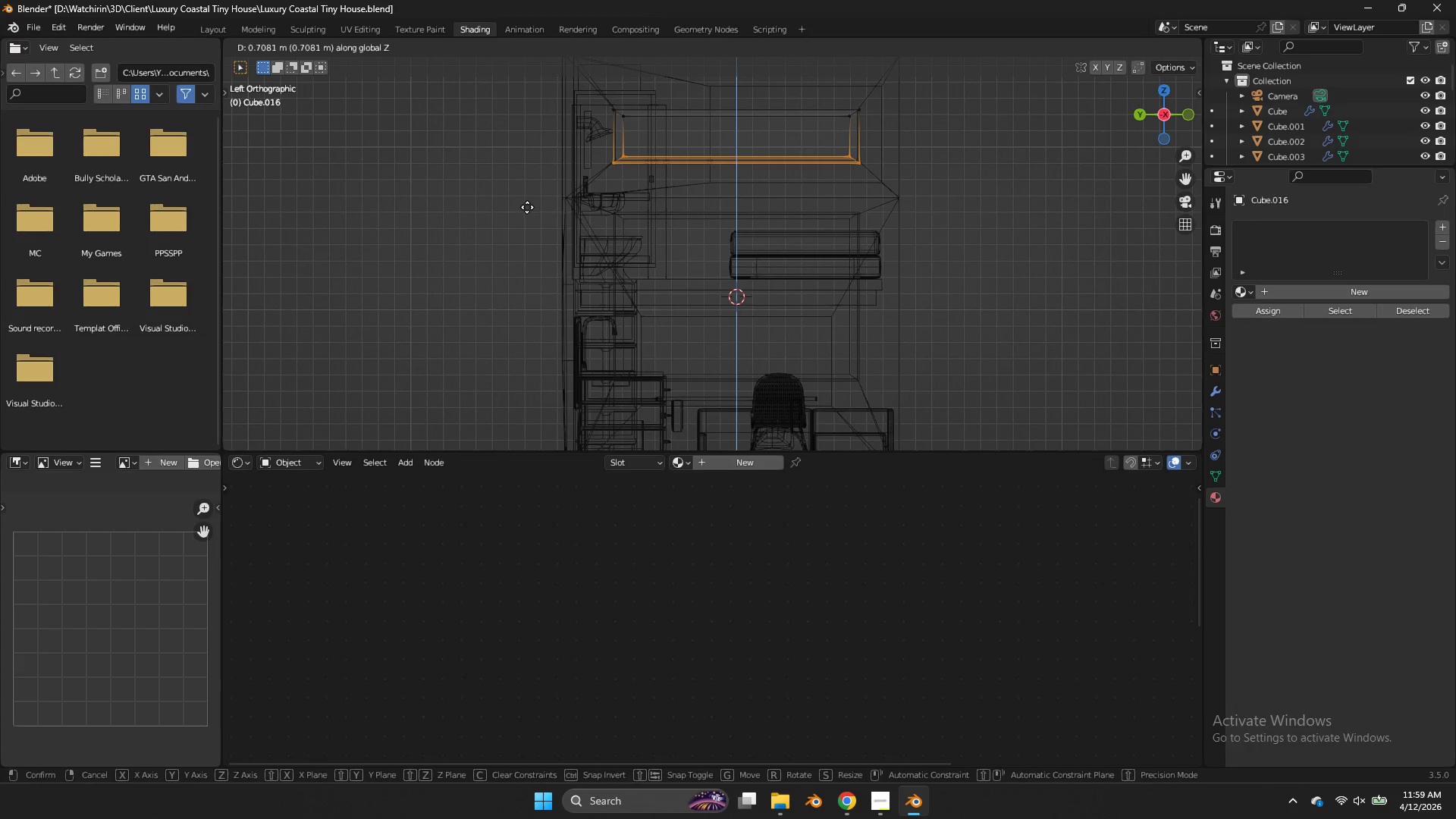 
left_click([527, 207])
 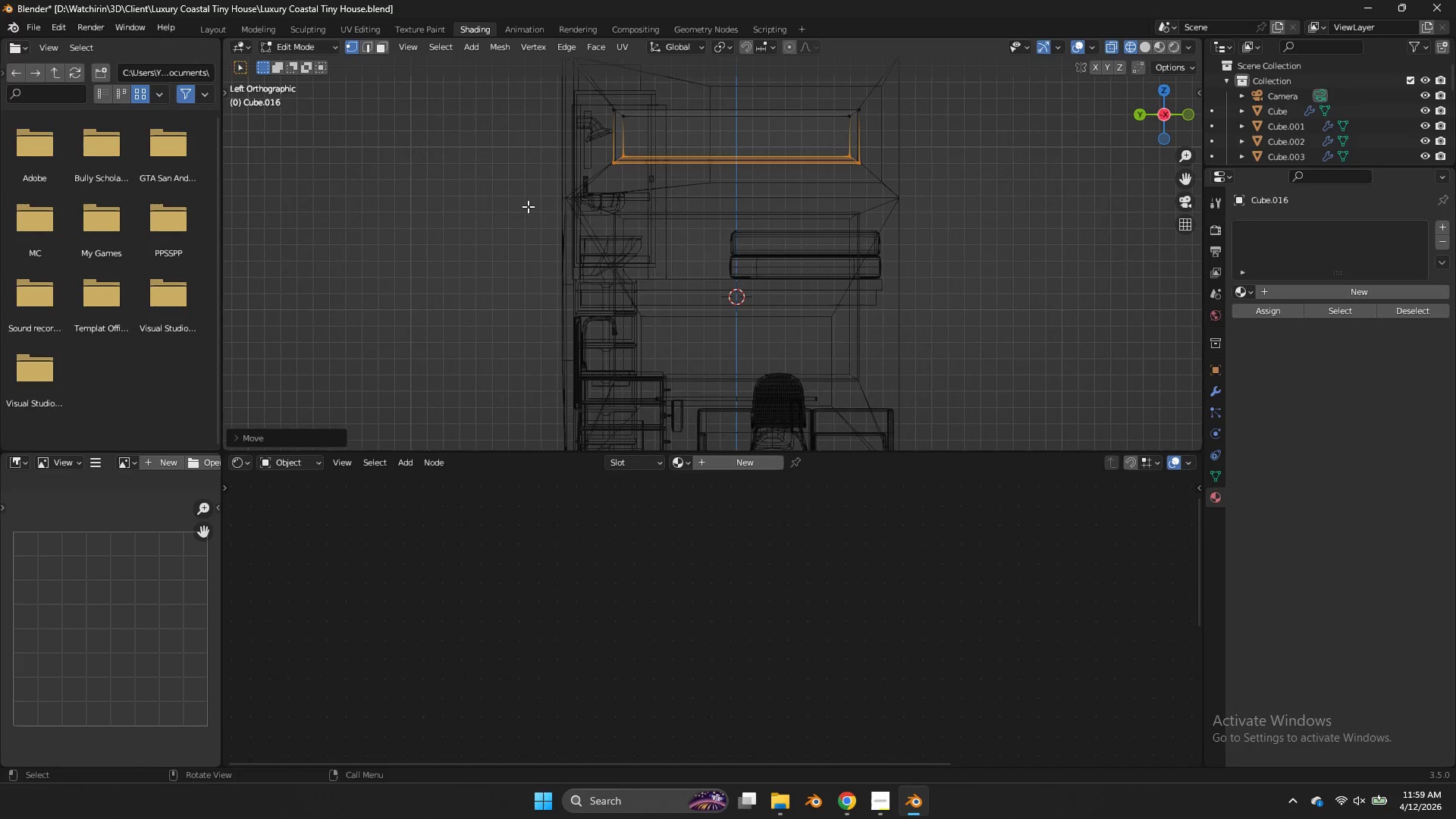 
key(Z)
 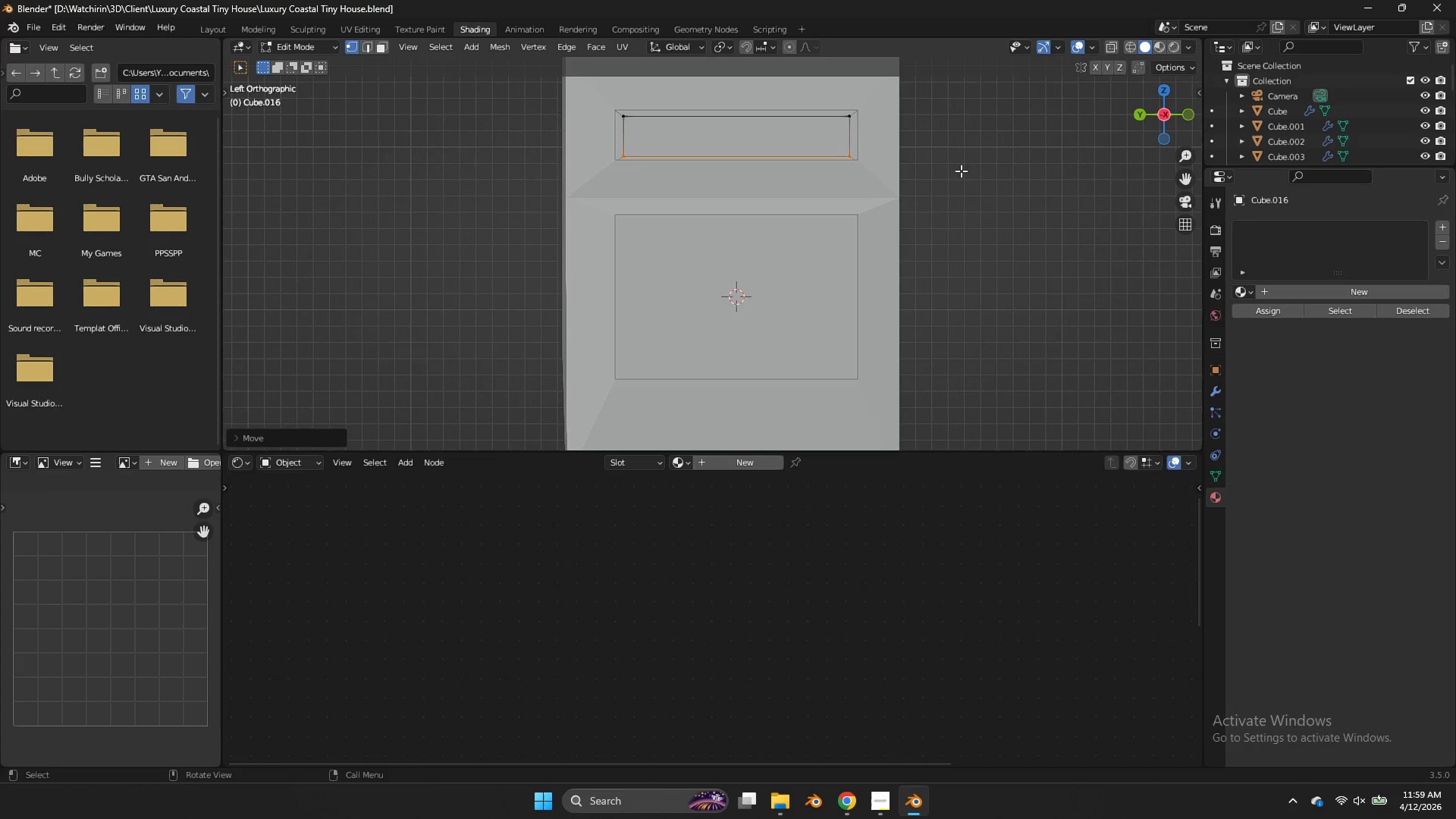 
key(Tab)
 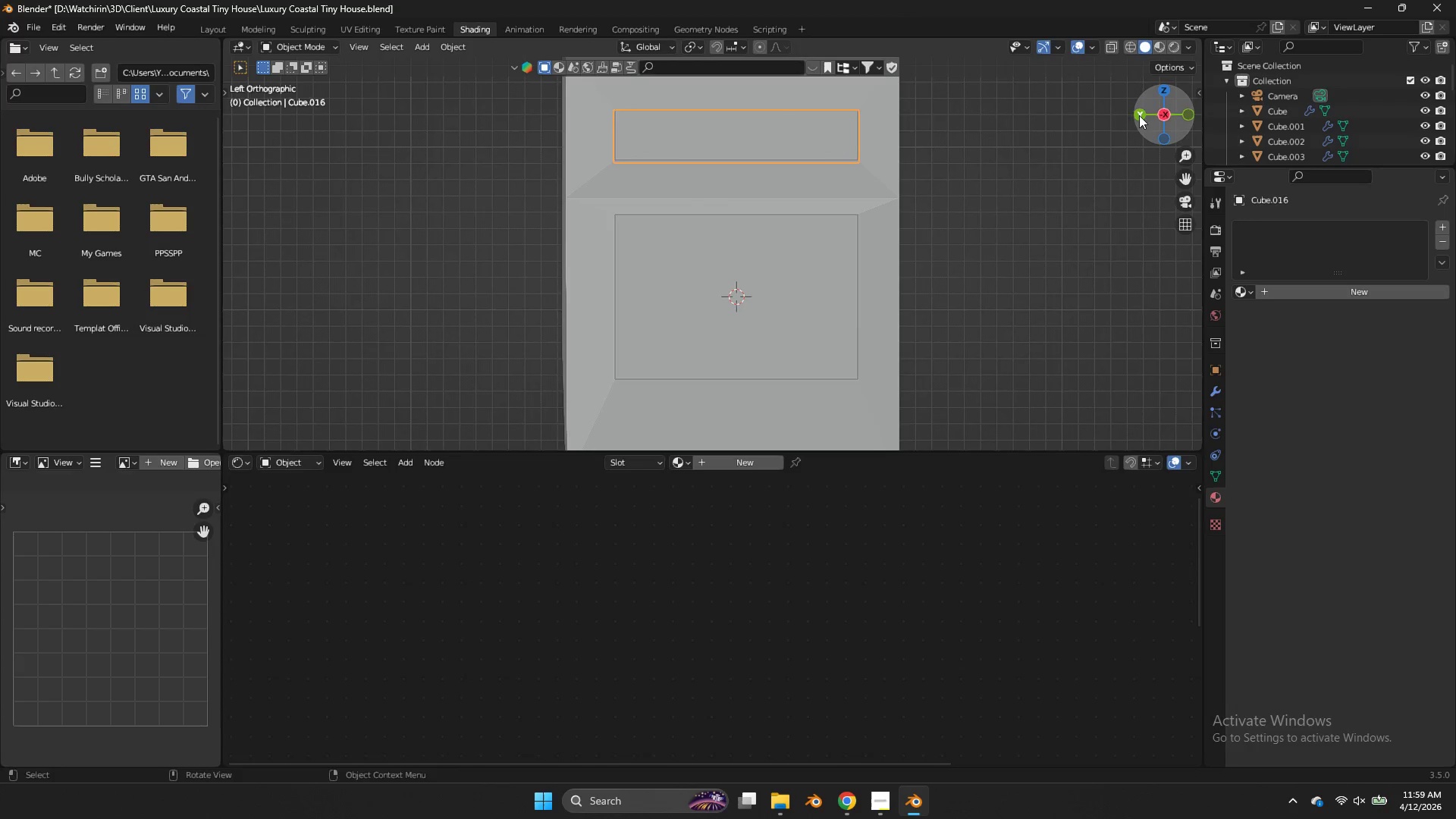 
left_click_drag(start_coordinate=[1147, 115], to_coordinate=[1038, 174])
 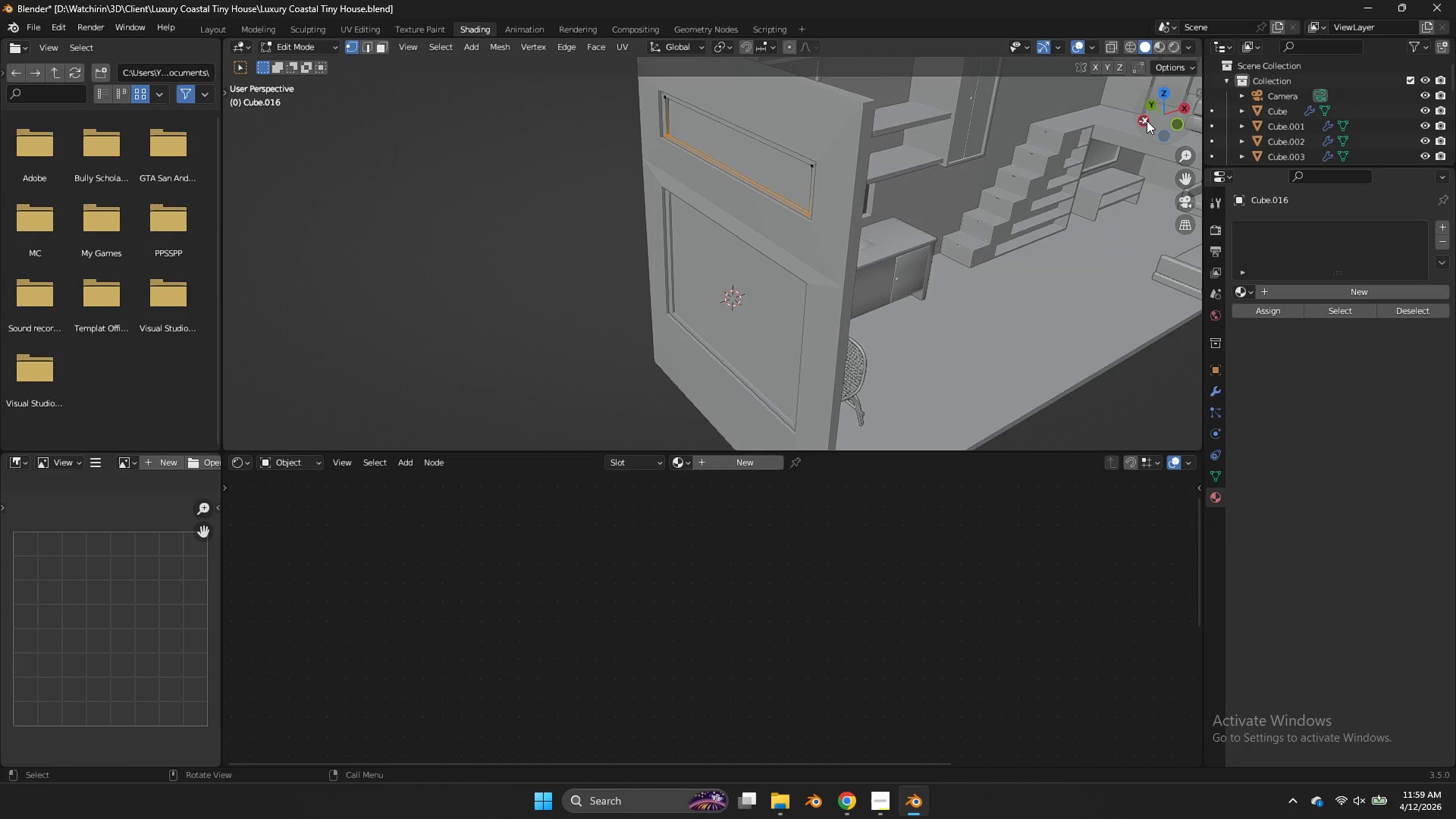 
key(Tab)
 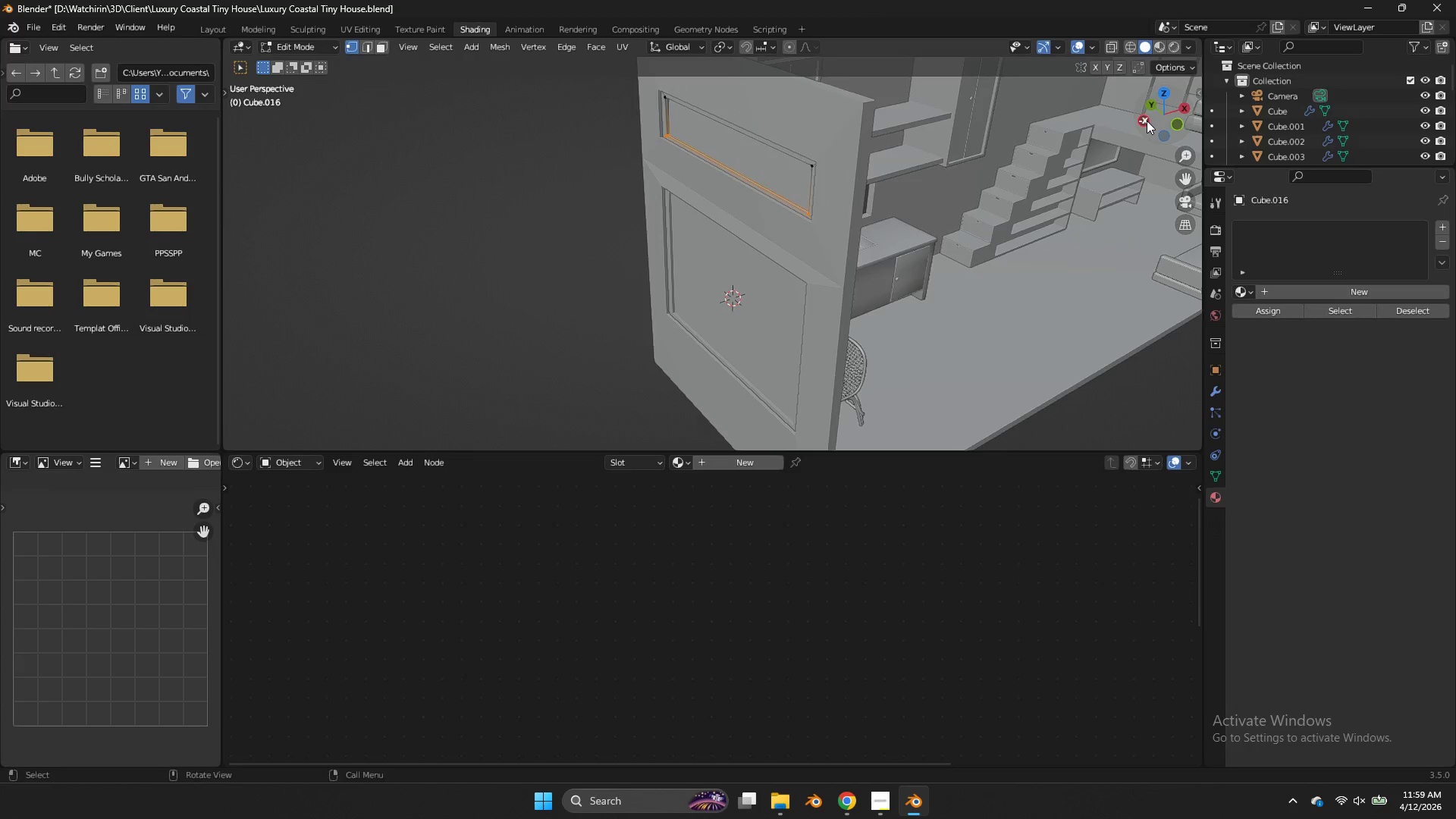 
left_click_drag(start_coordinate=[1147, 121], to_coordinate=[230, 108])
 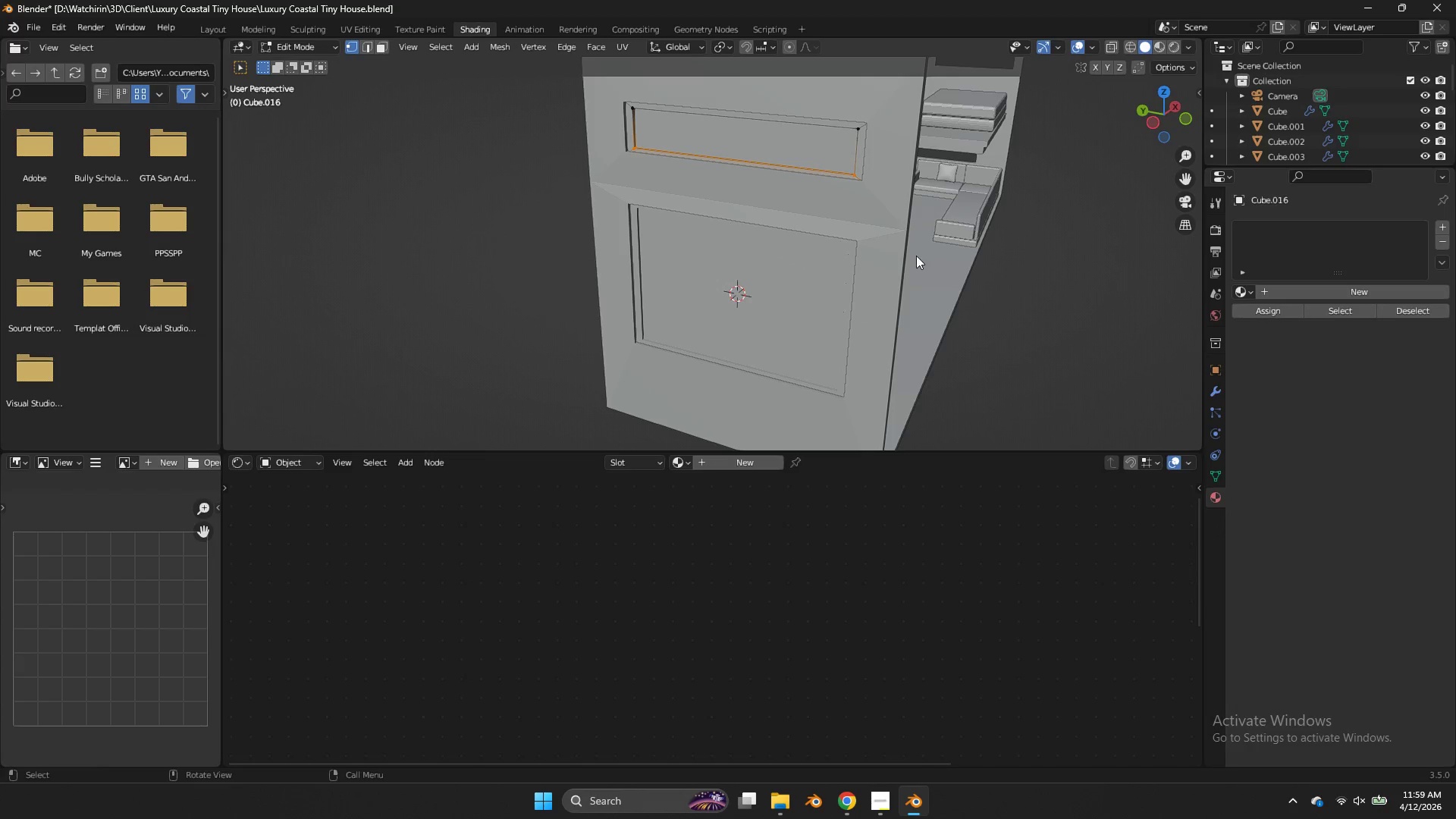 
left_click([833, 278])
 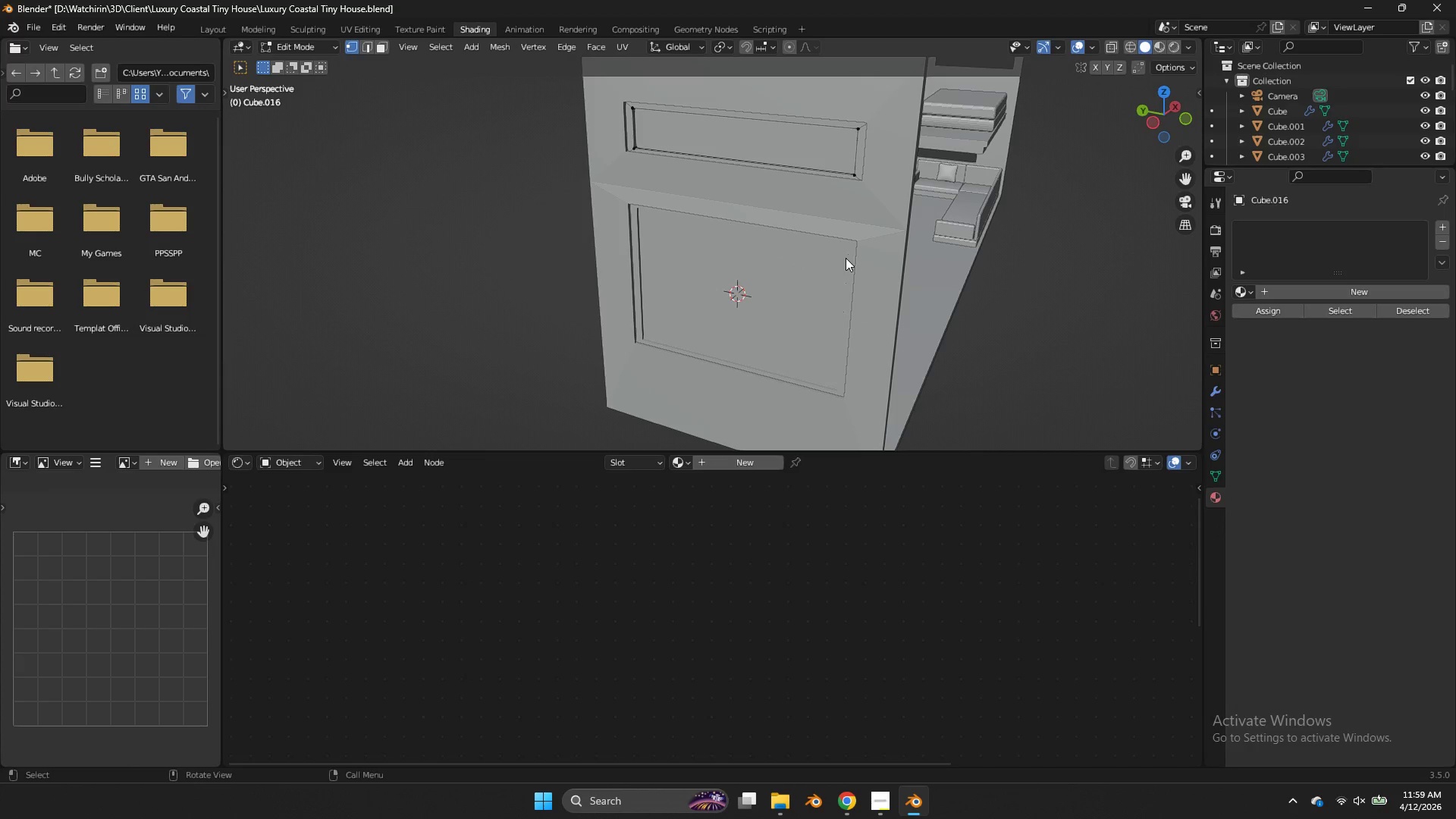 
left_click([814, 267])
 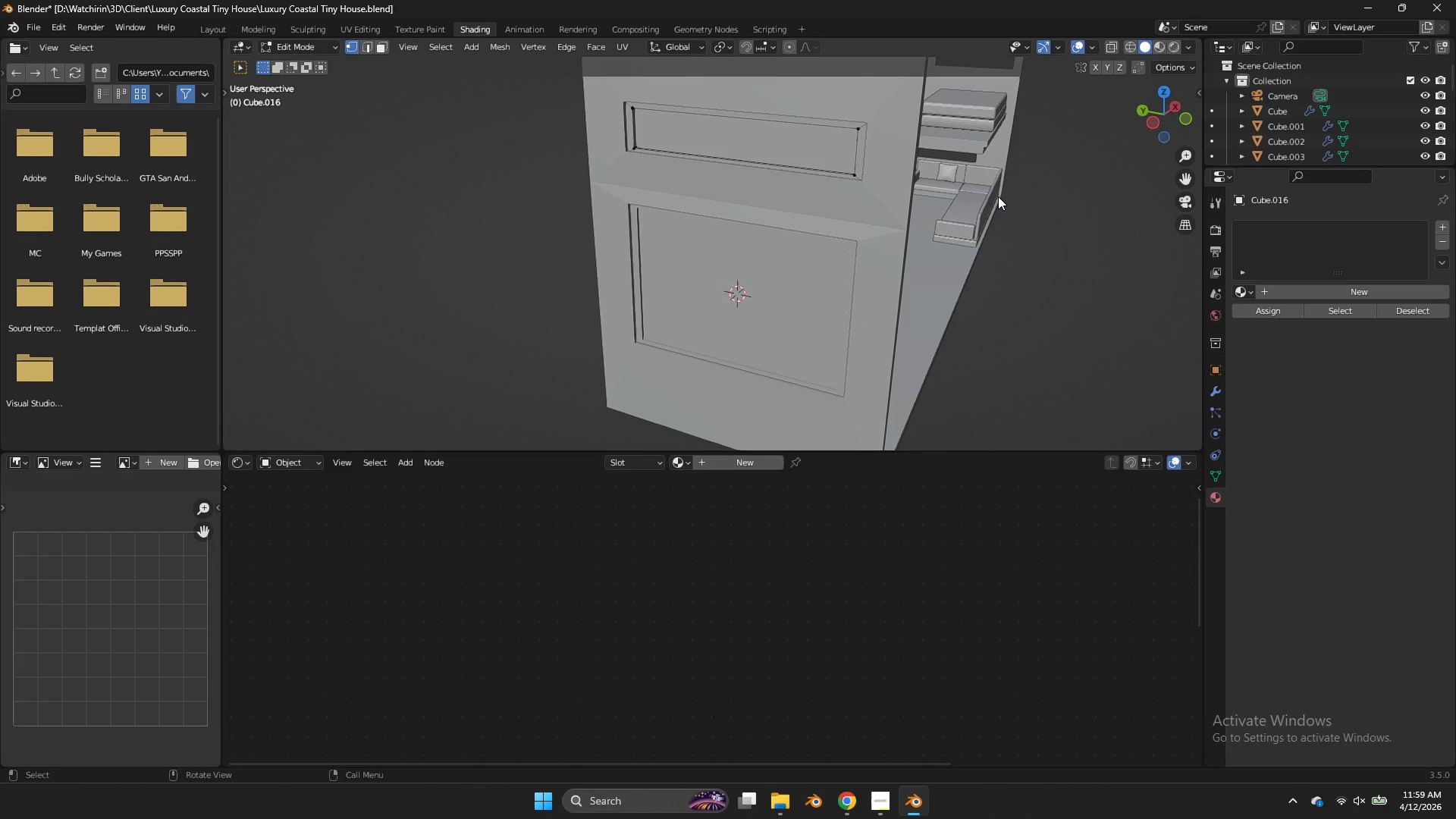 
key(Tab)
 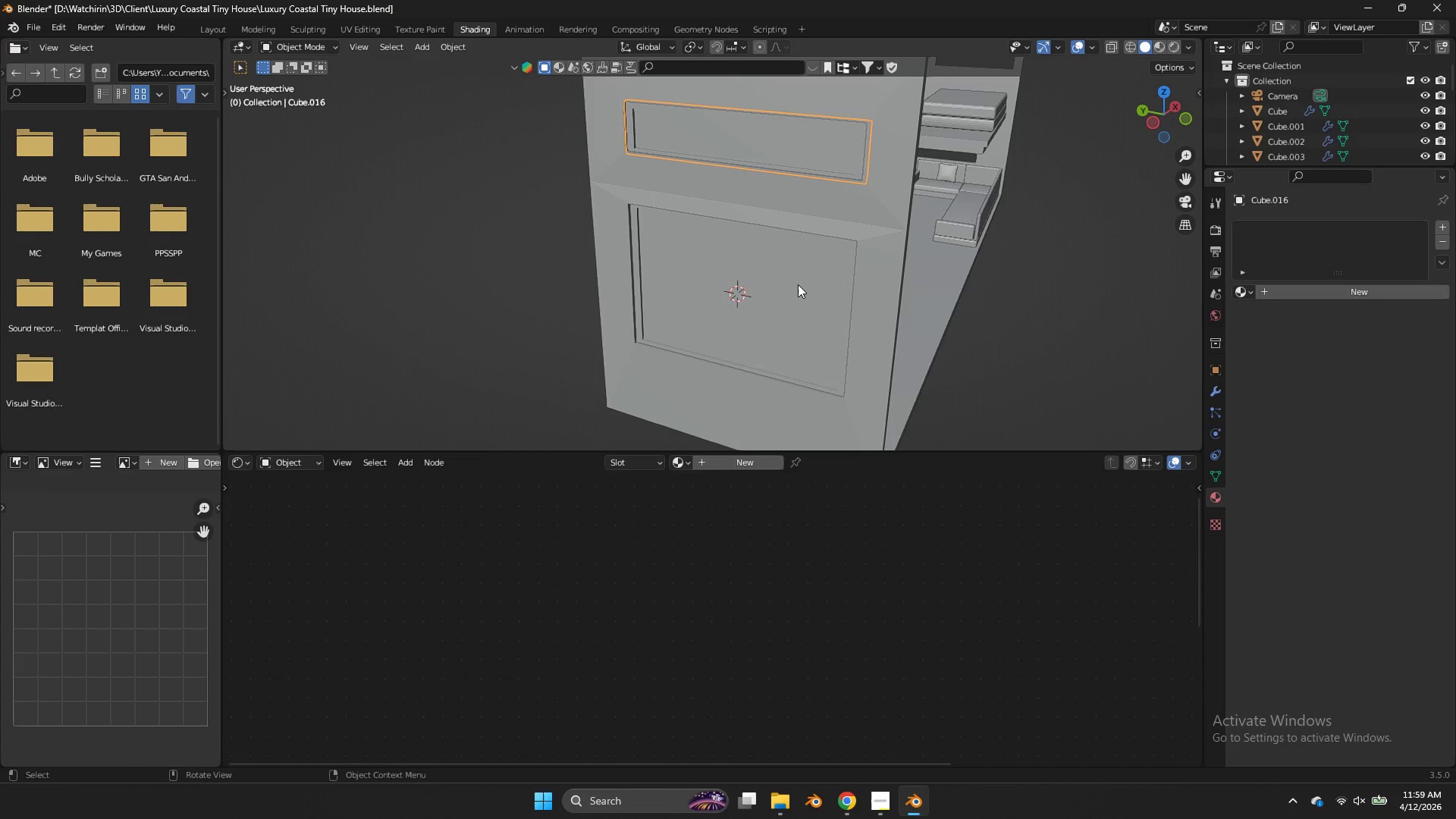 
left_click([798, 284])
 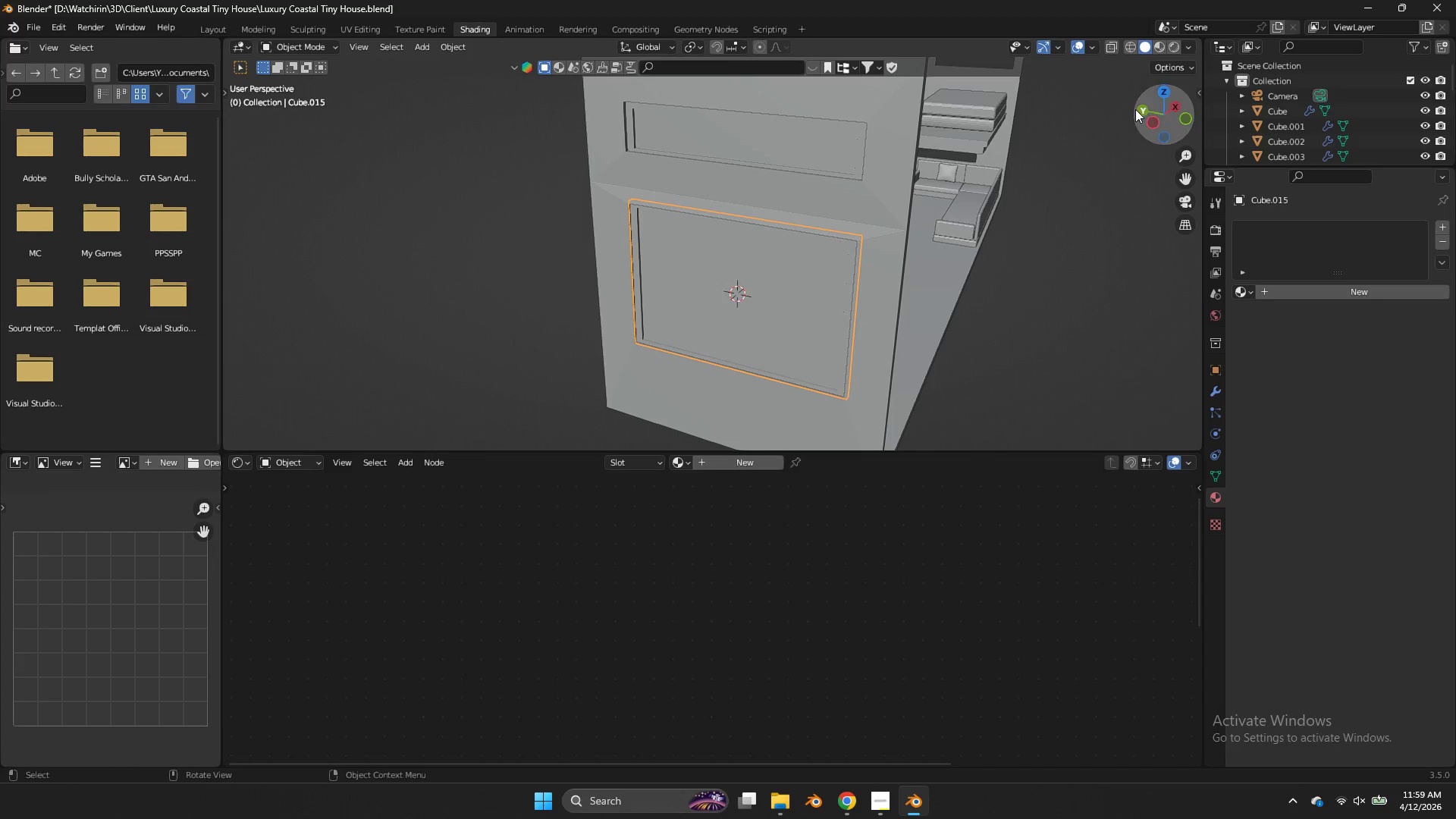 
left_click_drag(start_coordinate=[1138, 110], to_coordinate=[900, 91])
 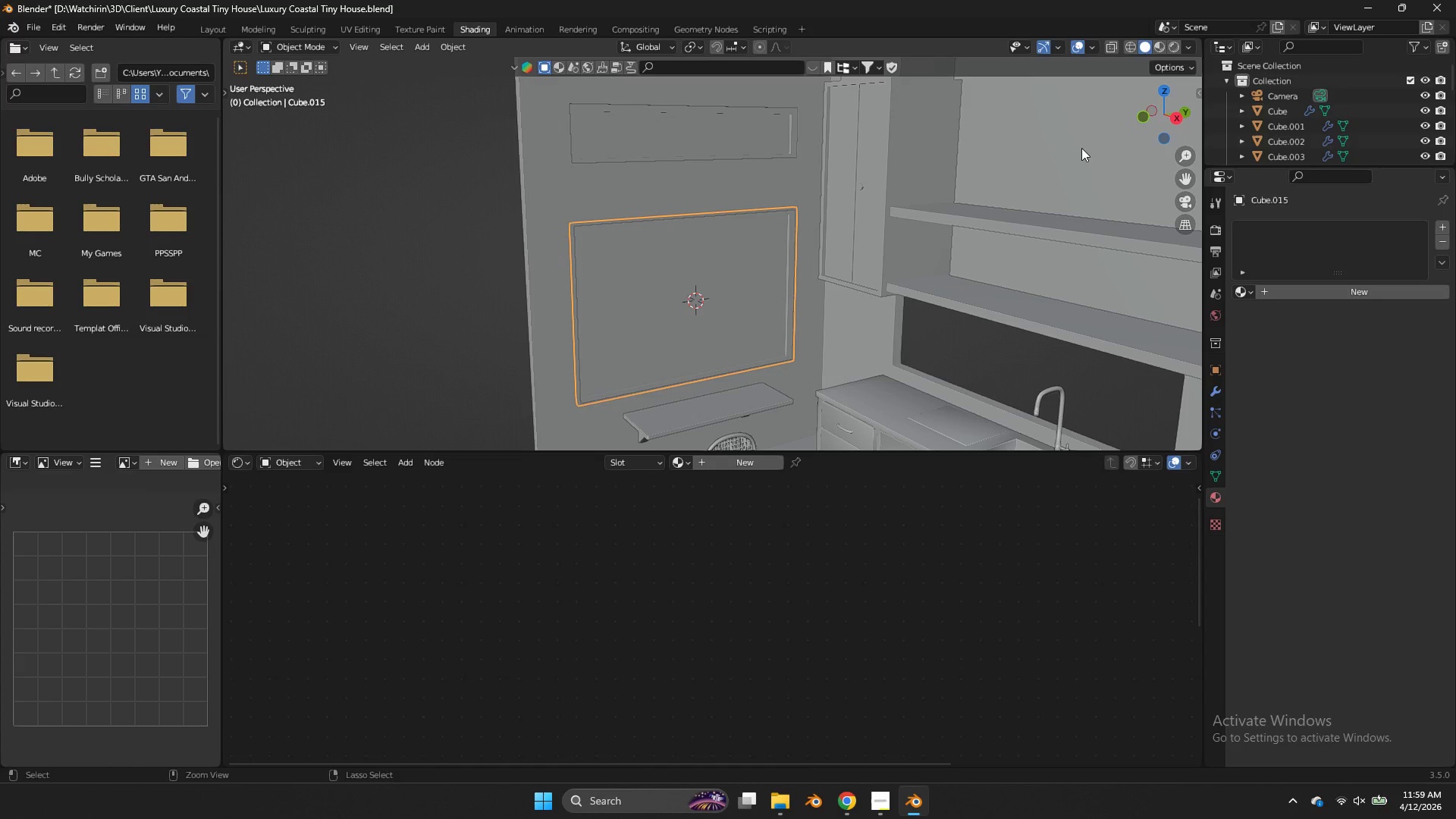 
key(Control+S)
 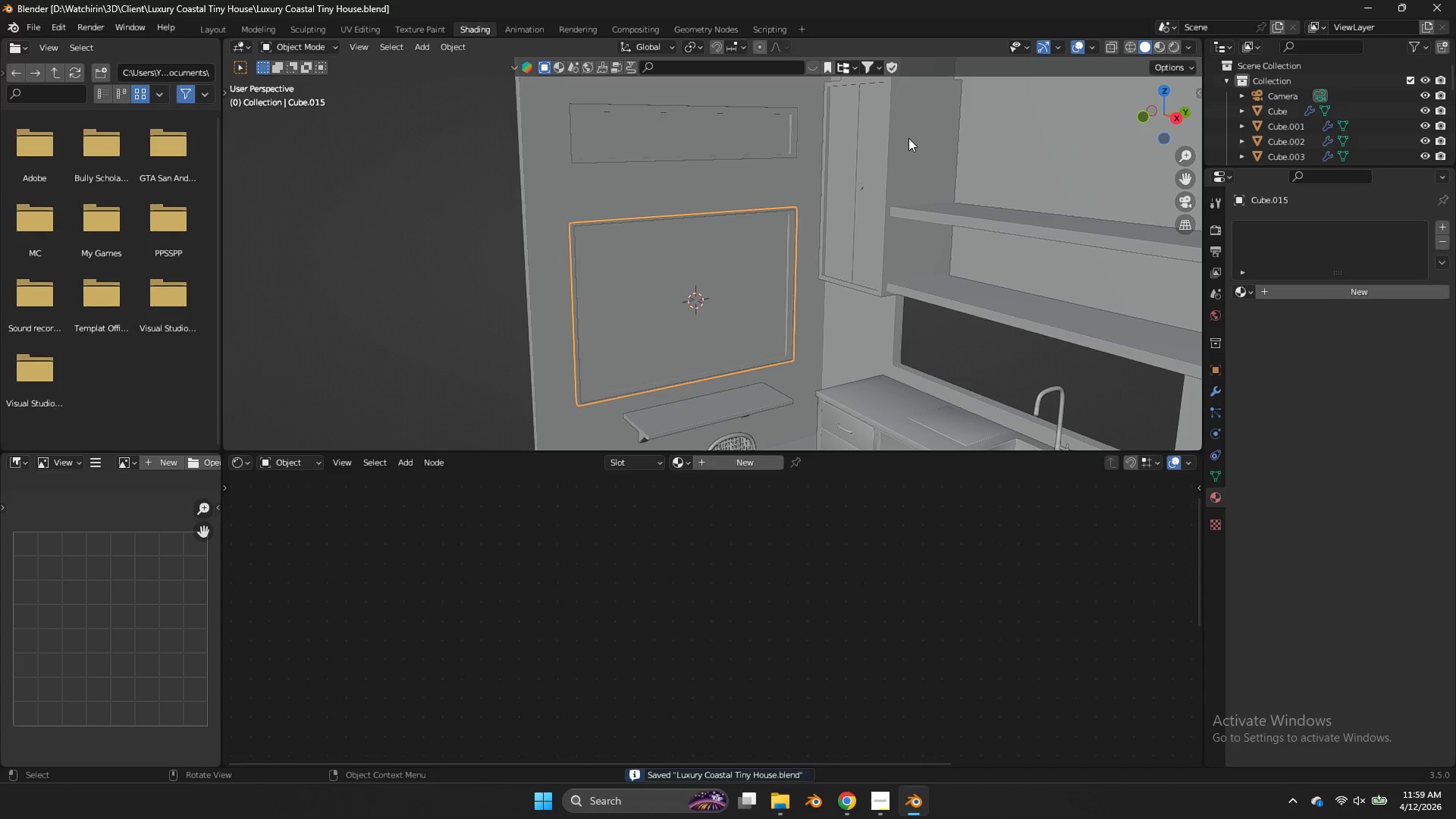 
left_click([728, 153])
 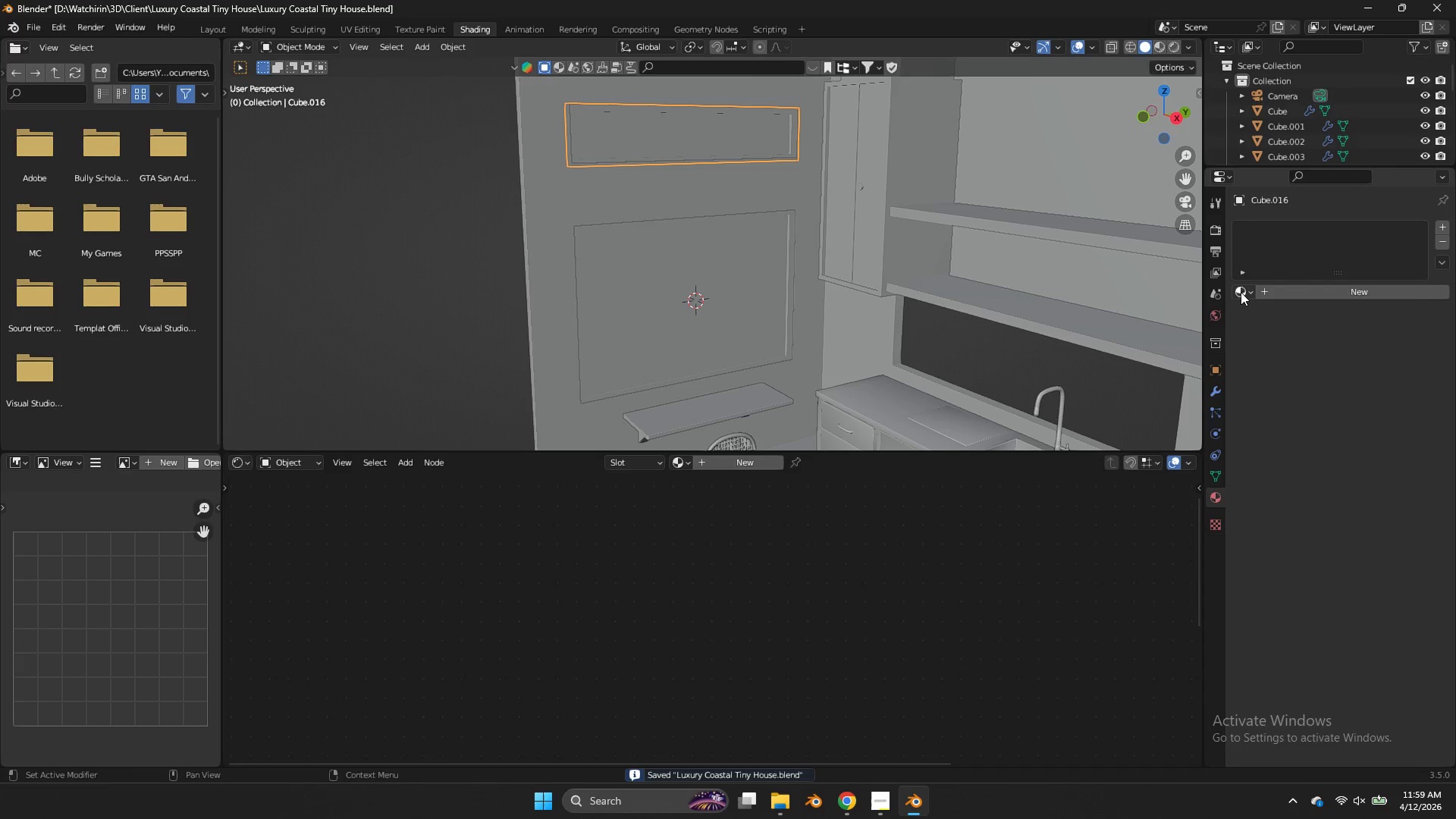 
left_click([1241, 293])
 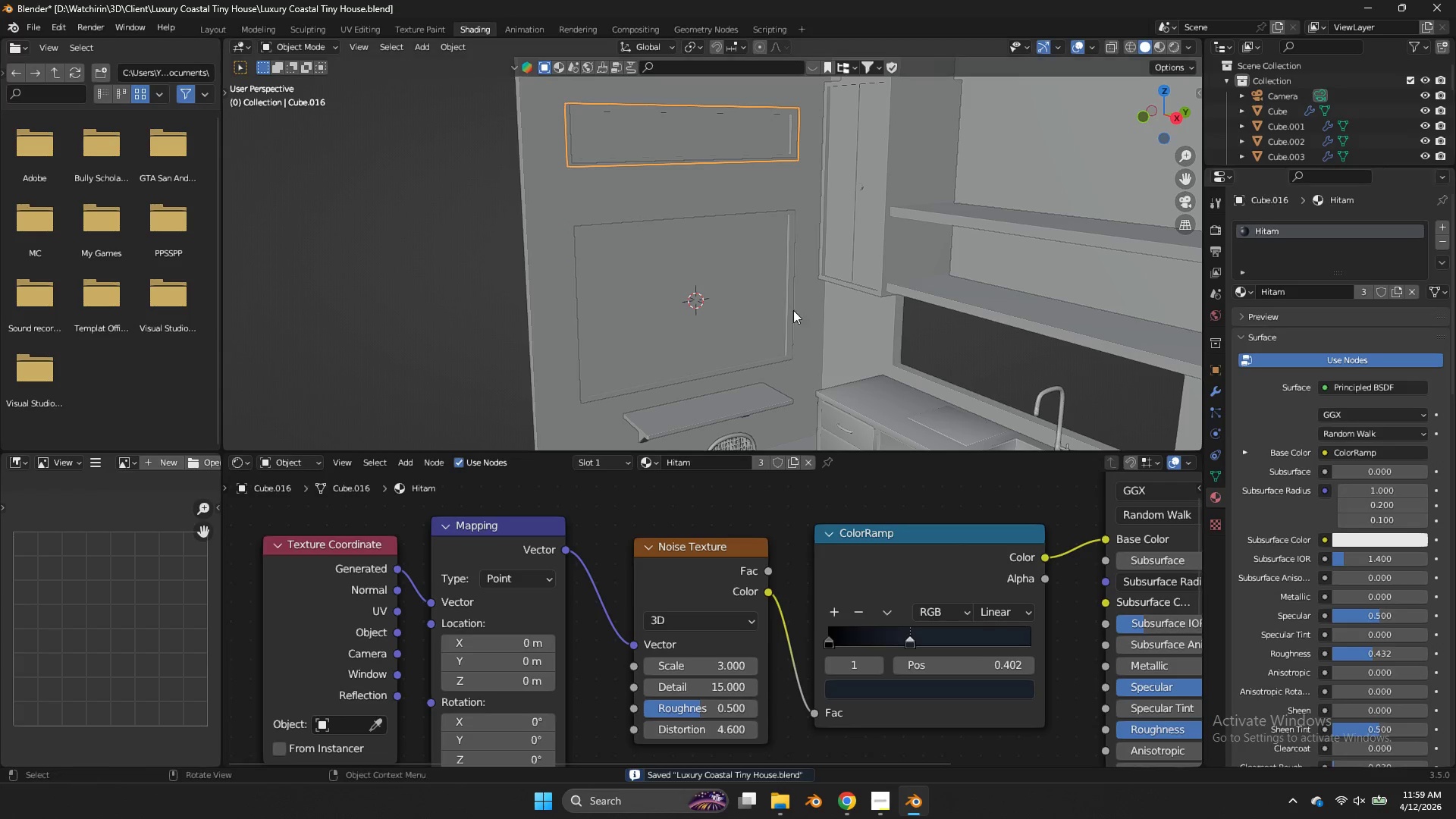 
double_click([730, 312])
 